 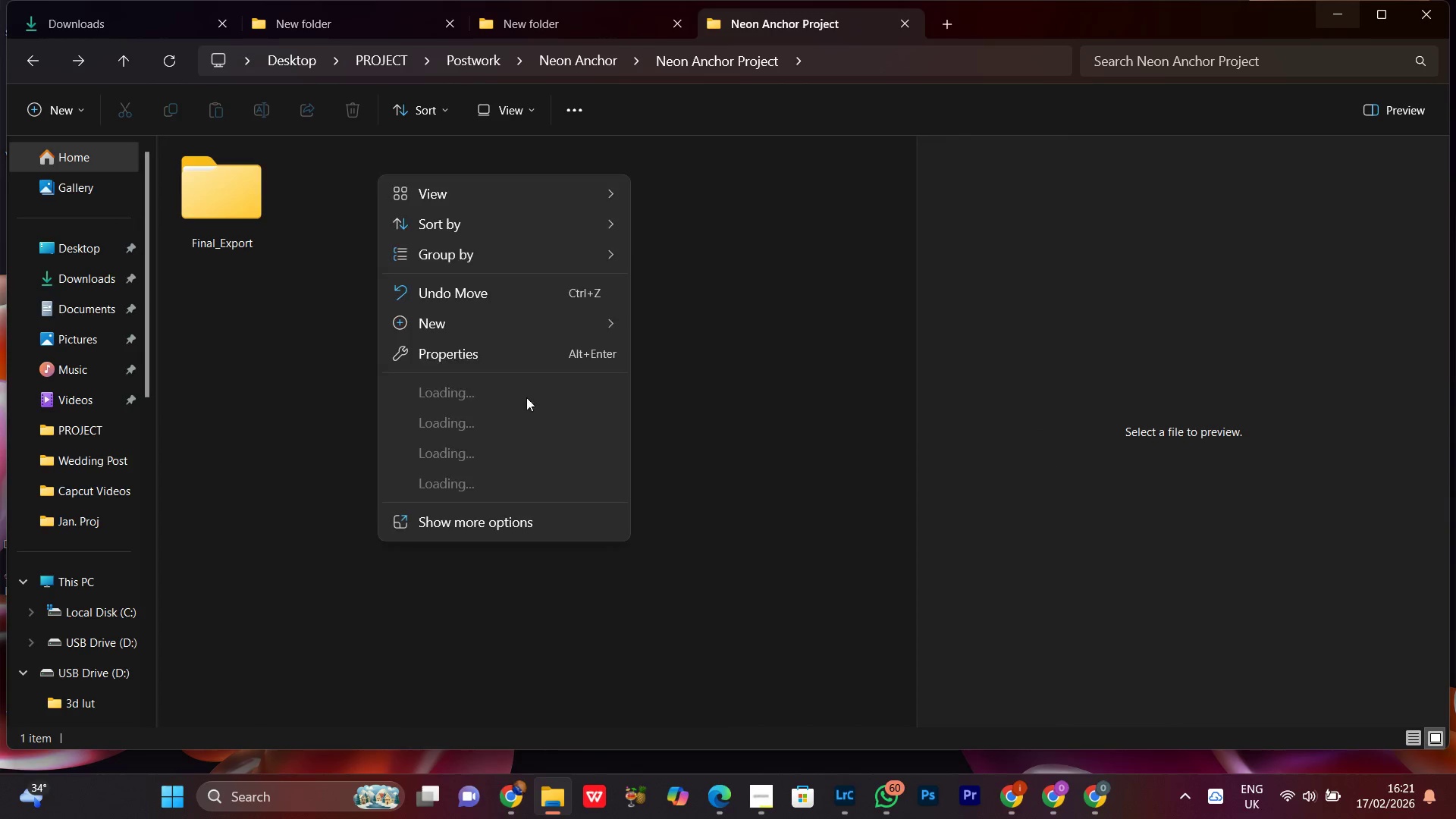 
left_click([475, 331])
 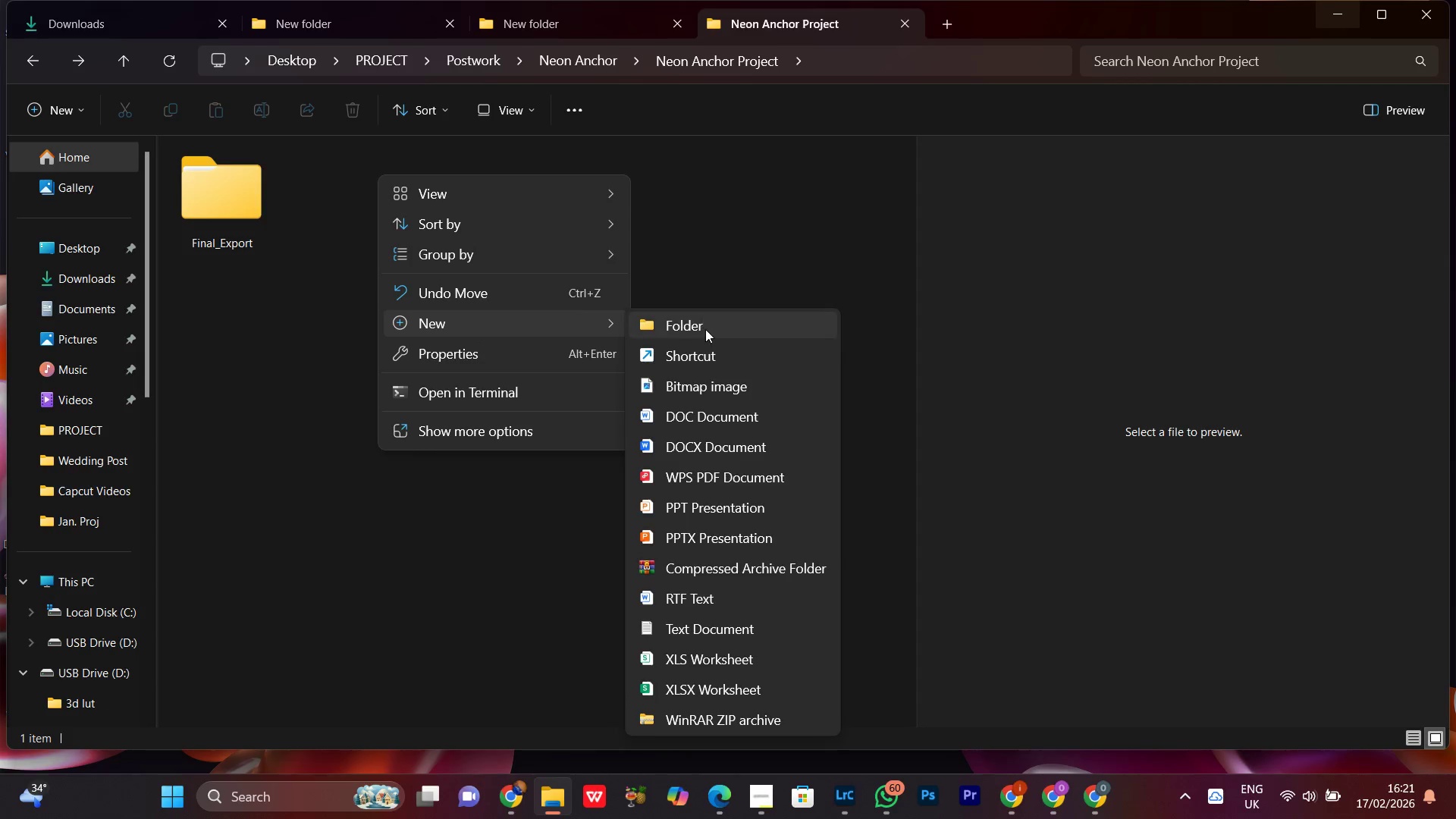 
left_click([704, 328])
 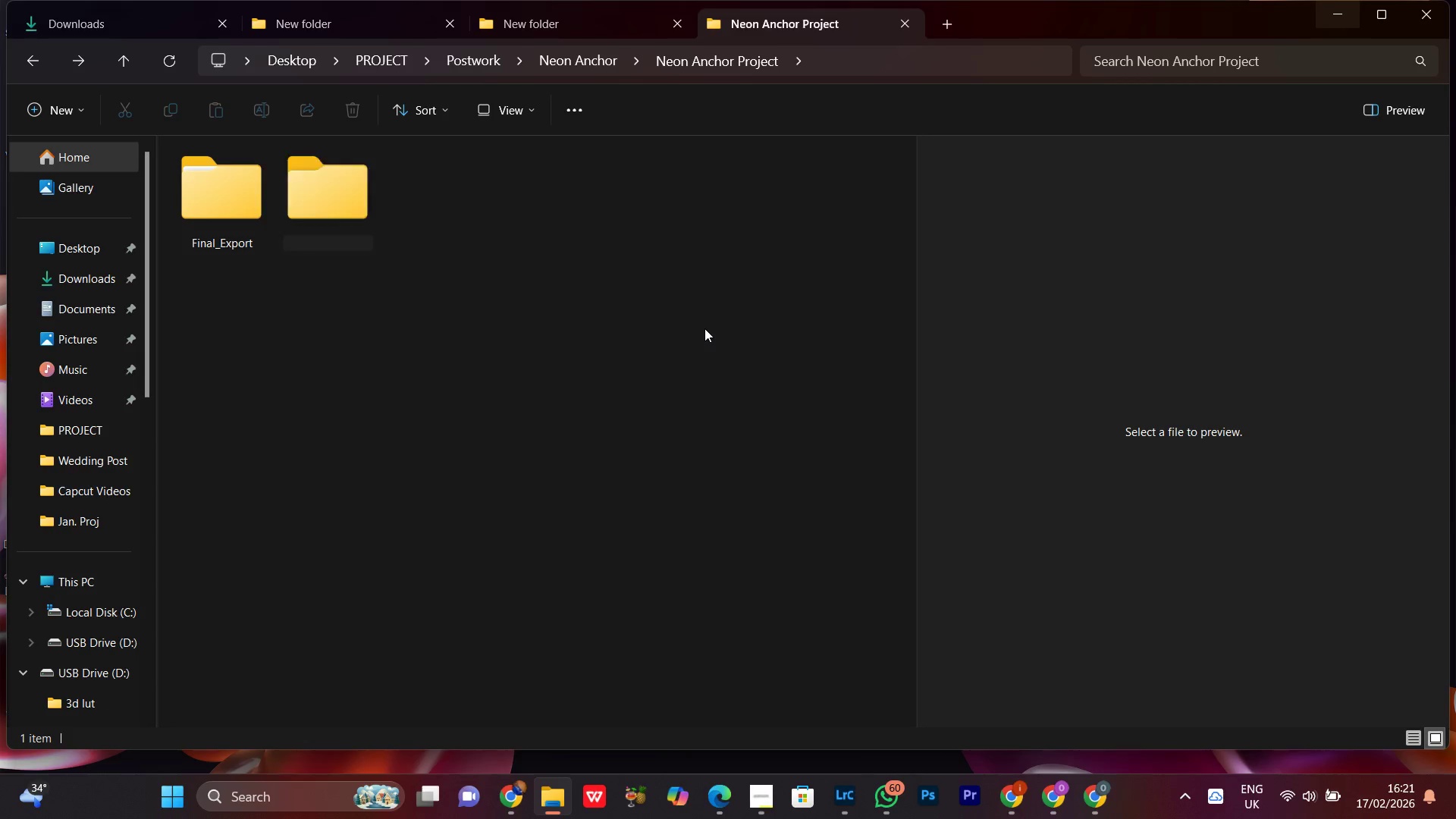 
key(Control+V)
 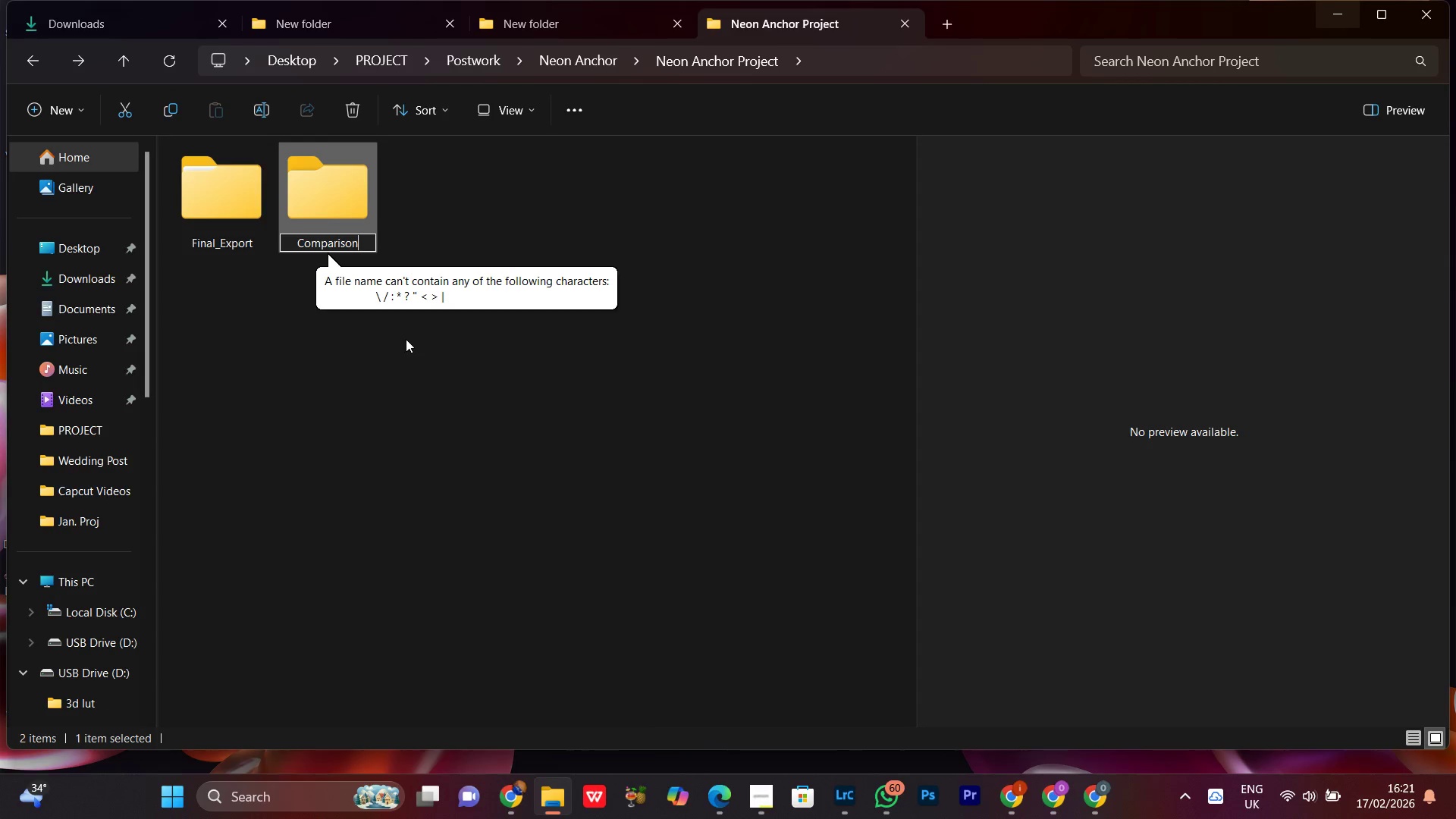 
left_click([393, 281])
 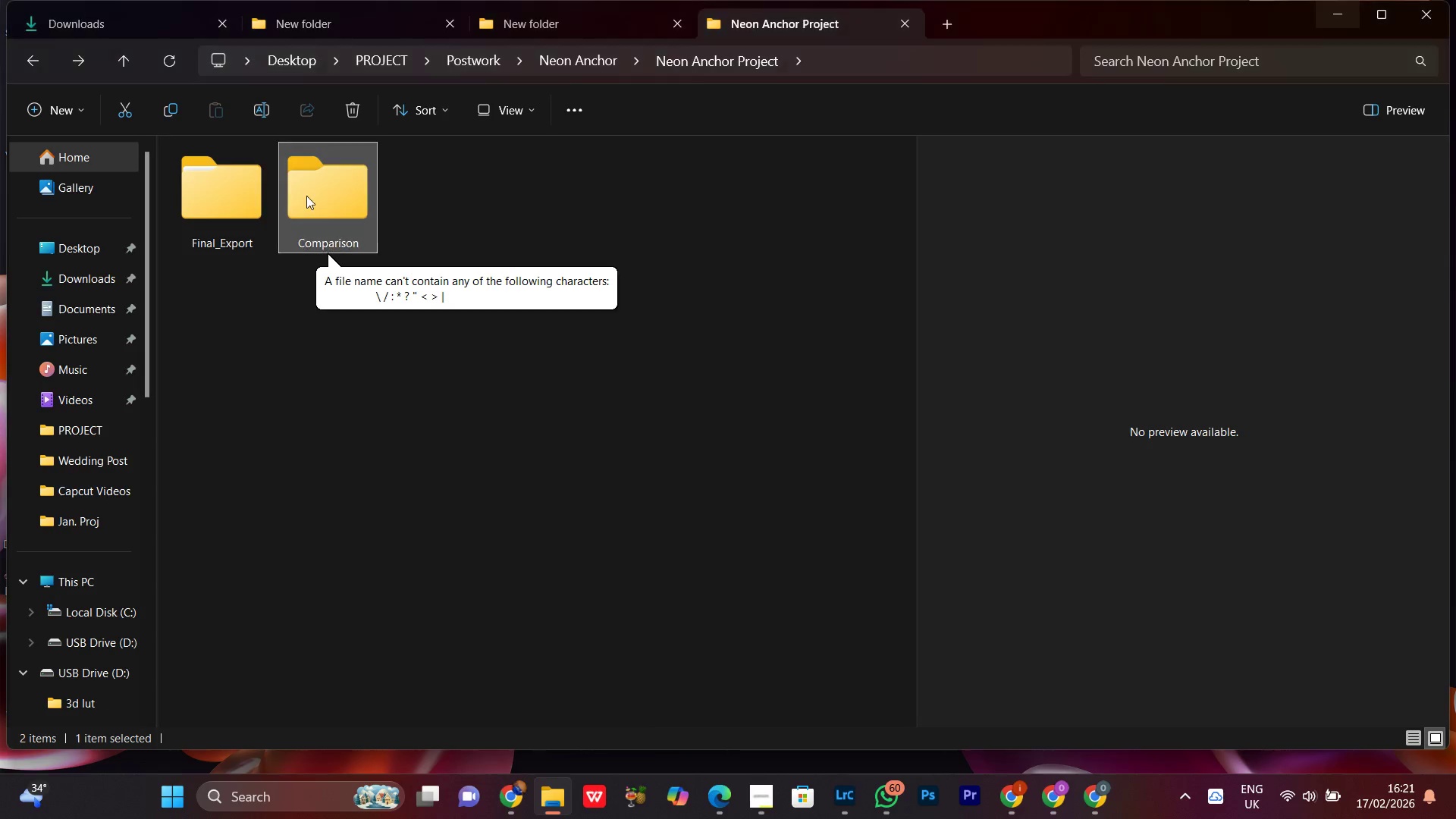 
left_click([306, 196])
 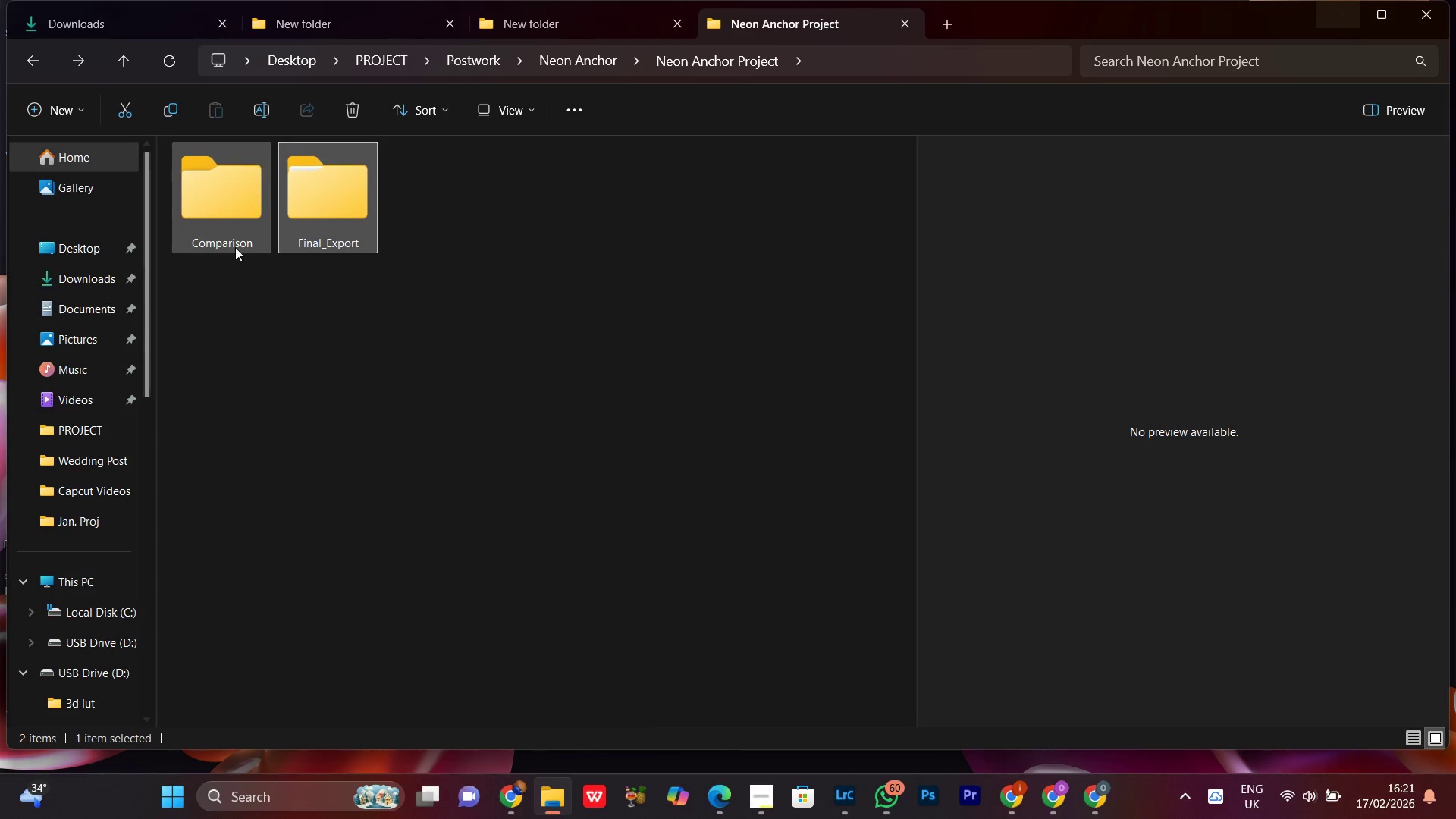 
double_click([235, 247])
 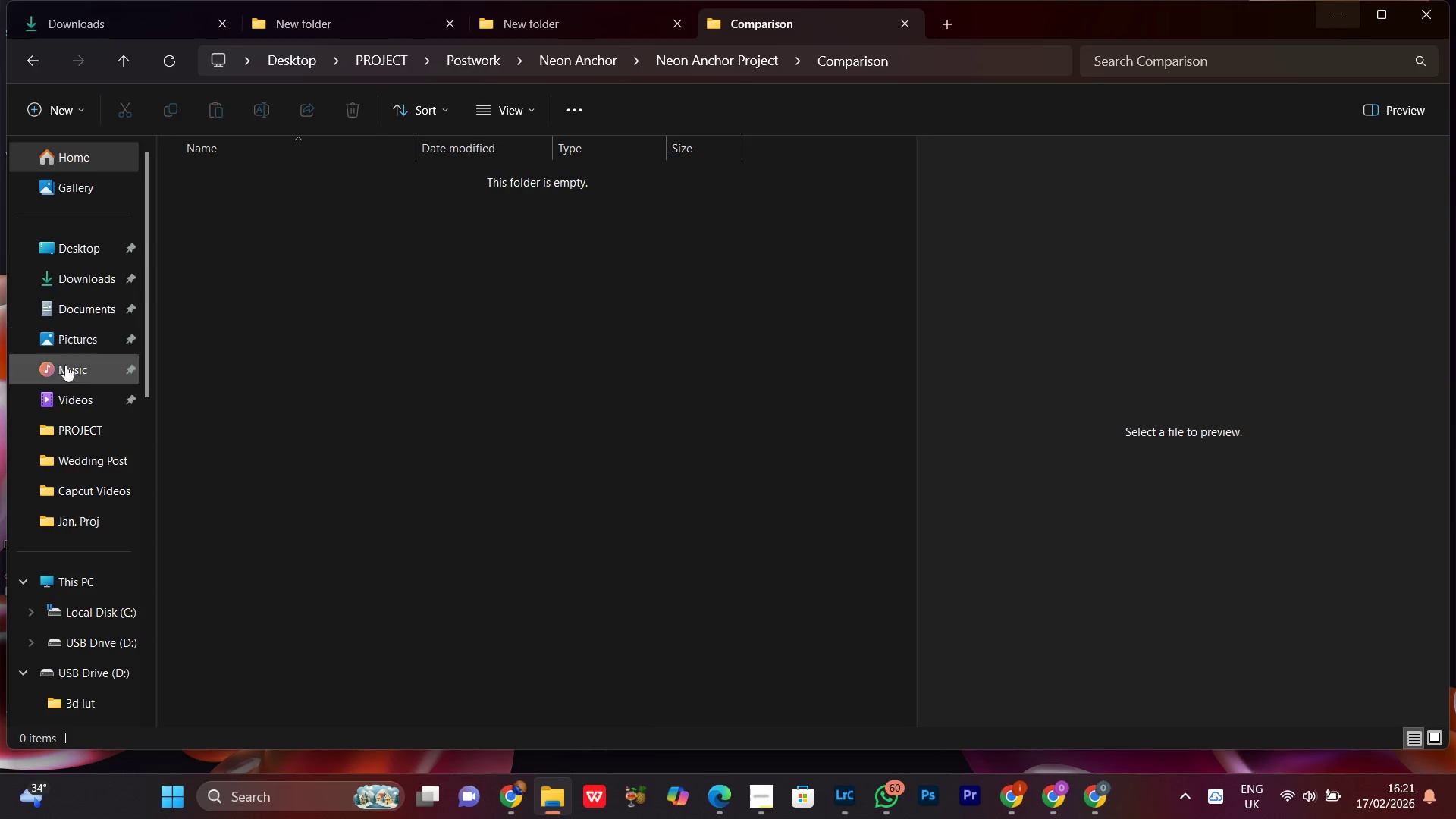 
left_click([85, 350])
 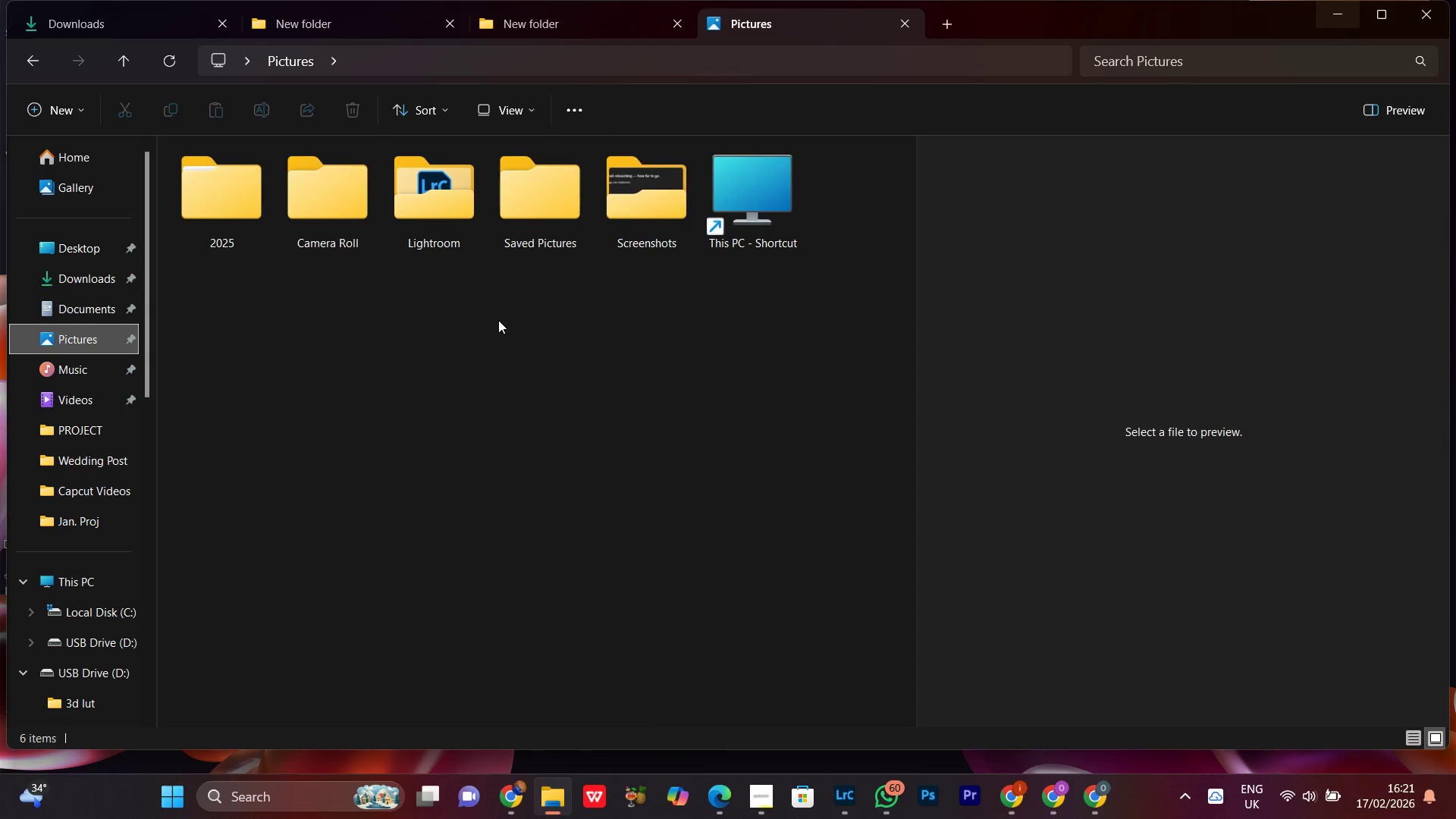 
scroll: coordinate [498, 320], scroll_direction: down, amount: 4.0
 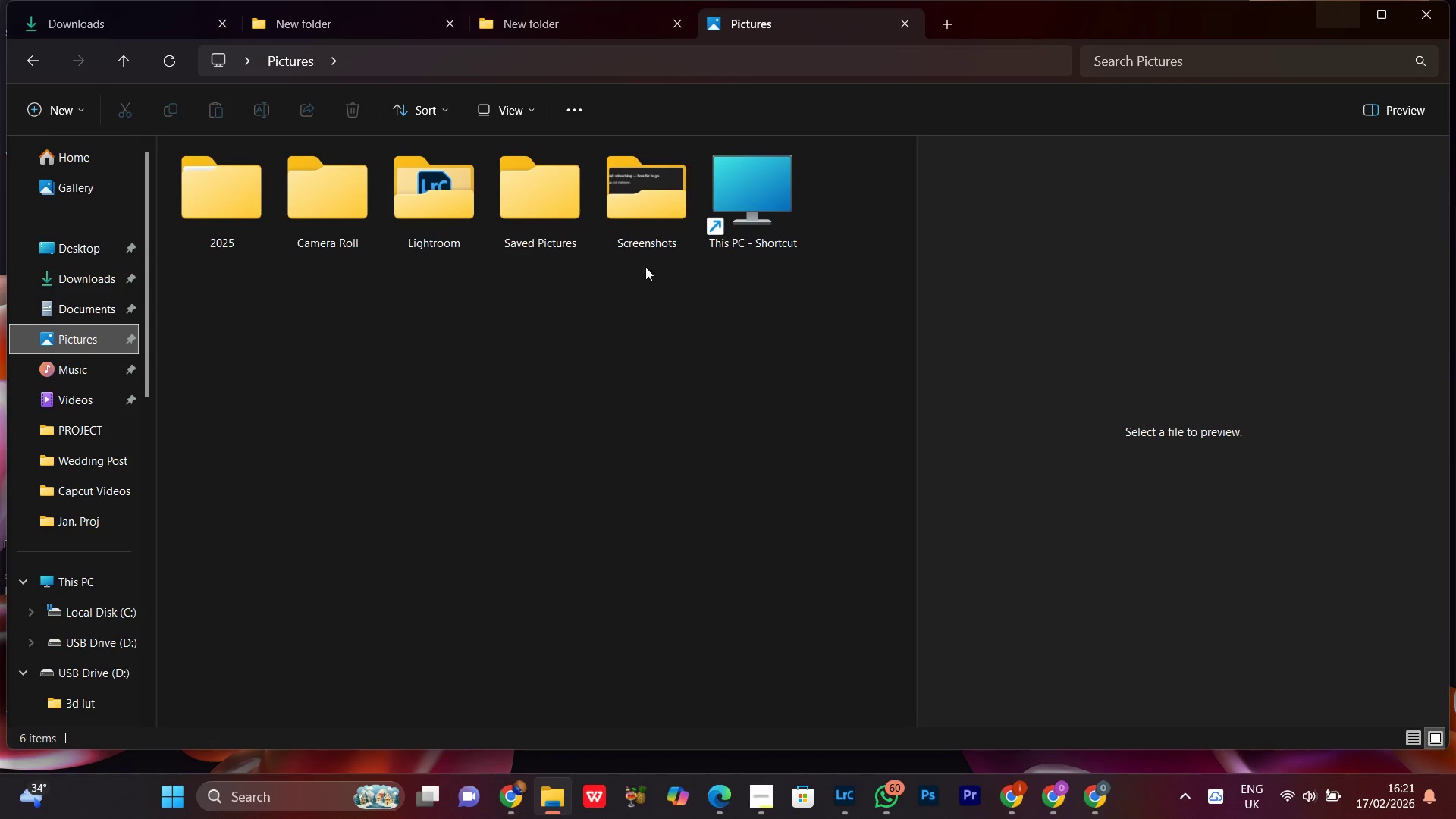 
double_click([651, 208])
 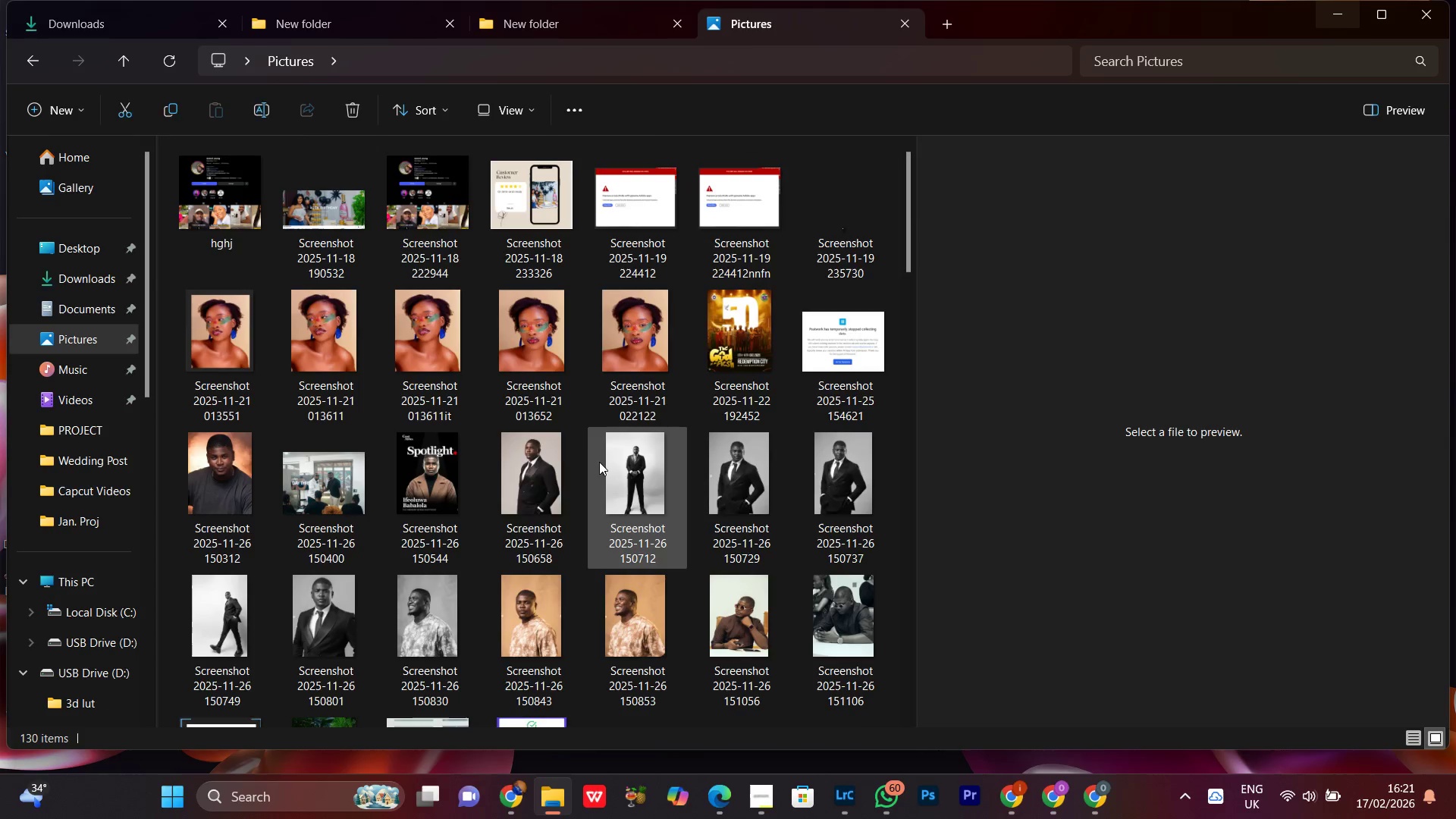 
scroll: coordinate [598, 506], scroll_direction: down, amount: 24.0
 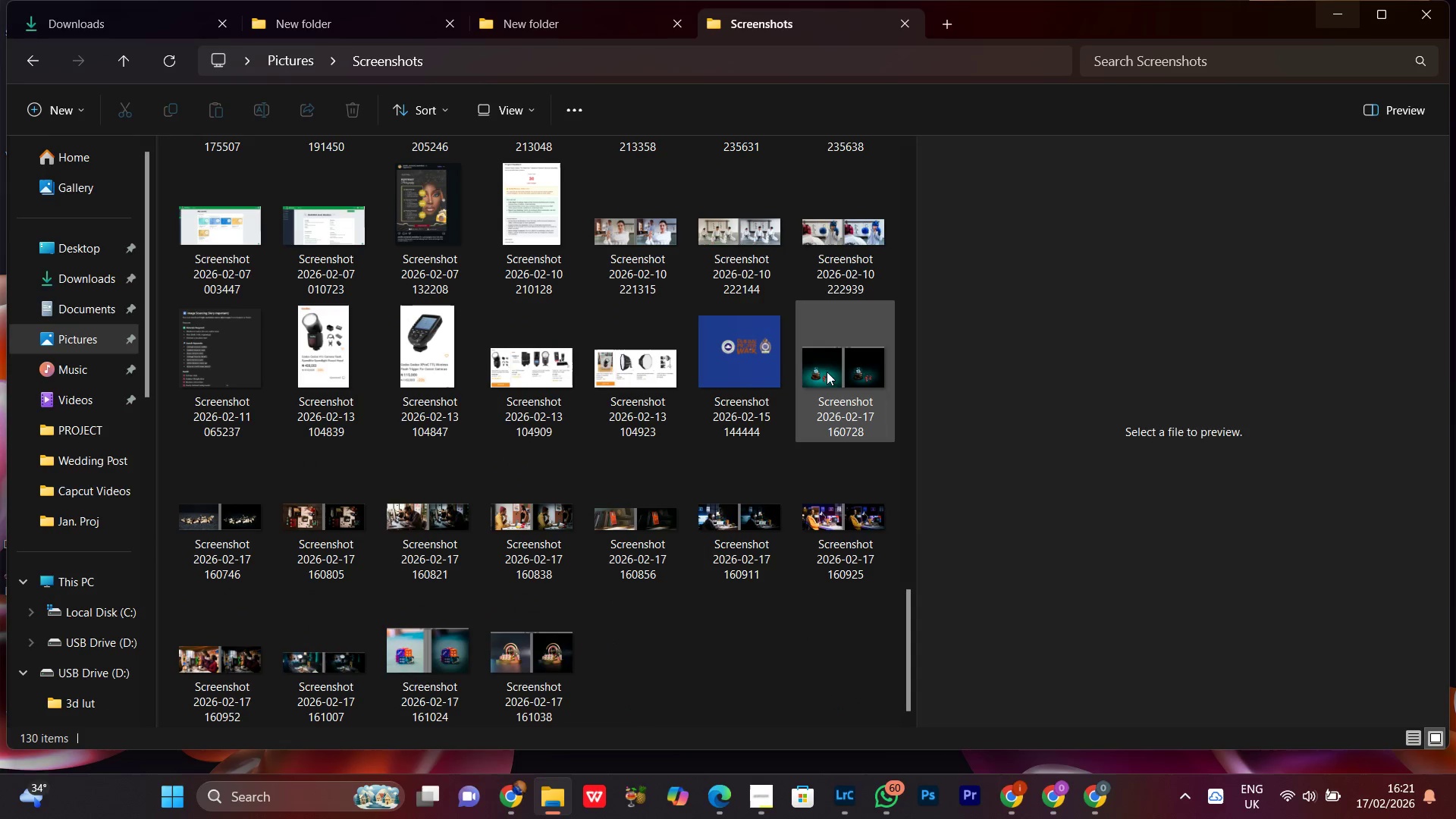 
left_click([827, 363])
 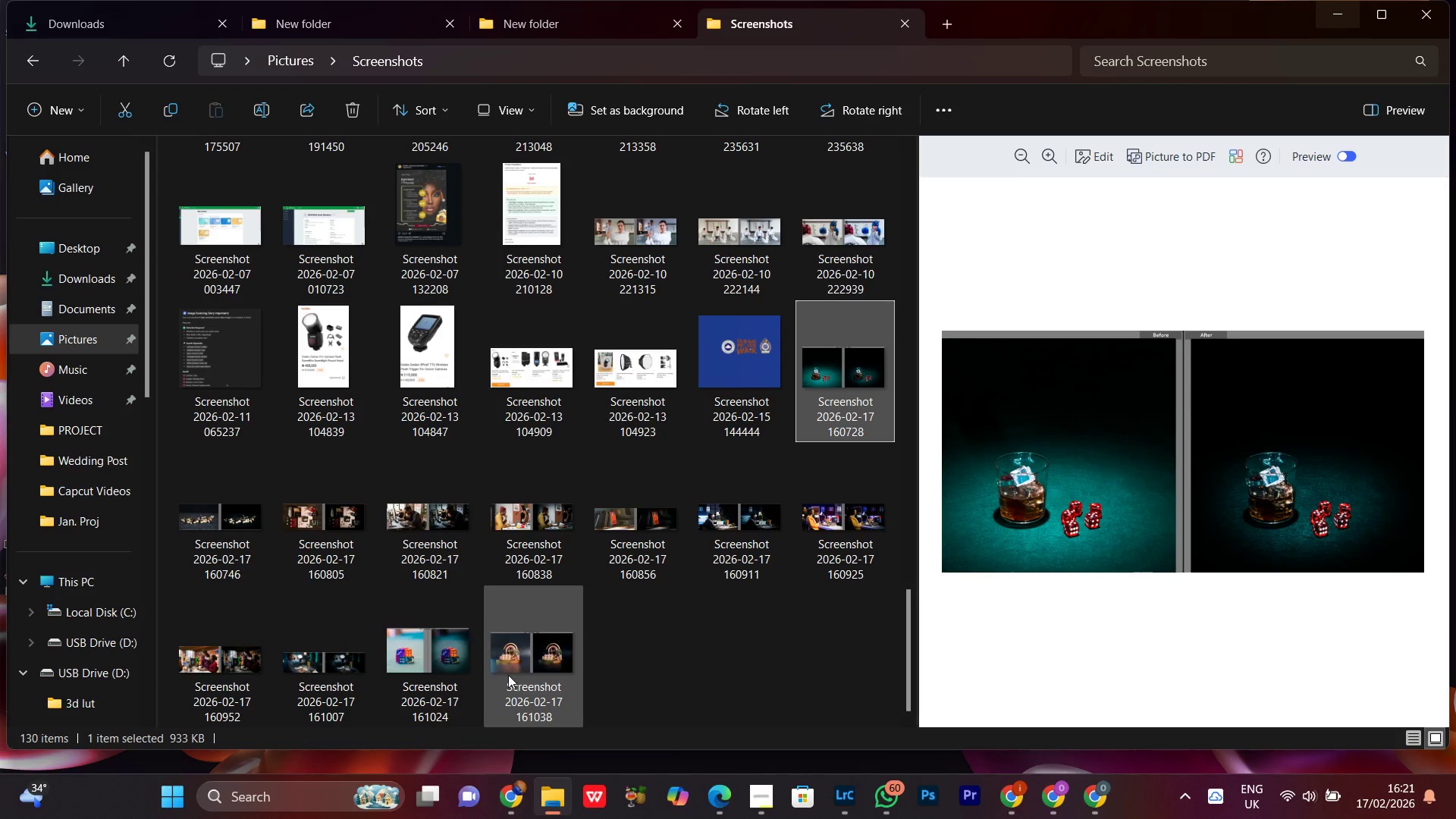 
hold_key(key=ShiftLeft, duration=0.41)
left_click([508, 675])
 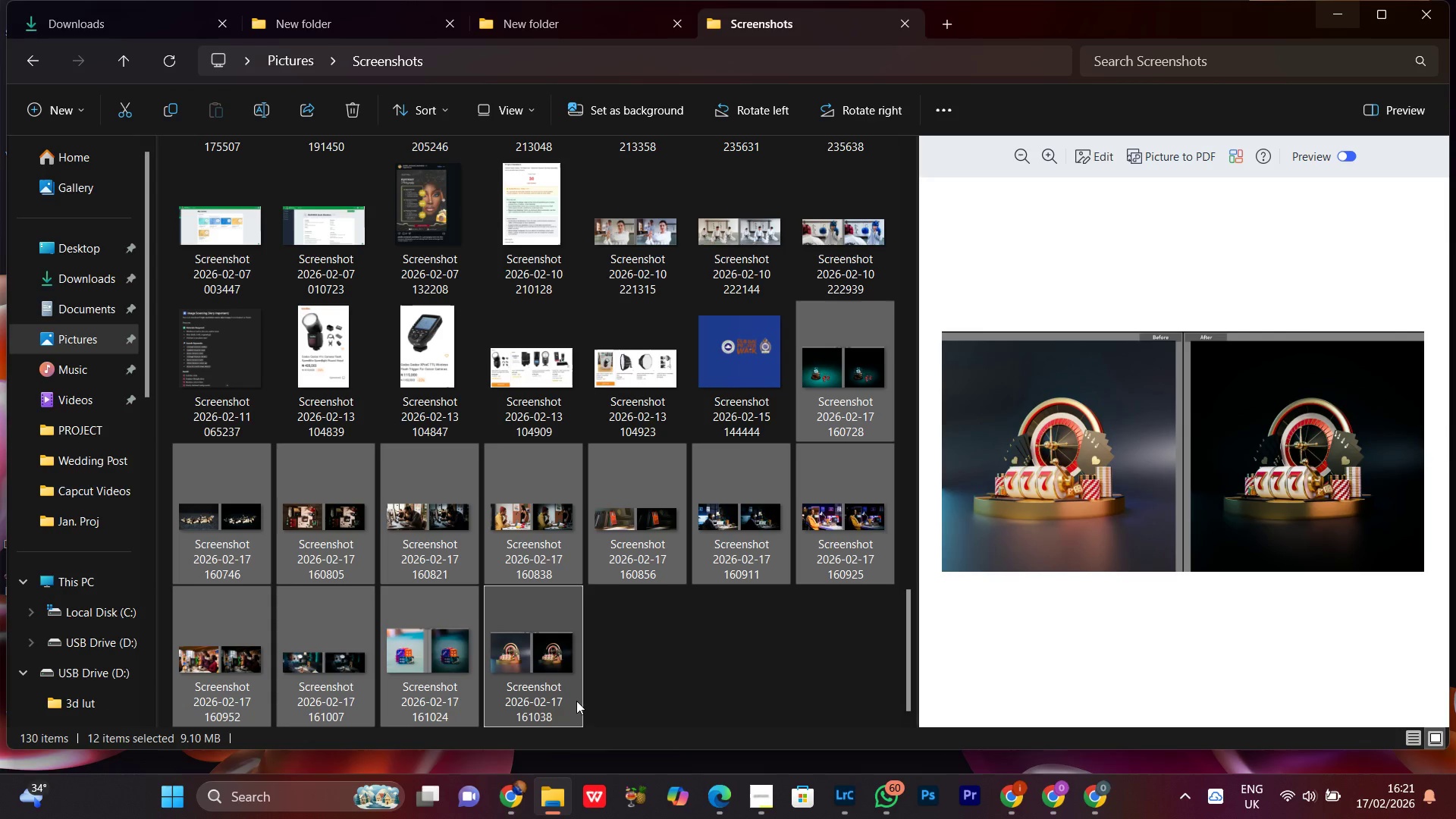 
key(Control+X)
 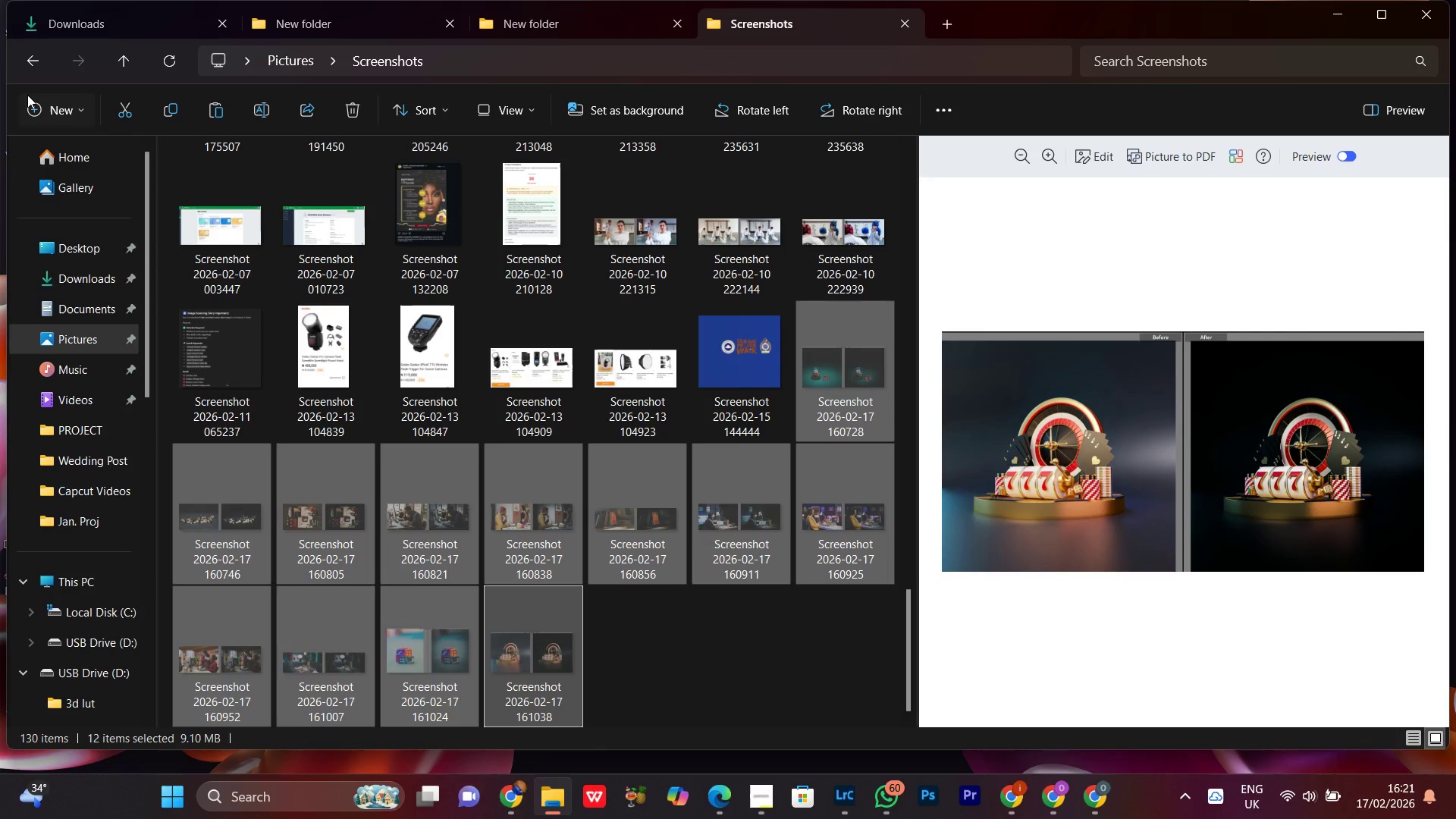 
left_click([33, 61])
 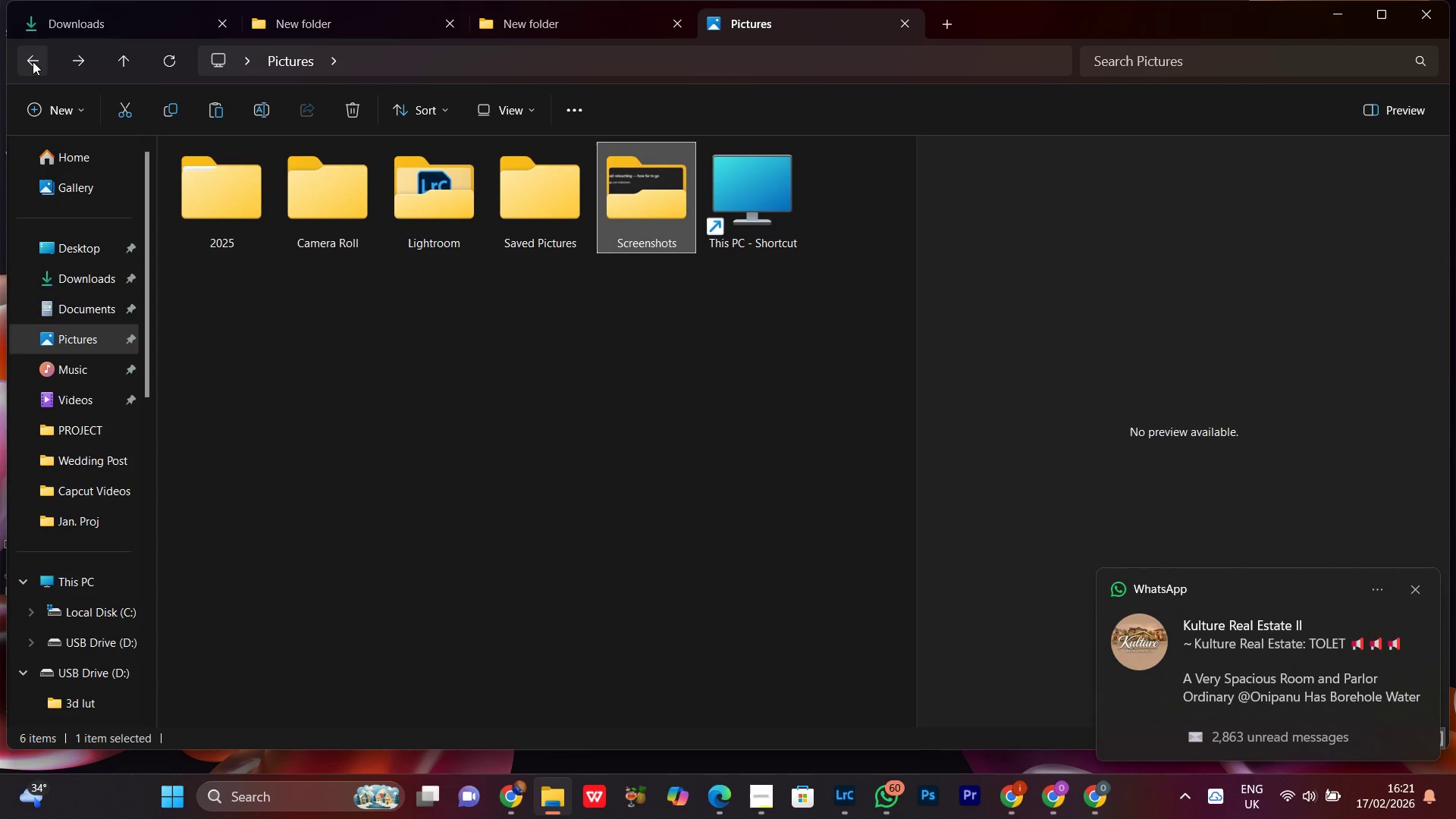 
left_click([33, 61])
 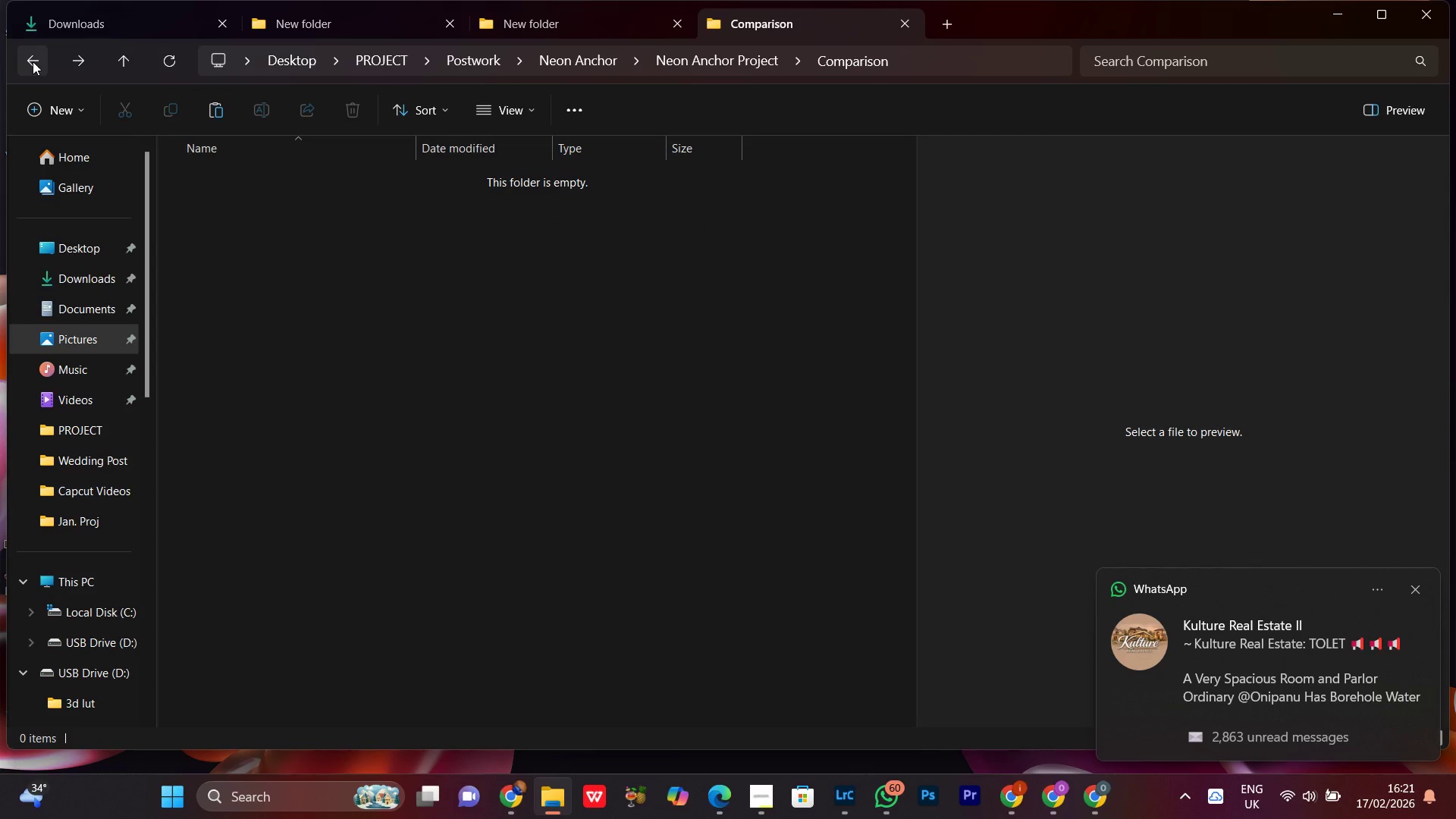 
left_click([158, 110])
 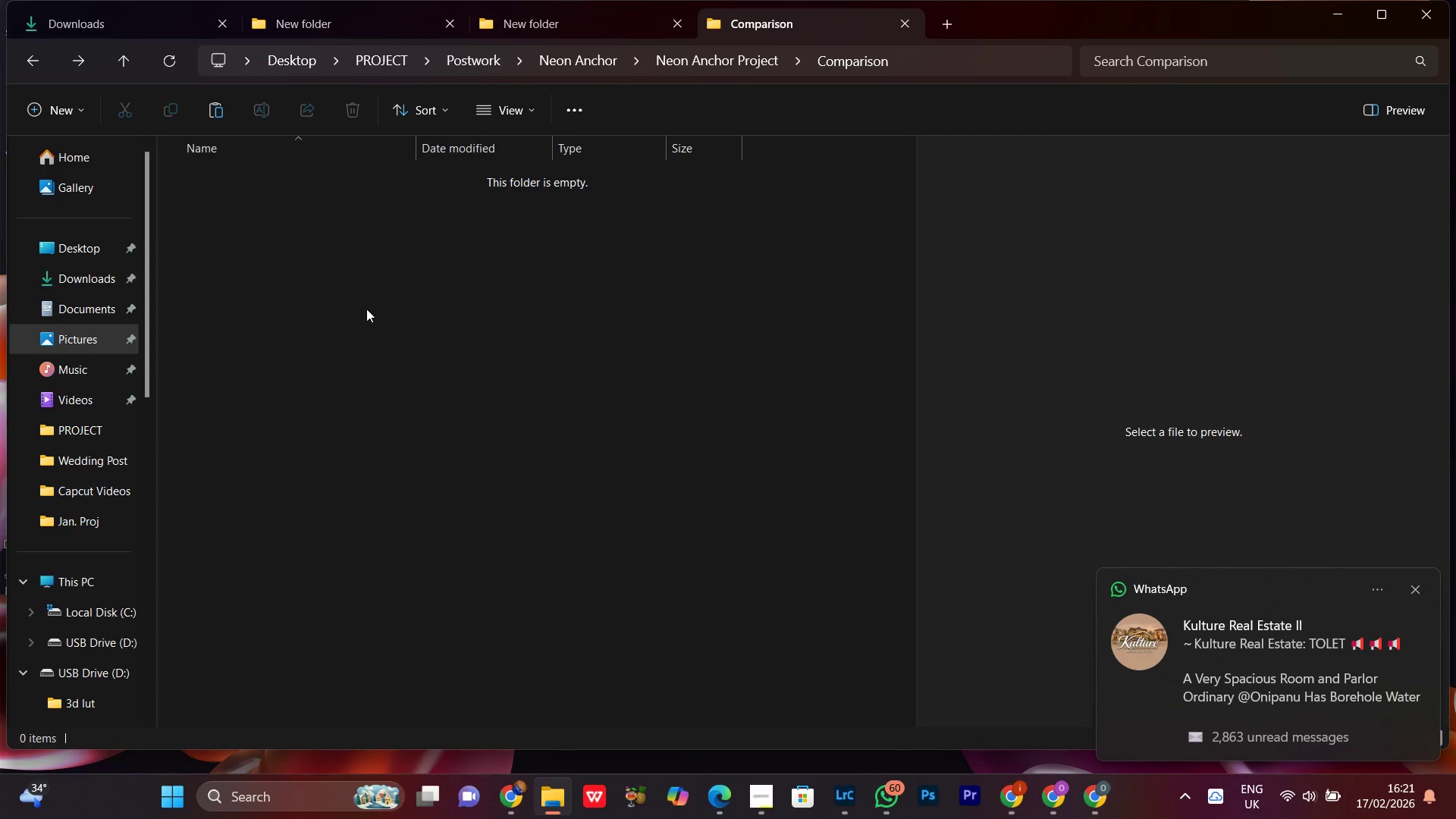 
key(Control+V)
 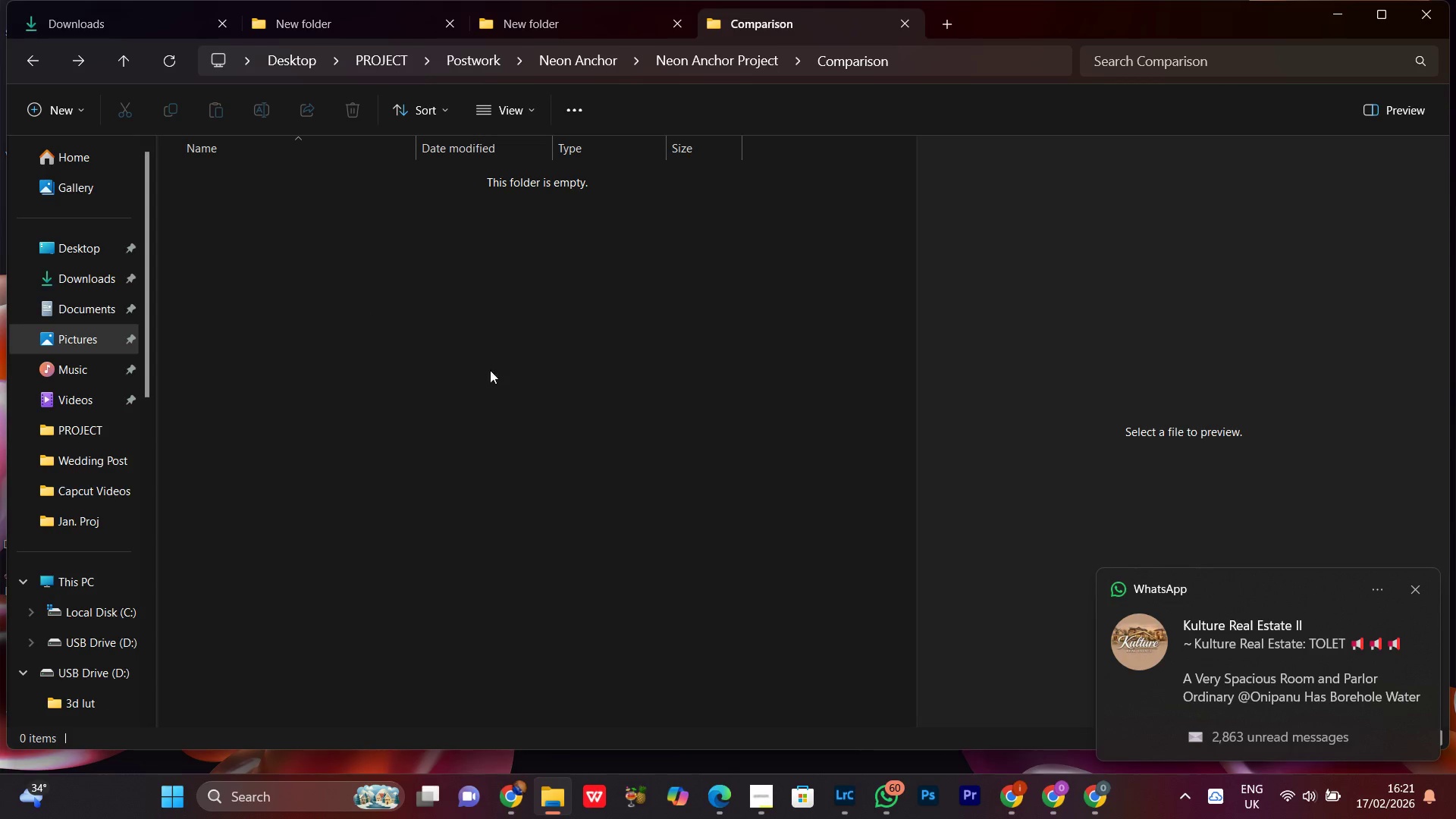 
left_click([481, 307])
 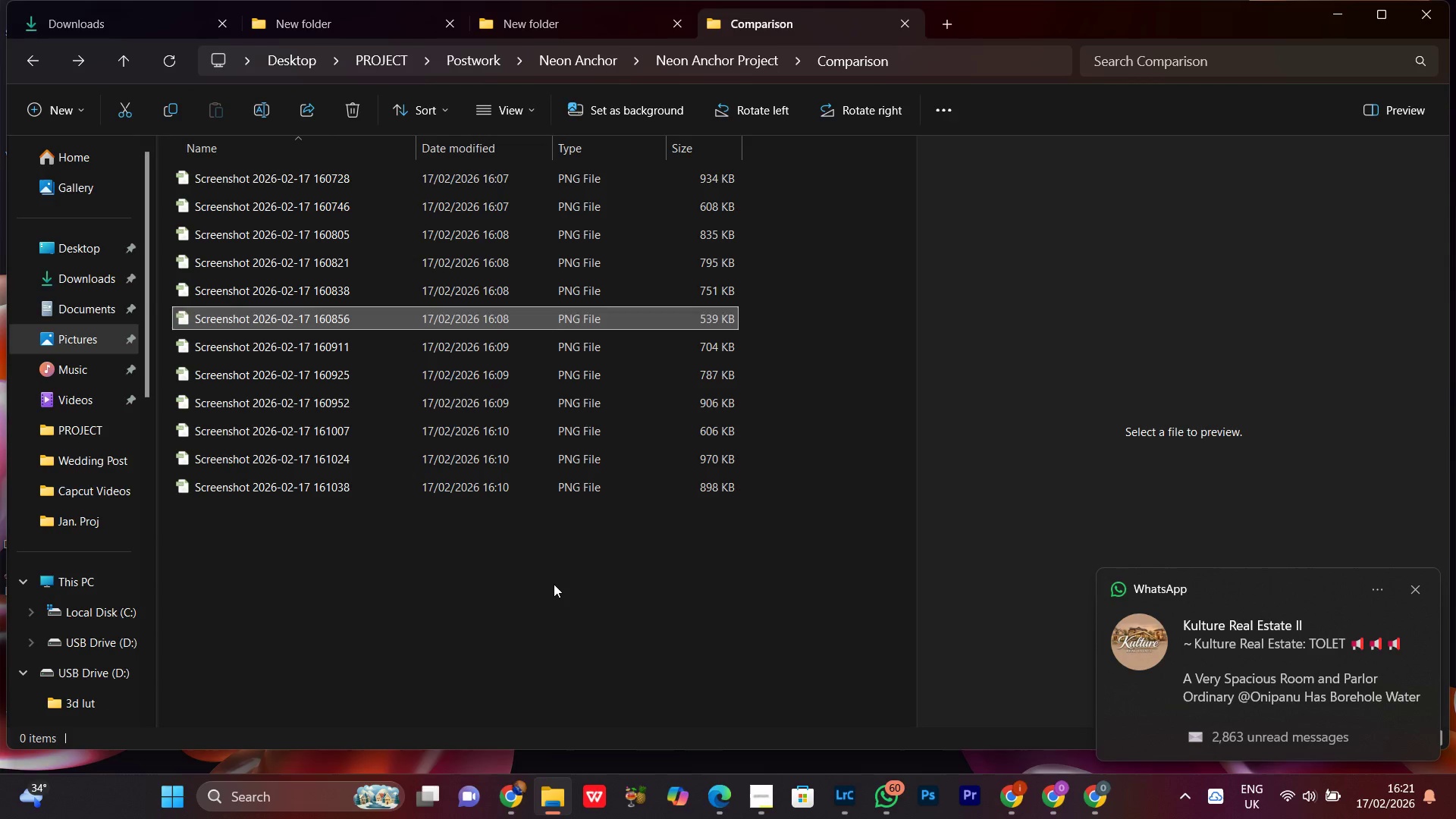 
left_click([554, 584])
 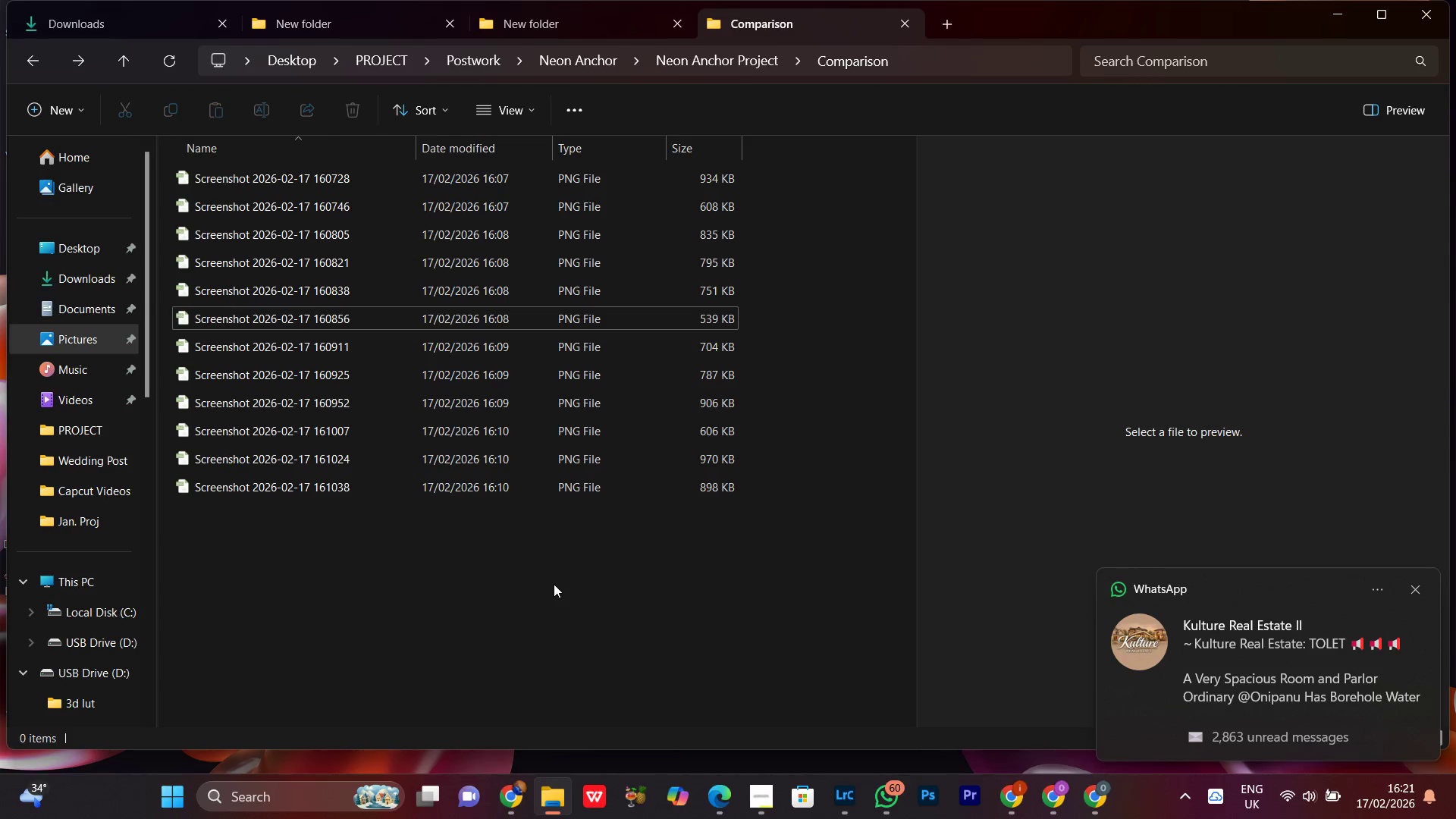 
right_click([554, 584])
 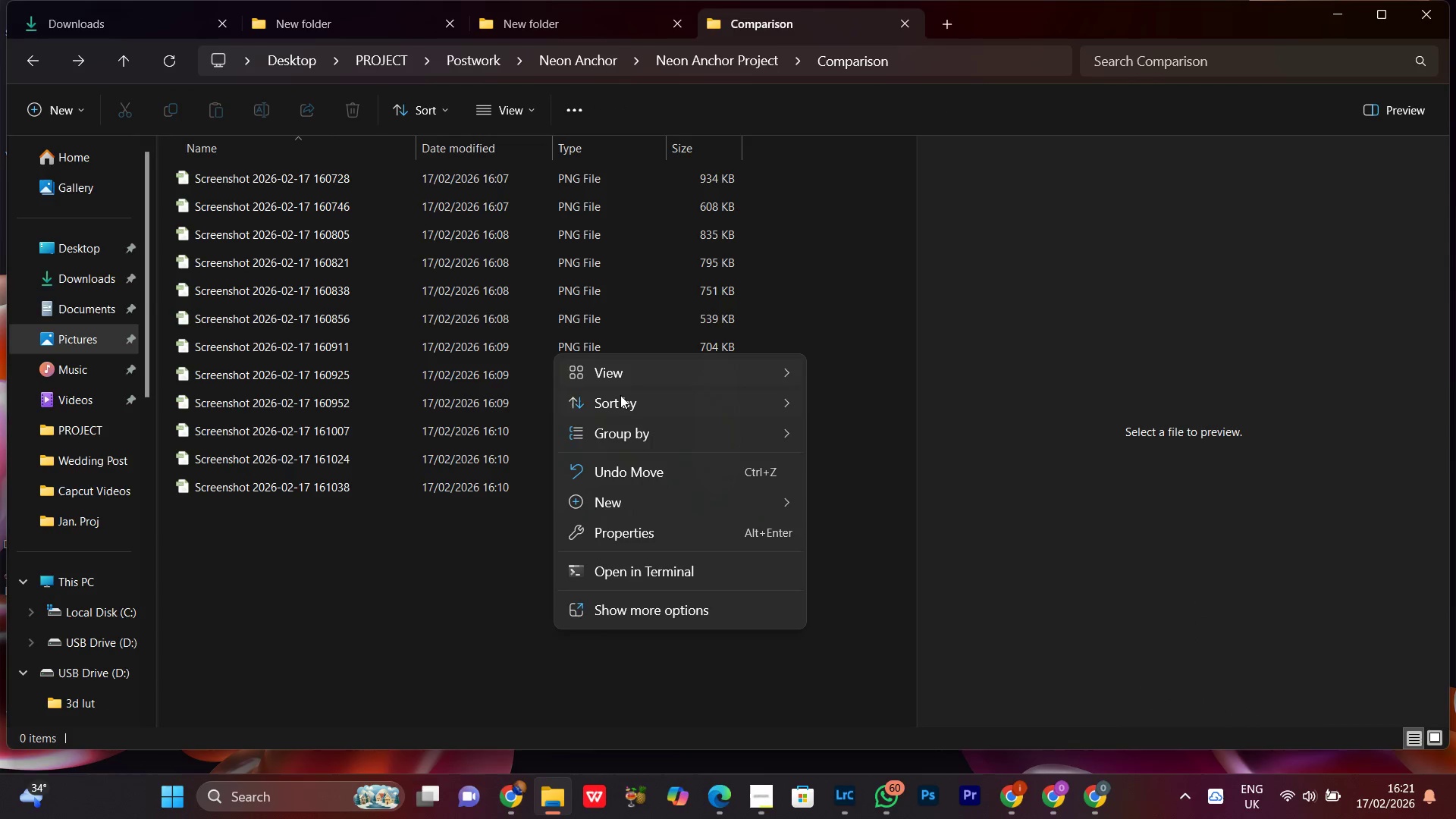 
left_click([623, 375])
 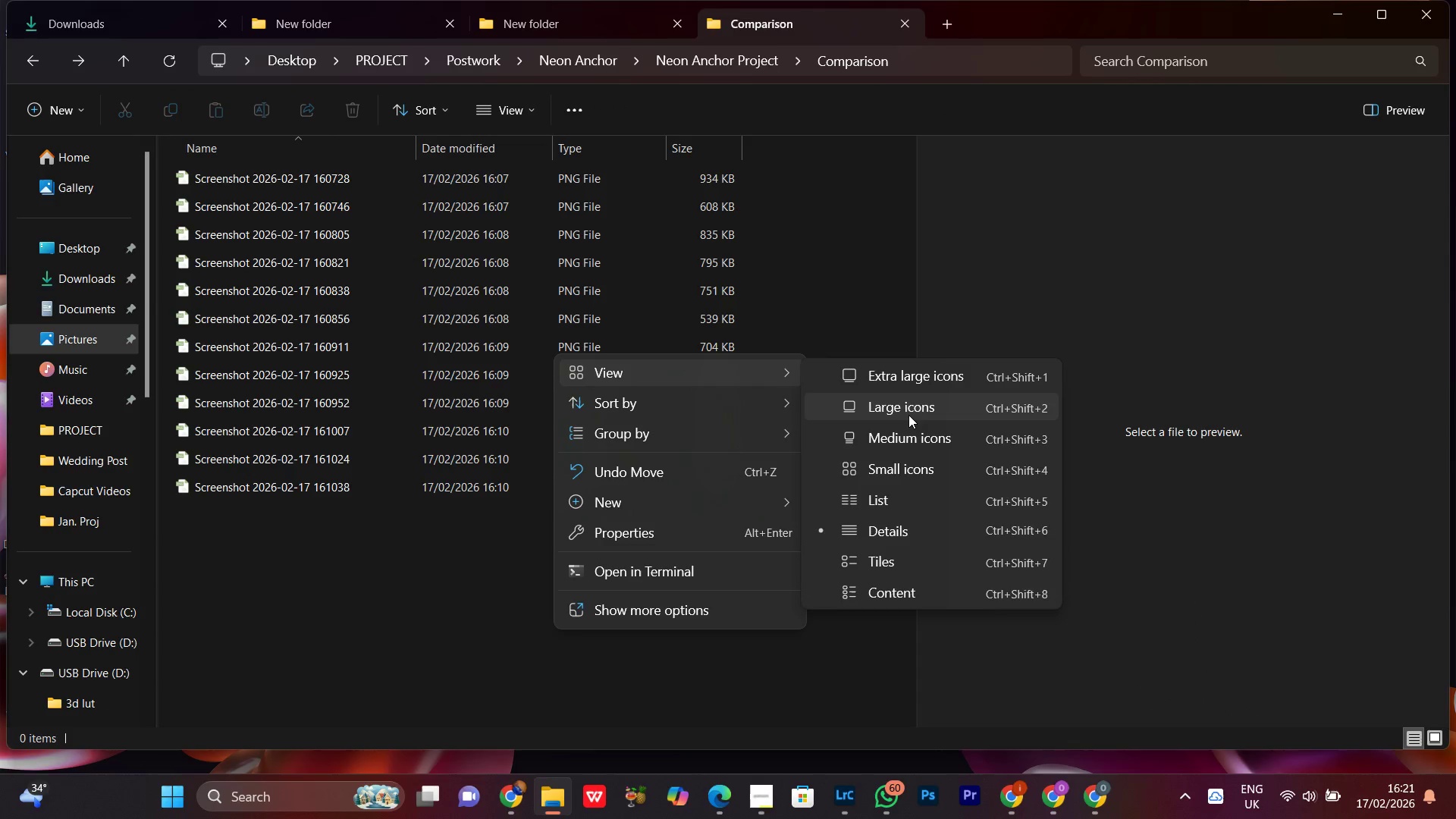 
left_click([908, 415])
 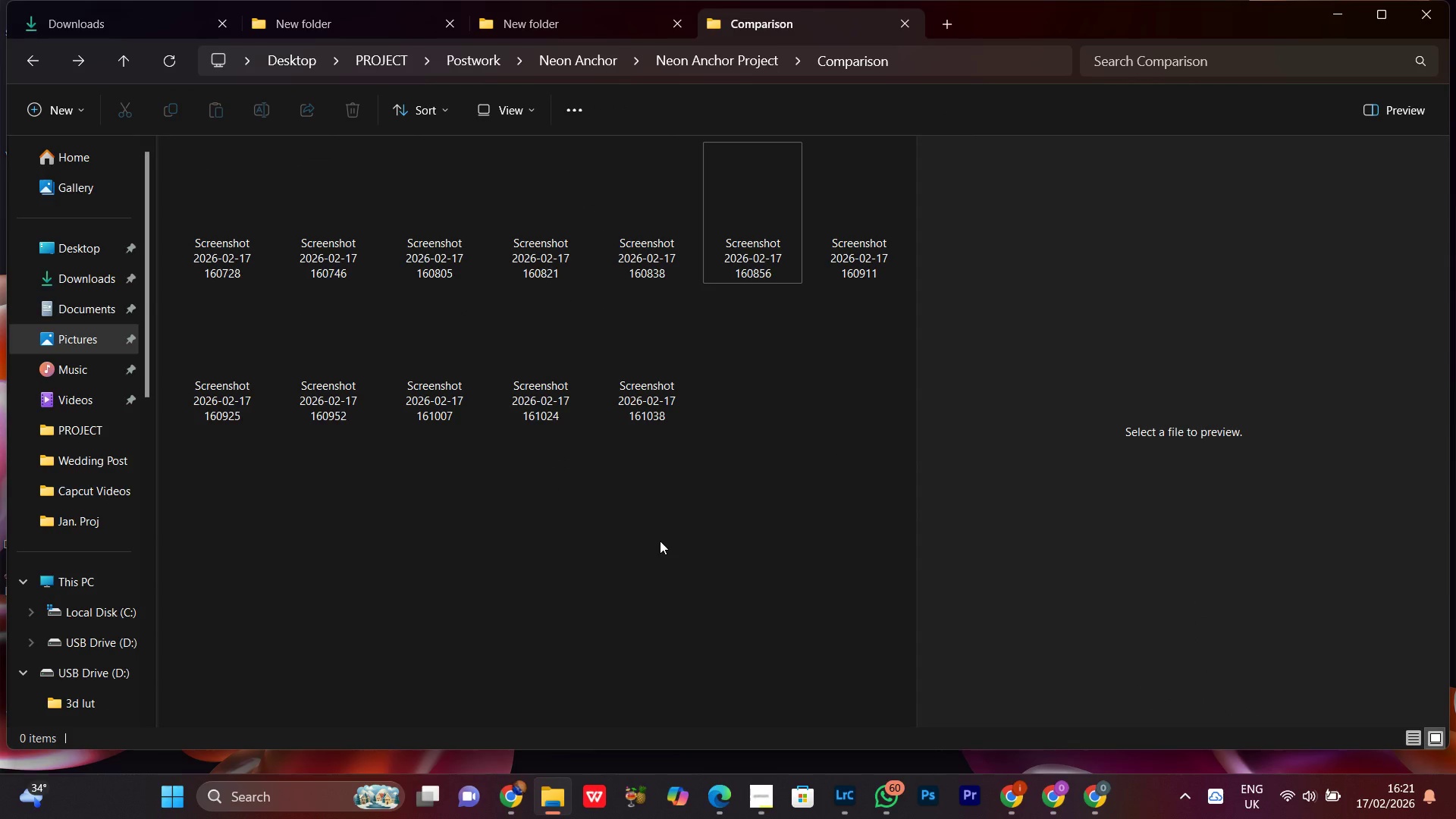 
left_click([658, 543])
 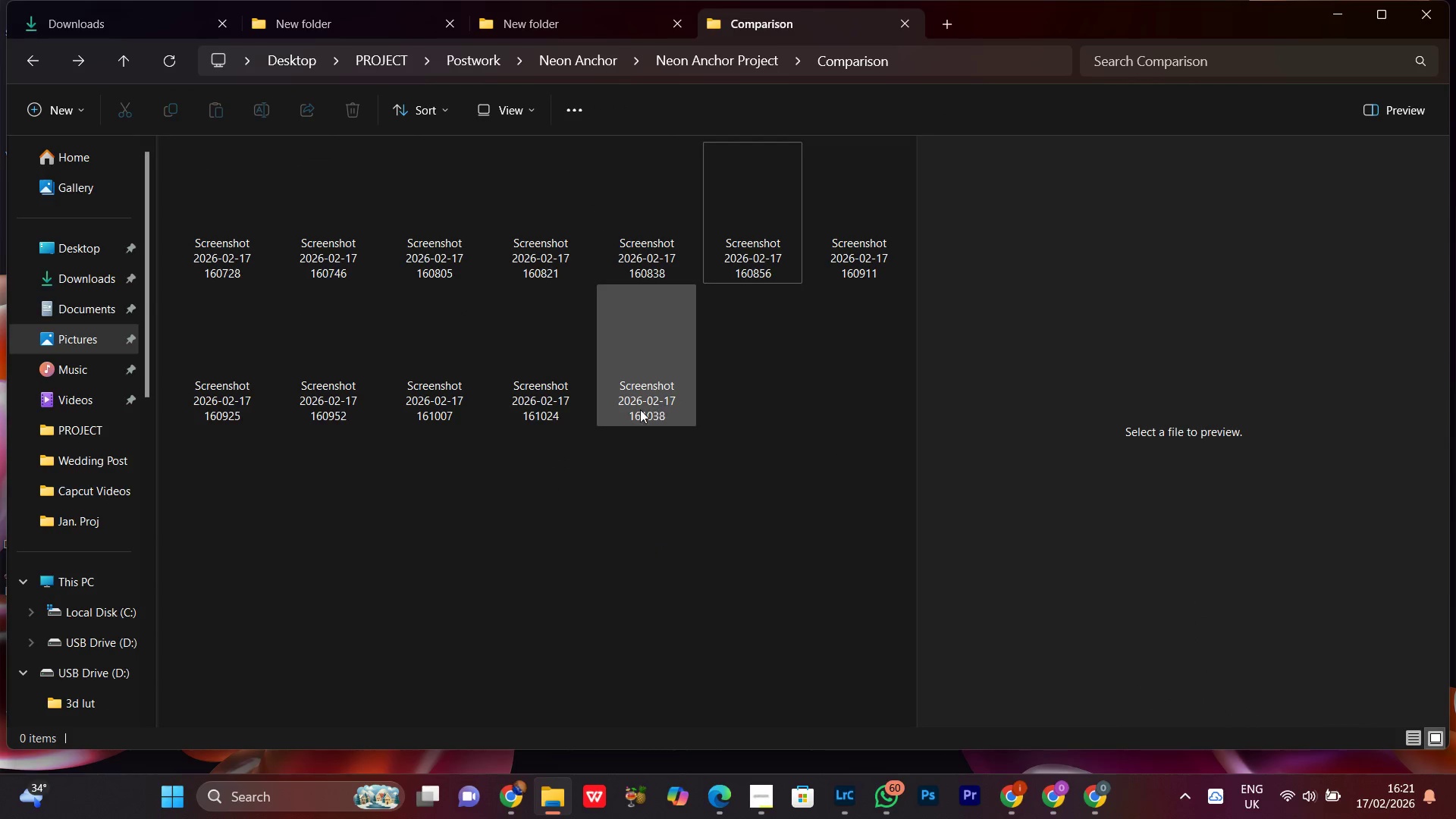 
left_click([640, 410])
 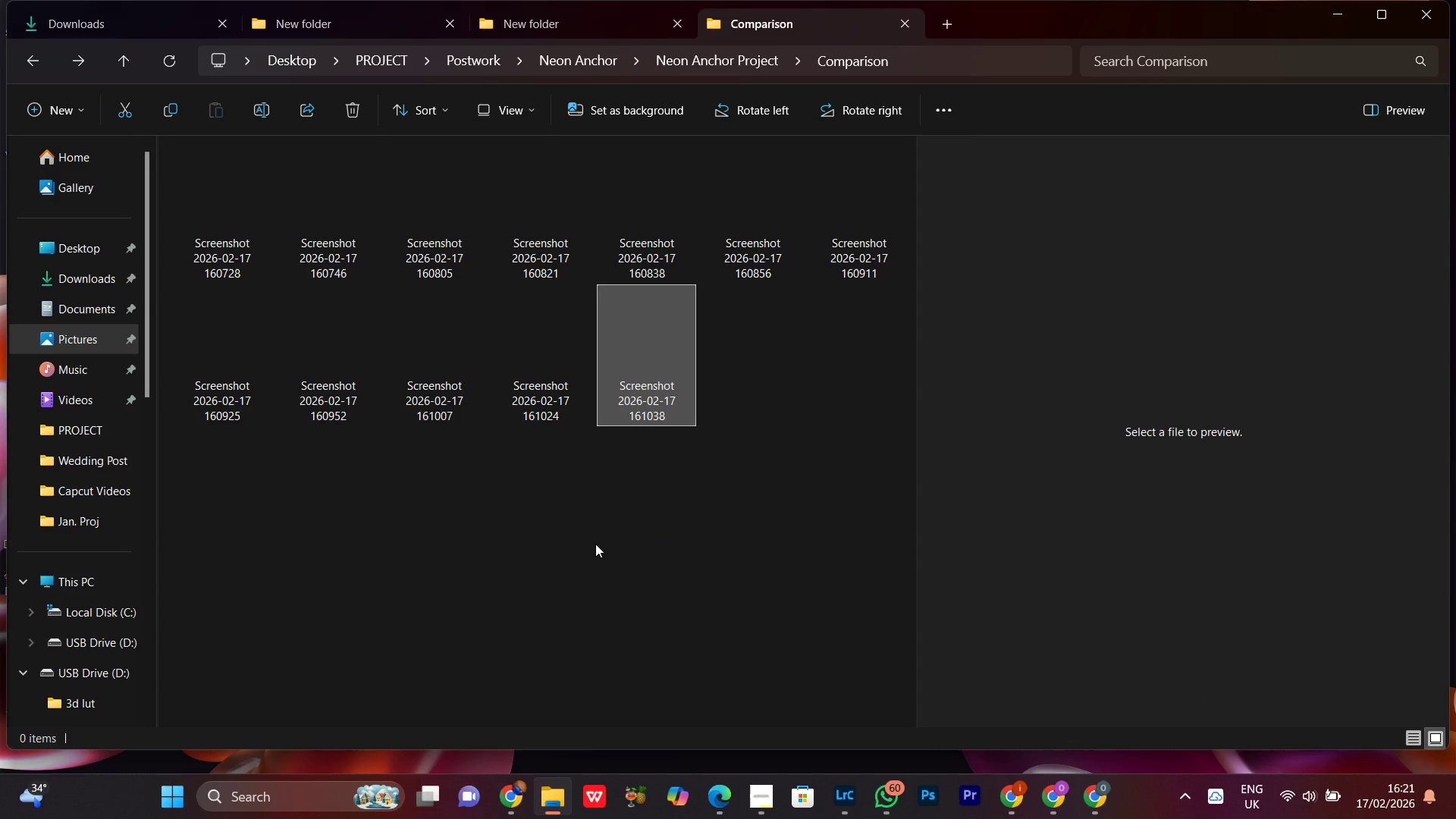 
left_click([595, 544])
 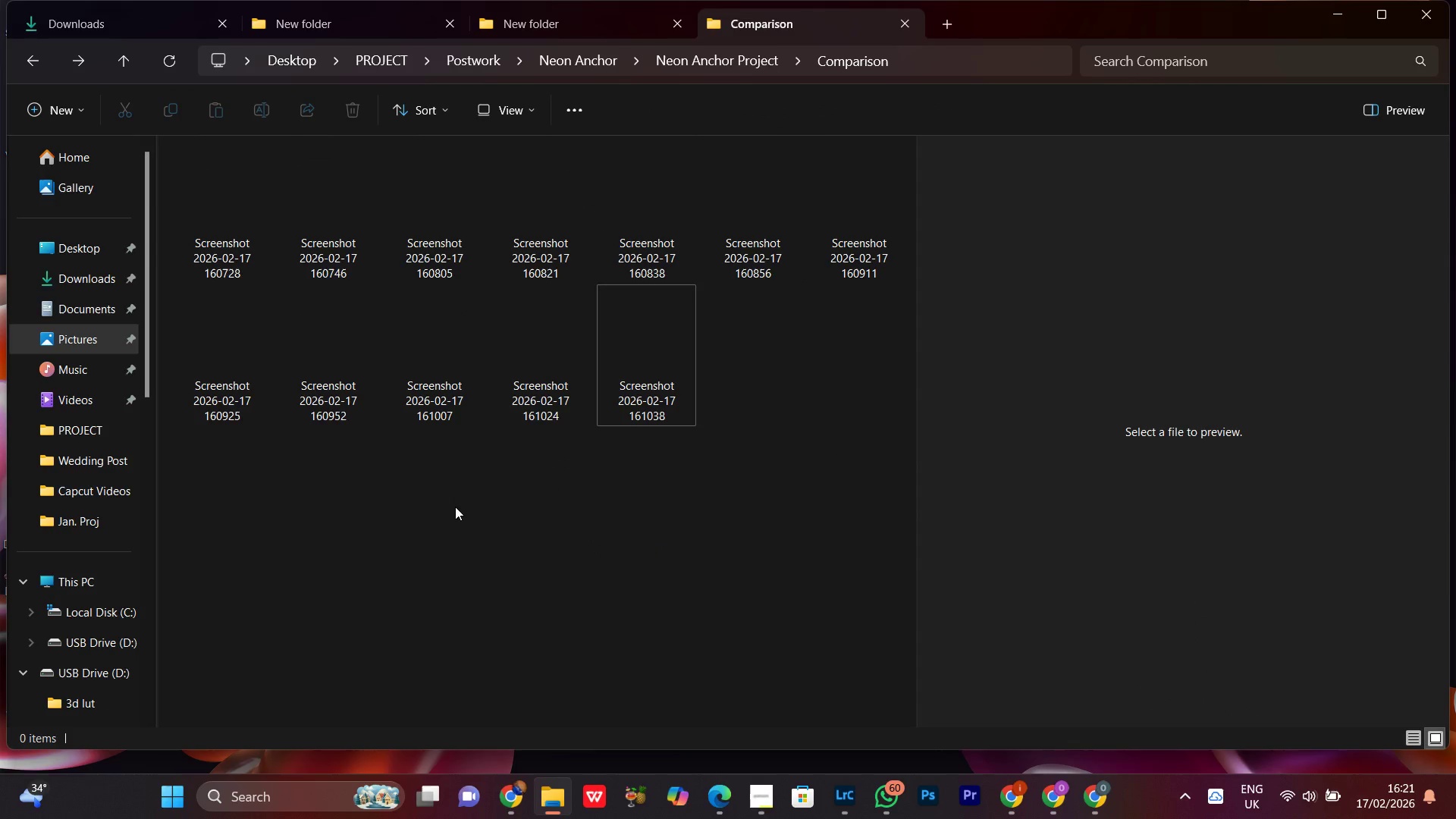 
right_click([455, 507])
 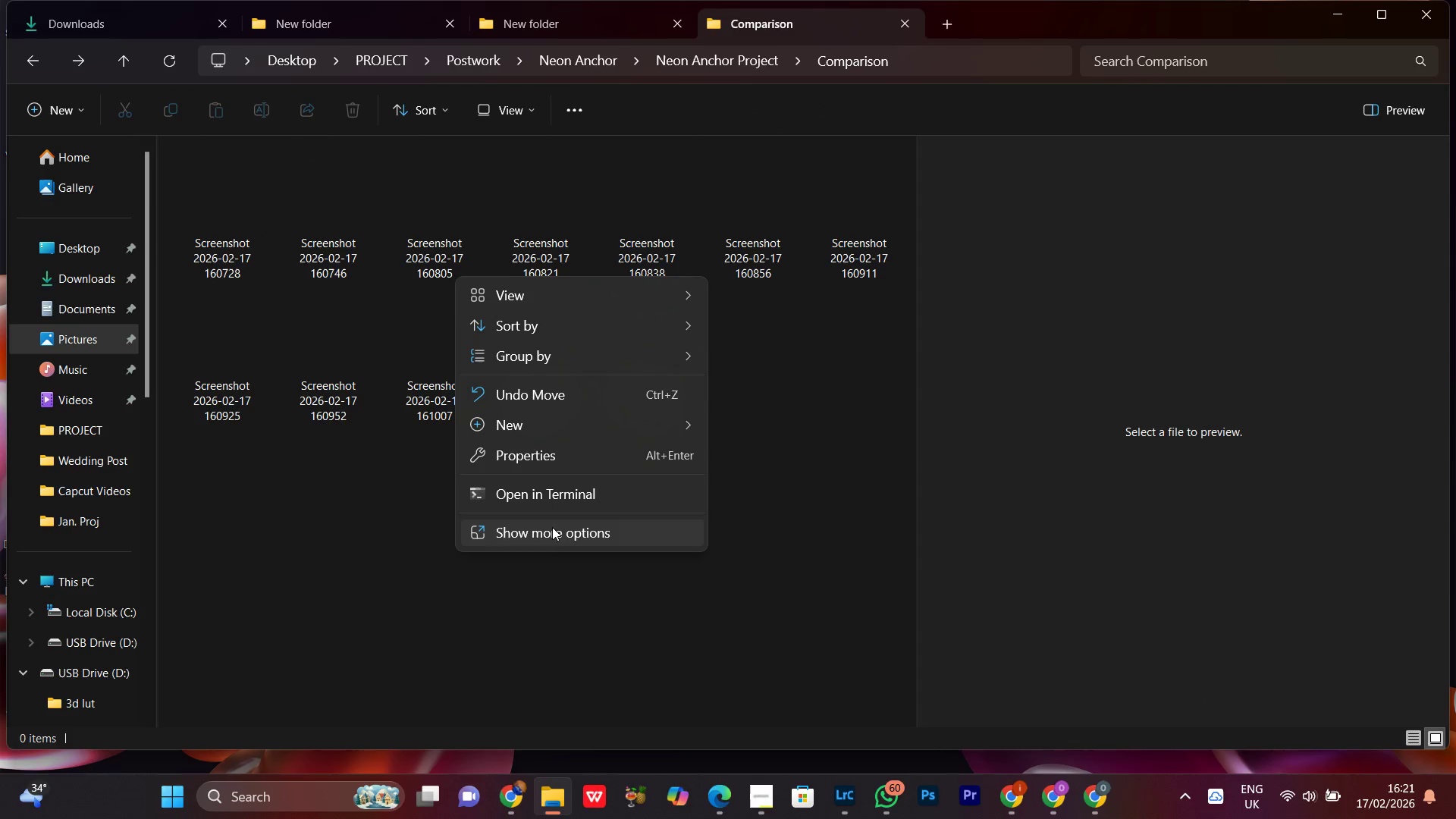 
left_click([548, 537])
 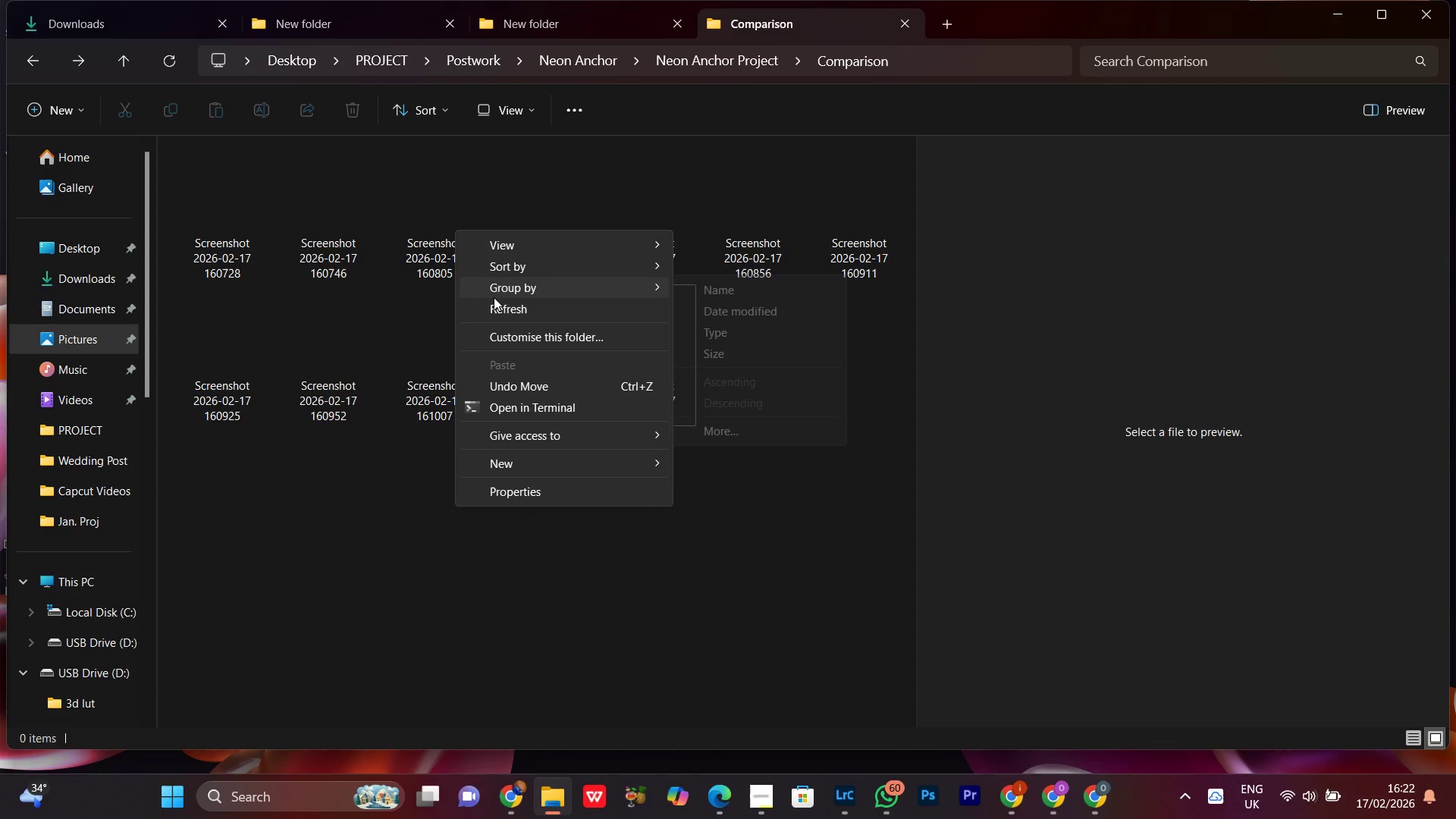 
double_click([494, 307])
 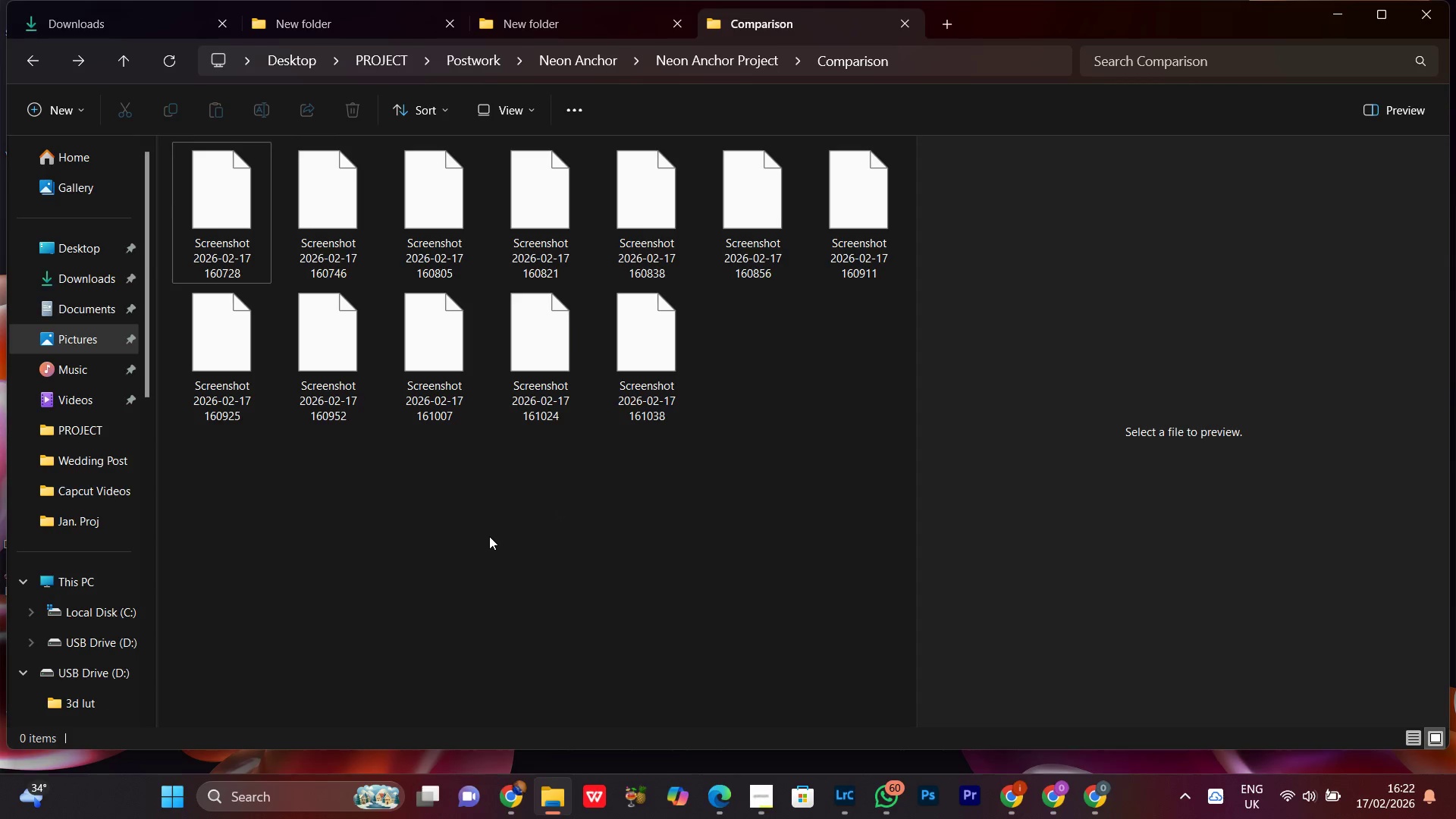 
left_click([489, 536])
 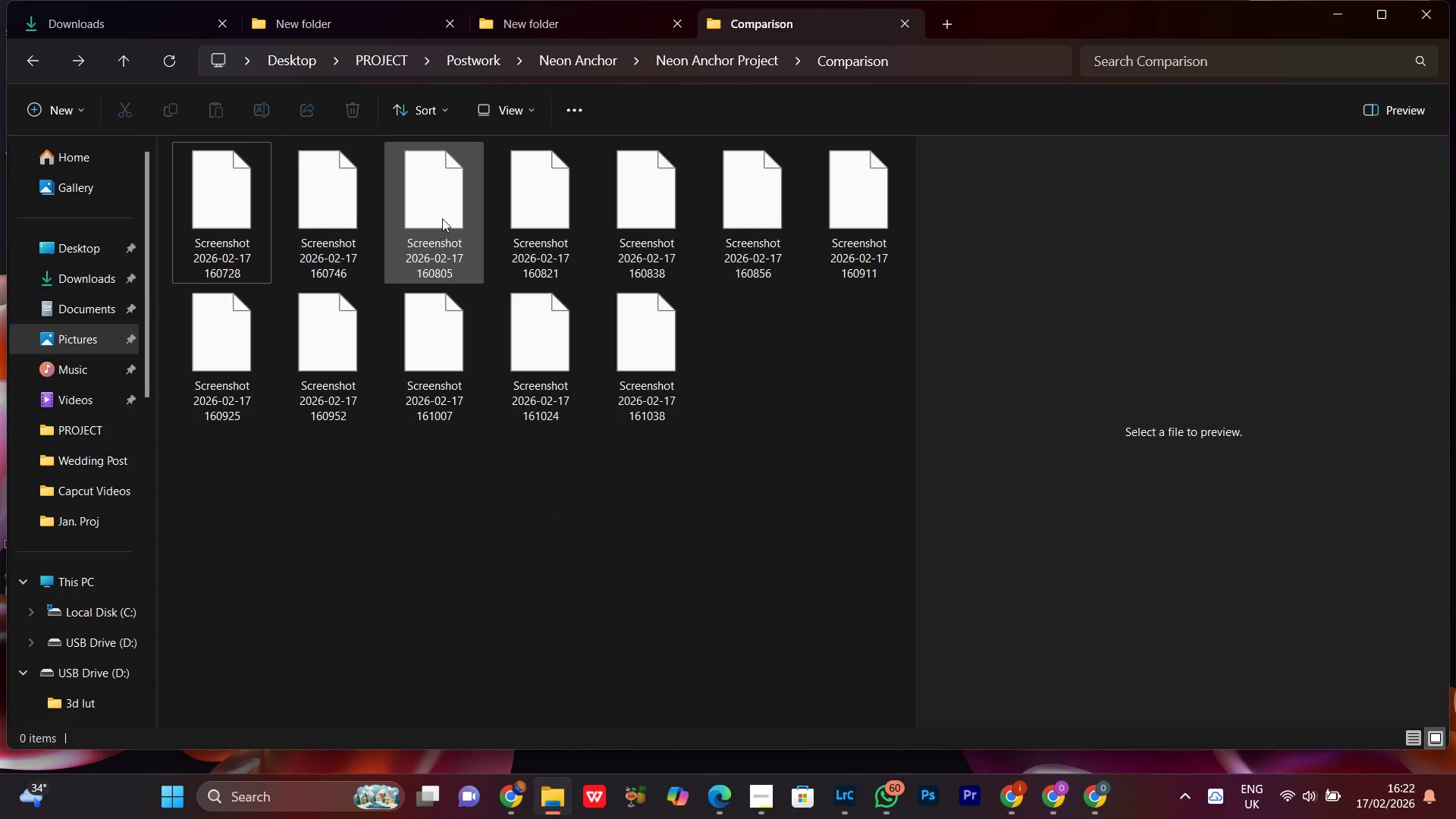 
left_click([442, 218])
 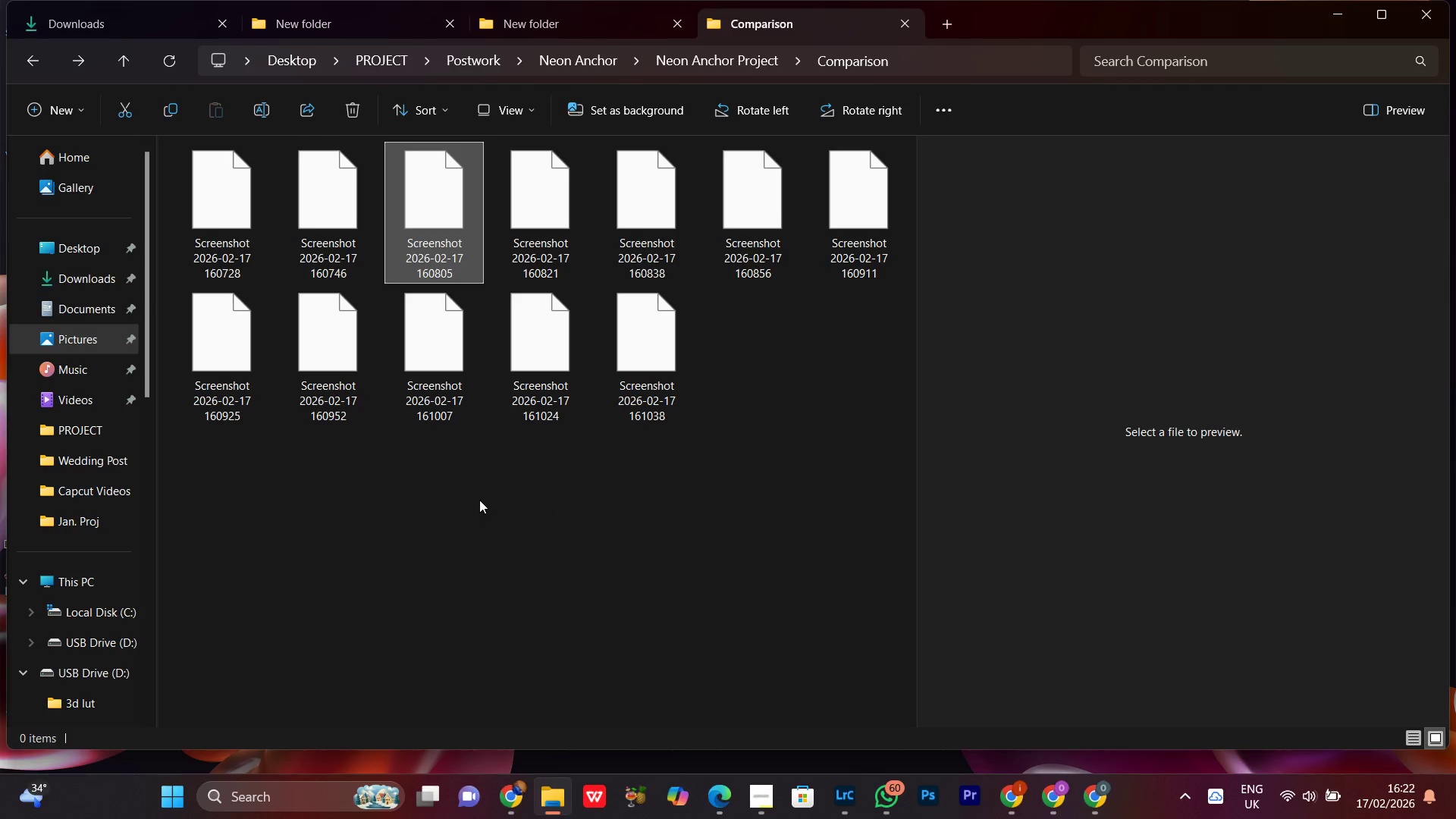 
left_click([479, 499])
 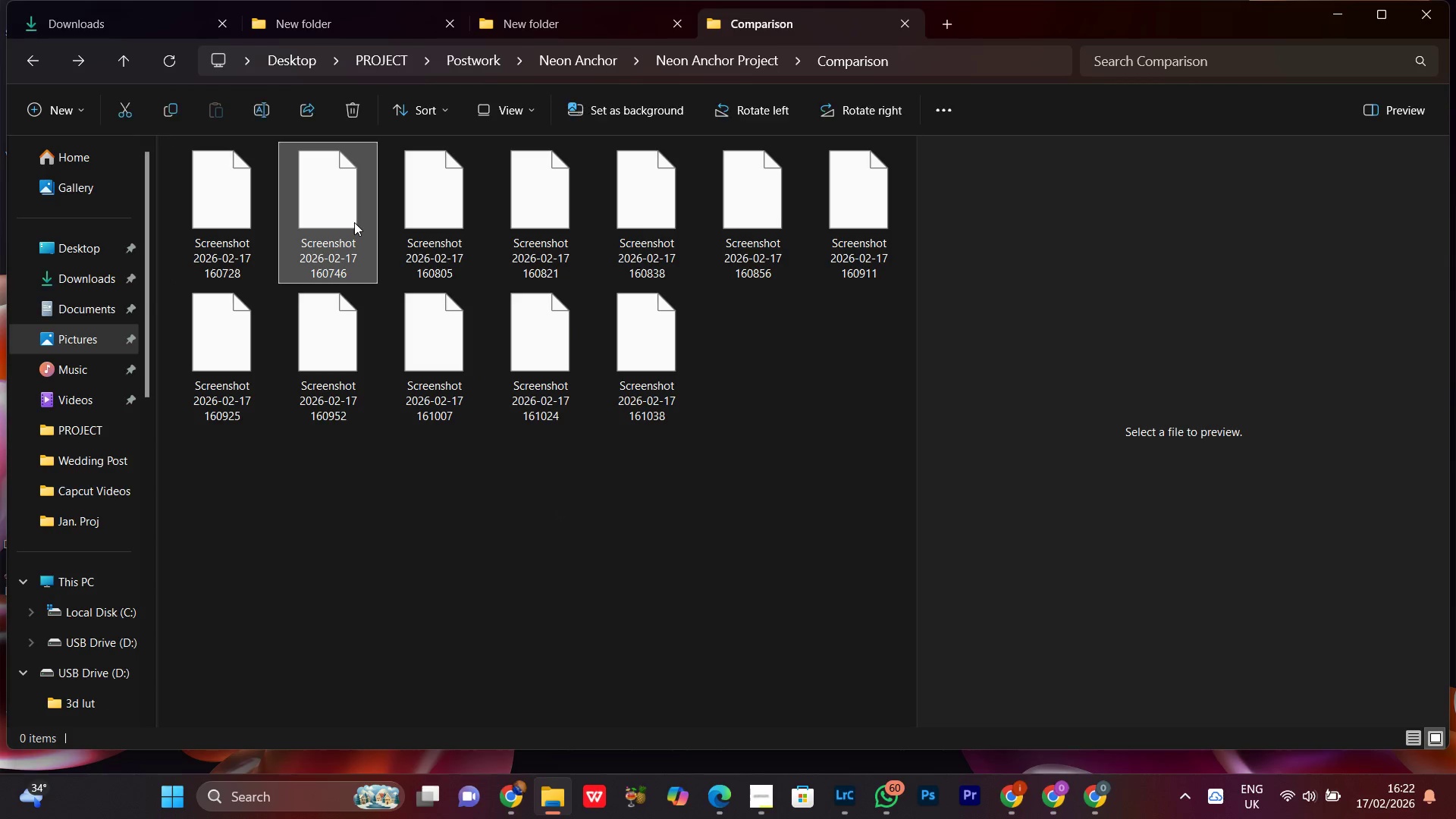 
double_click([354, 222])
 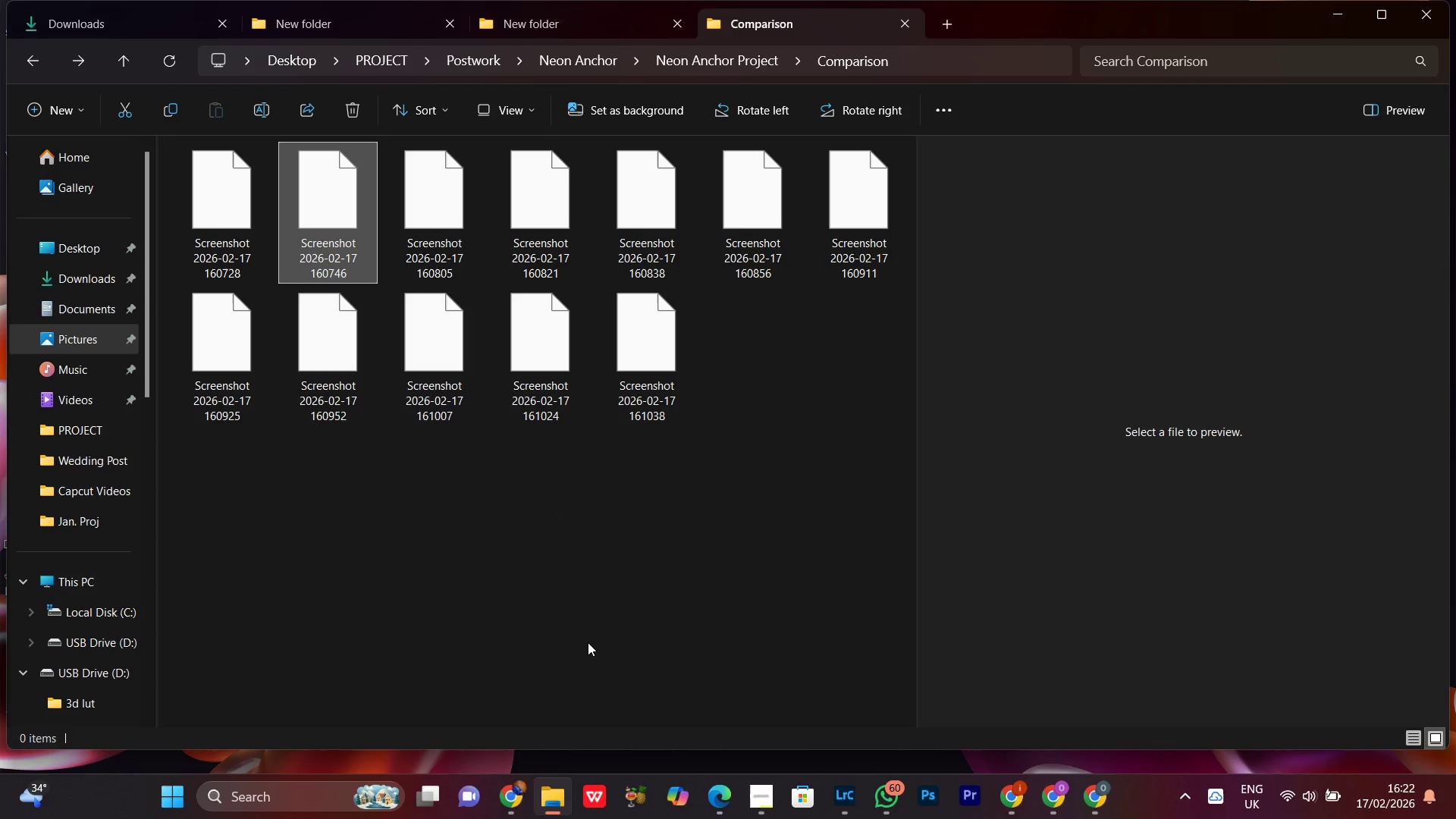 
left_click([506, 590])
 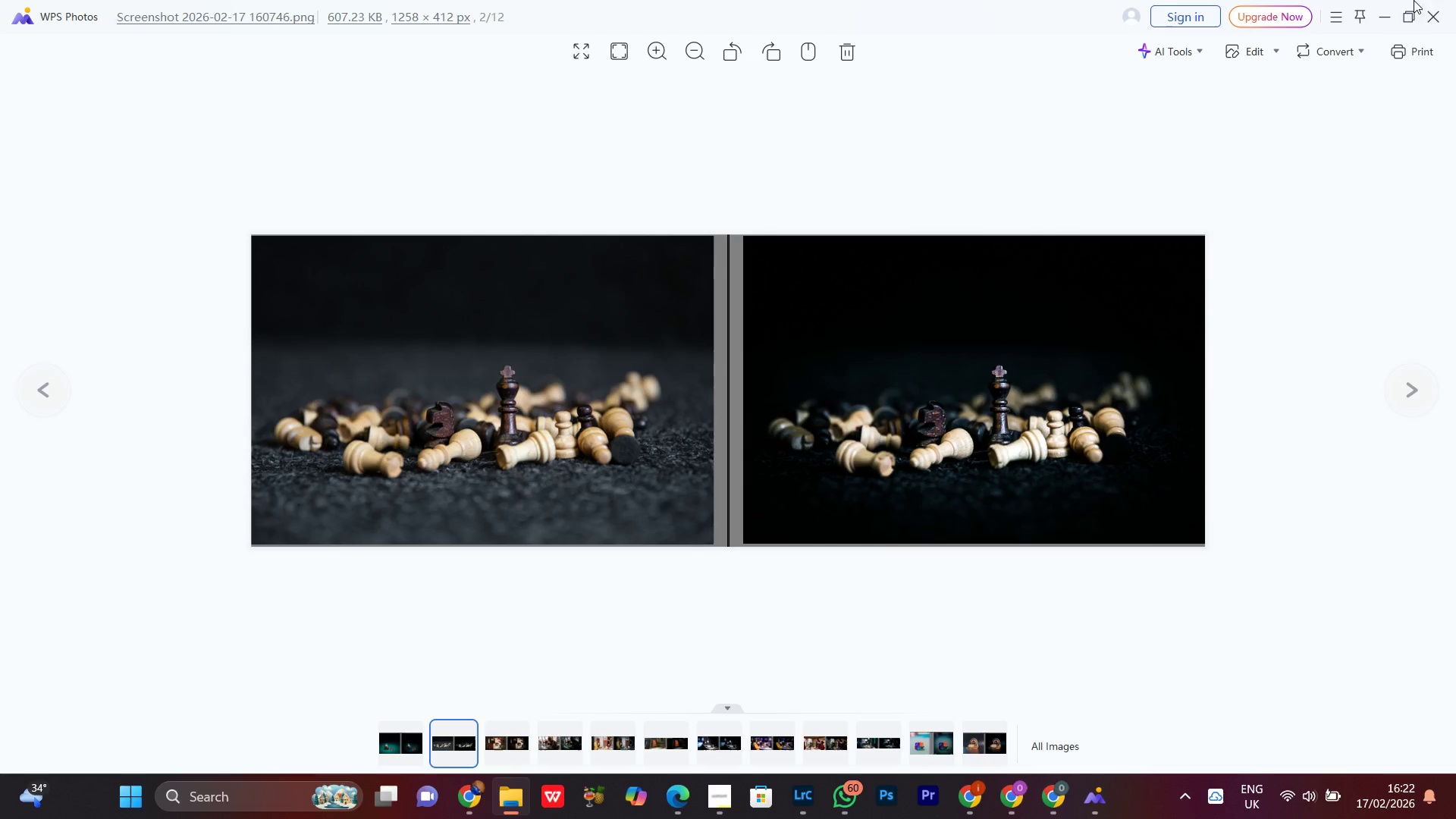 
left_click([1436, 13])
 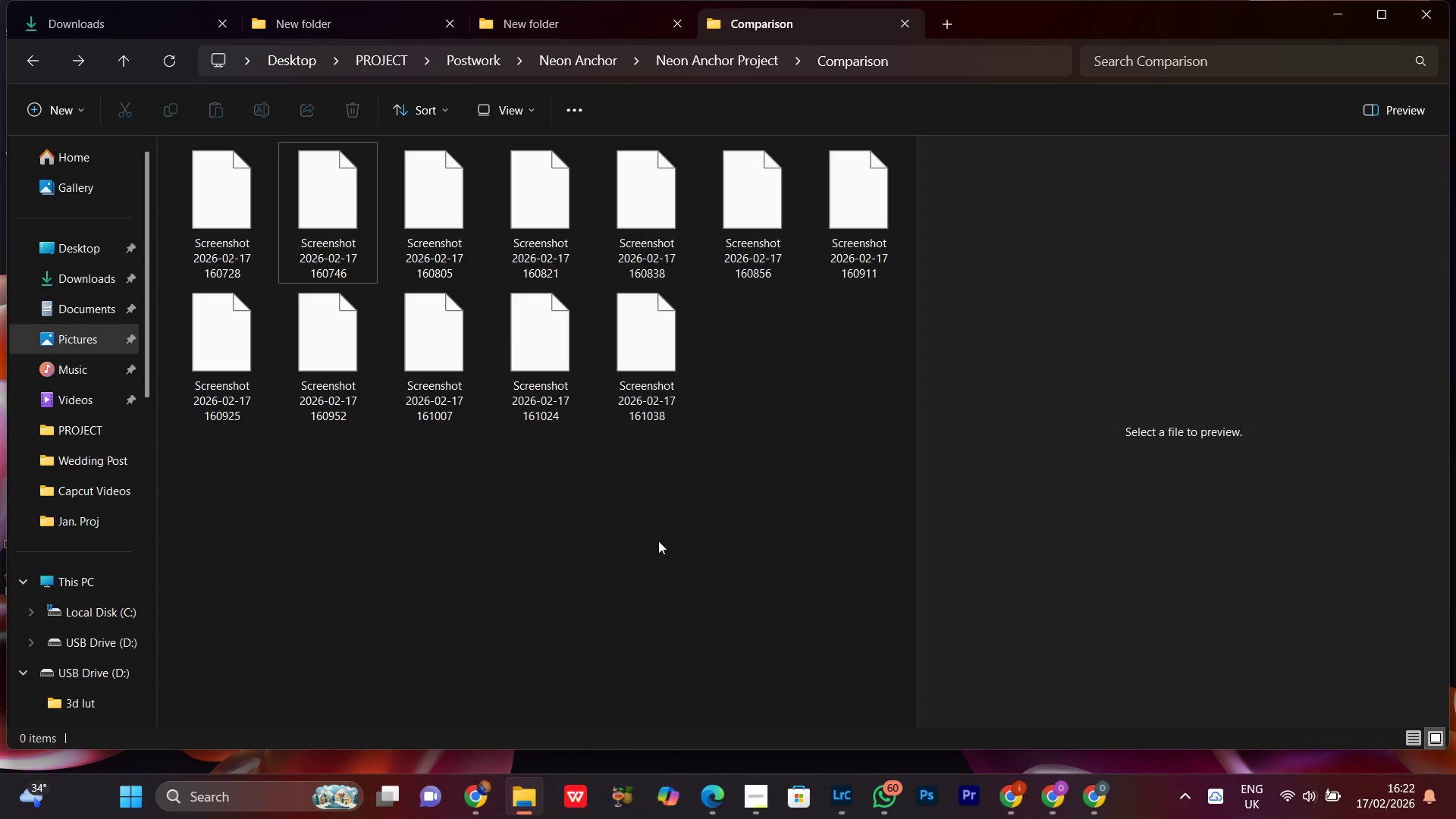 
left_click([657, 543])
 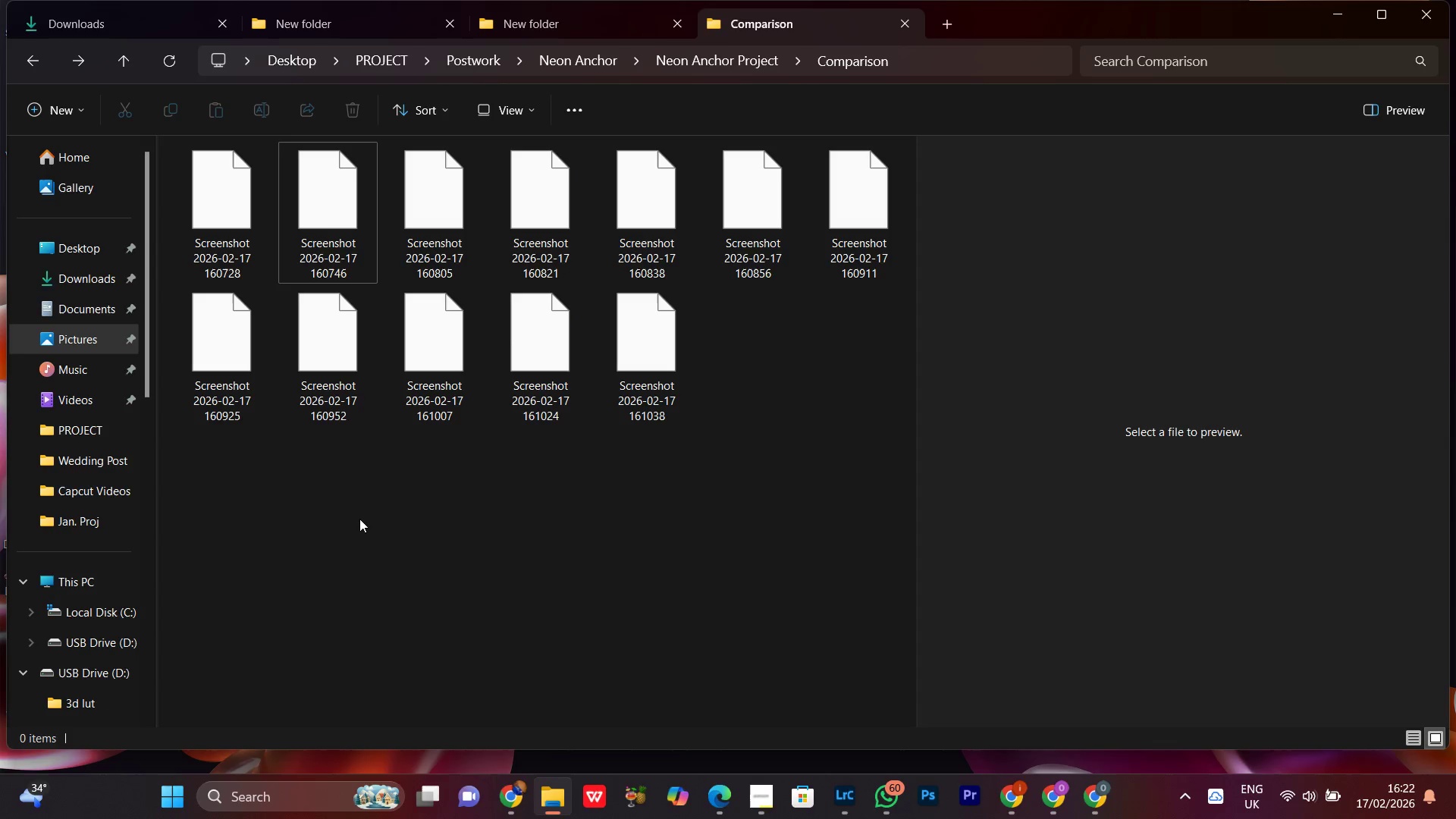 
left_click([362, 510])
 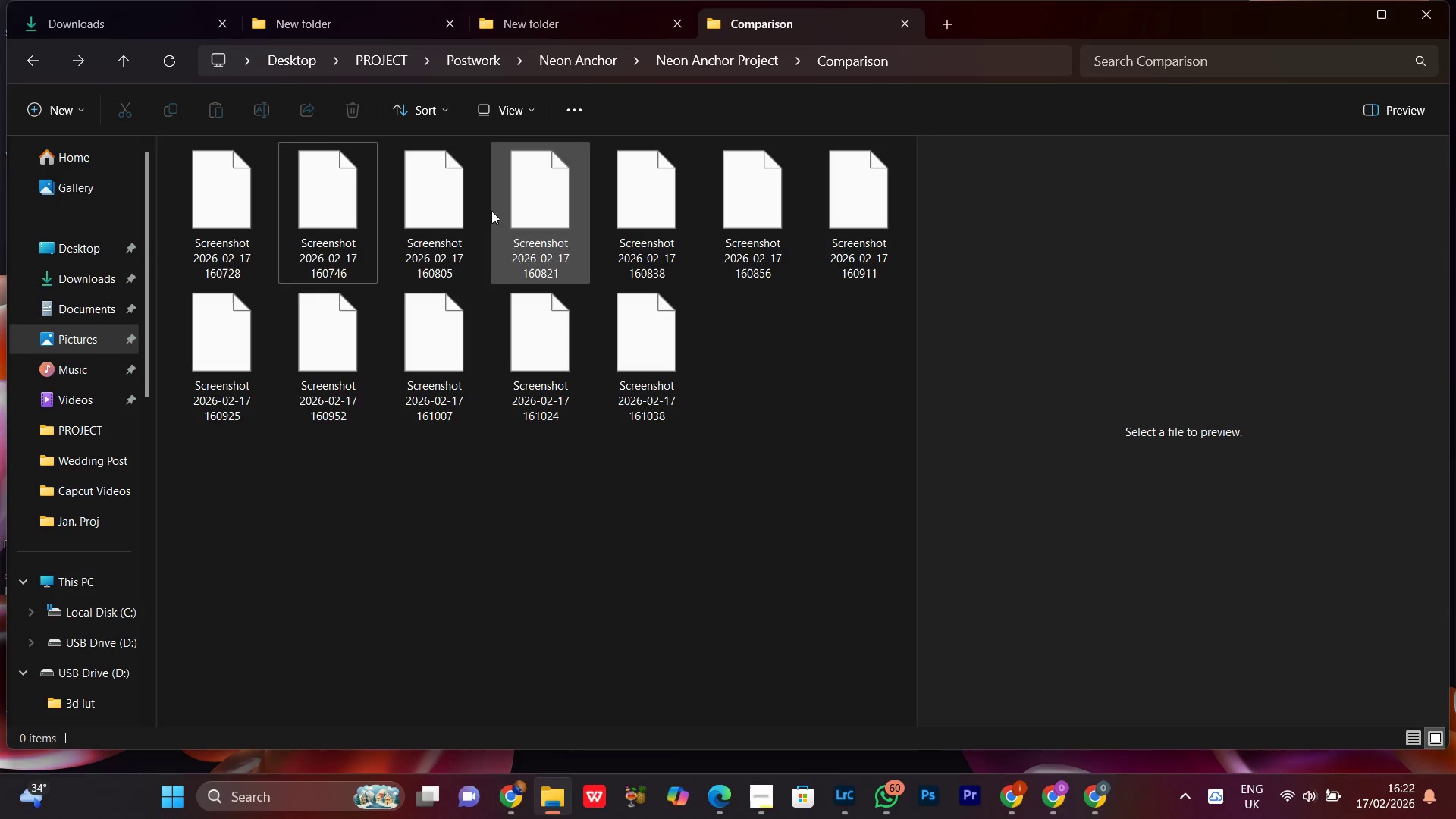 
left_click([437, 211])
 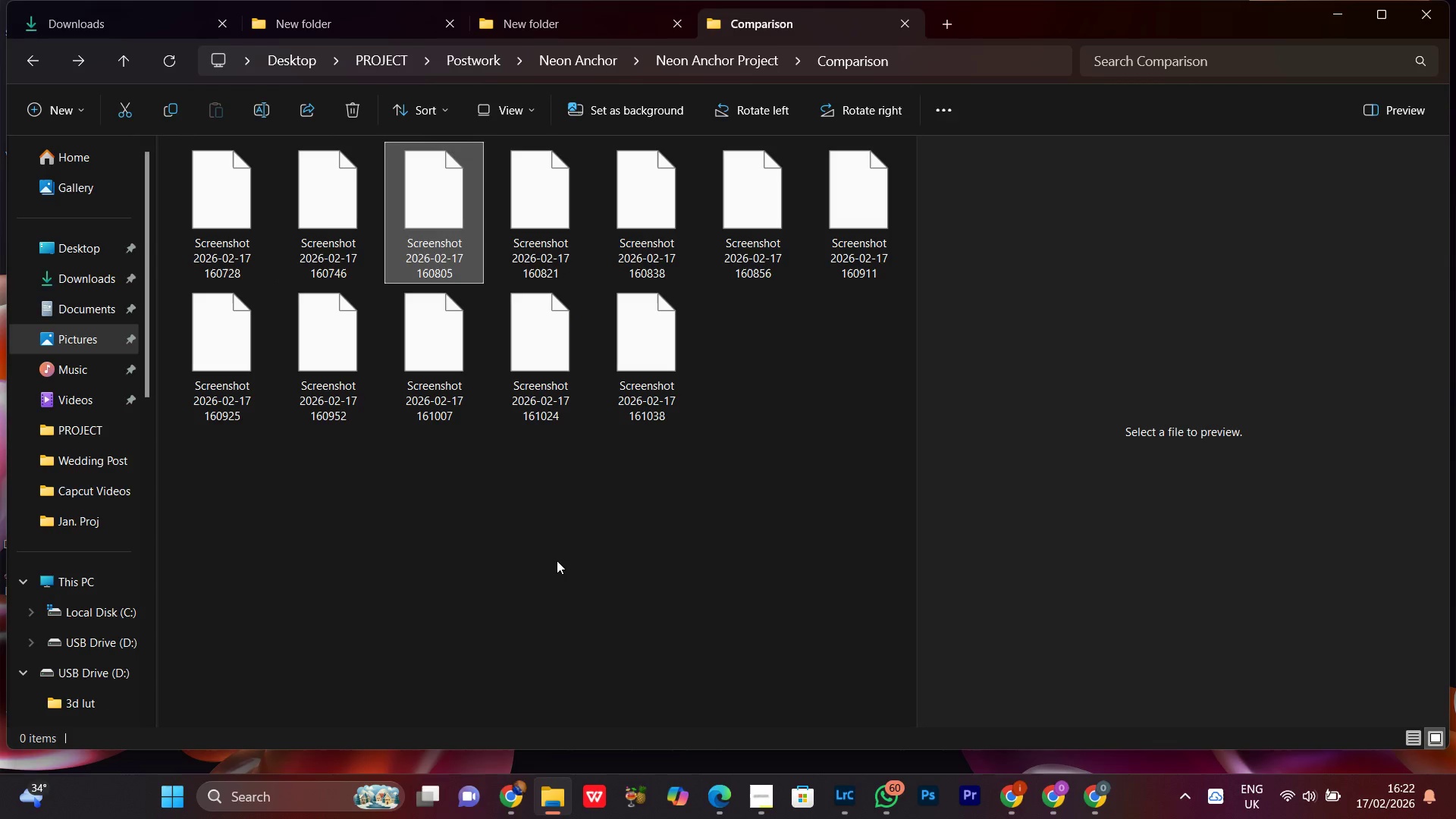 
left_click([557, 560])
 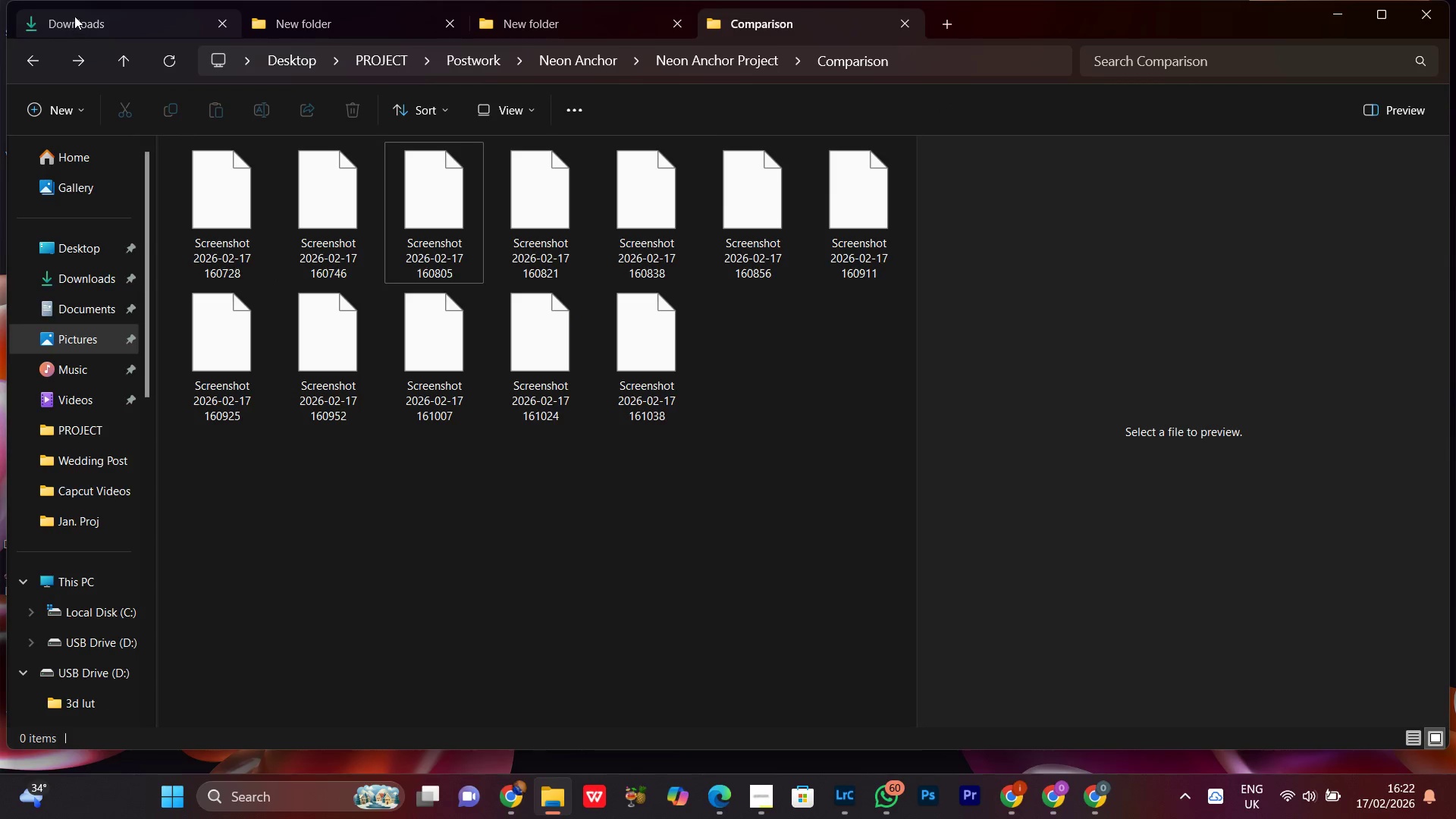 
left_click([74, 16])
 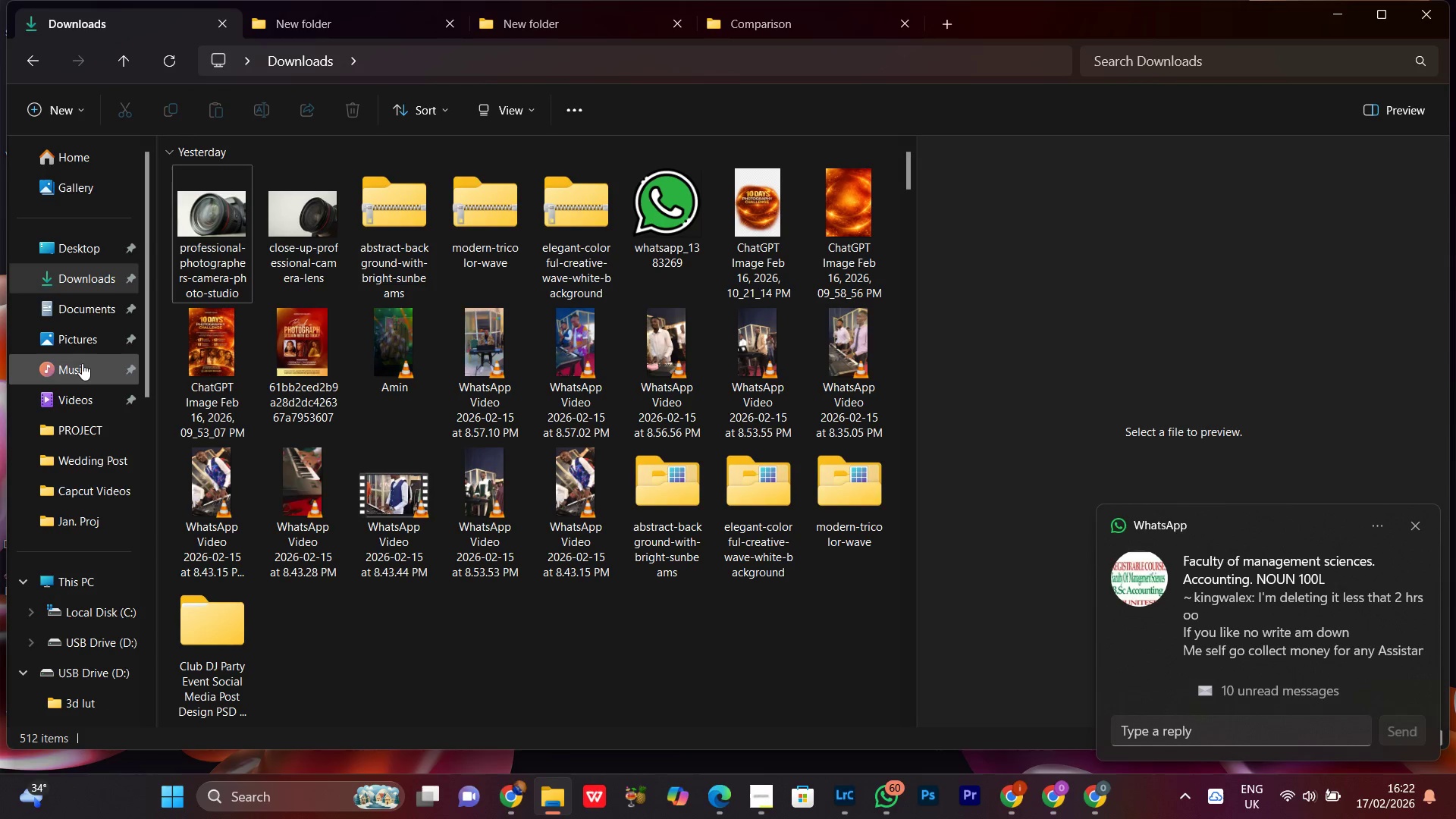 
left_click([79, 346])
 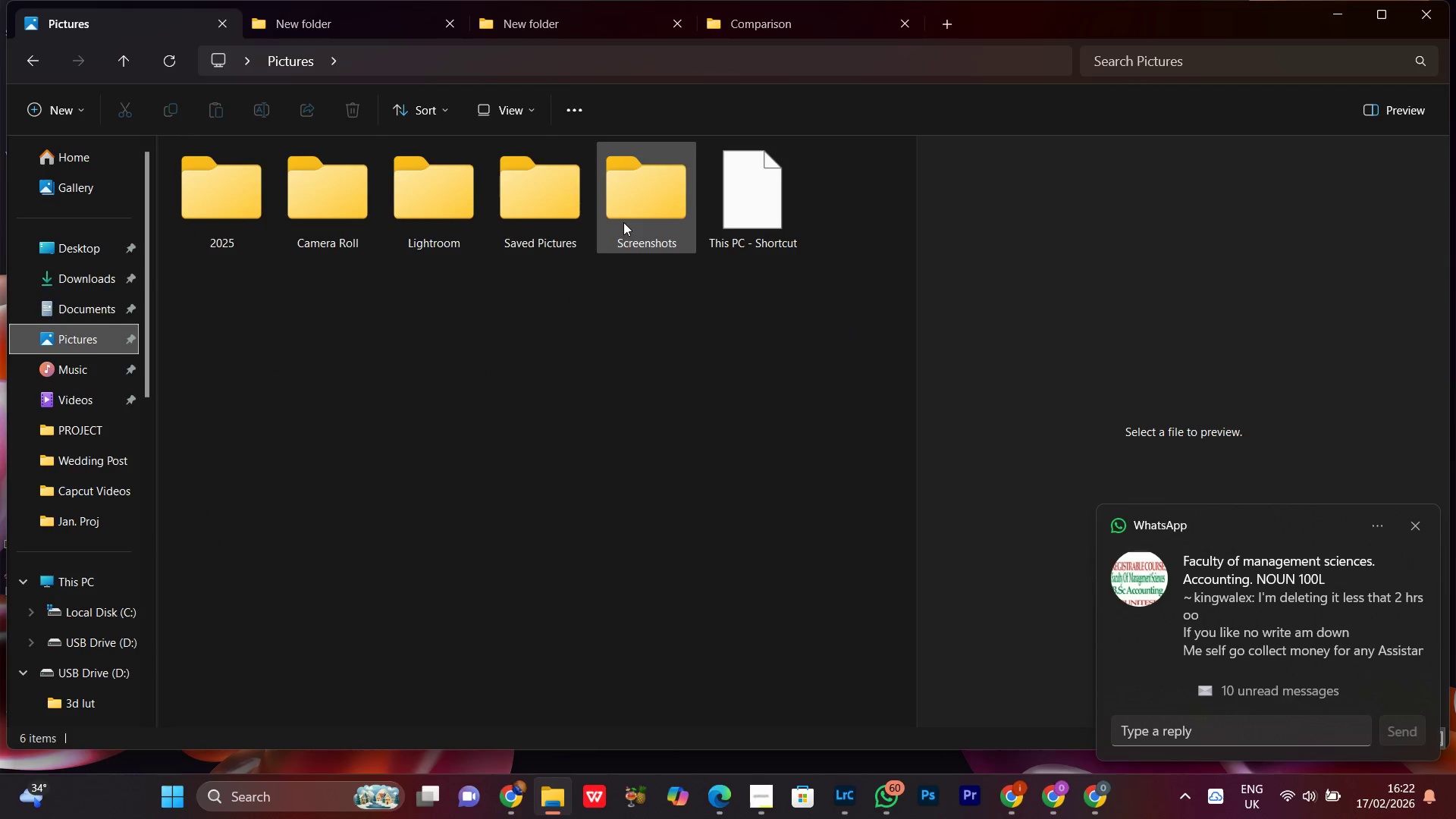 
double_click([675, 212])
 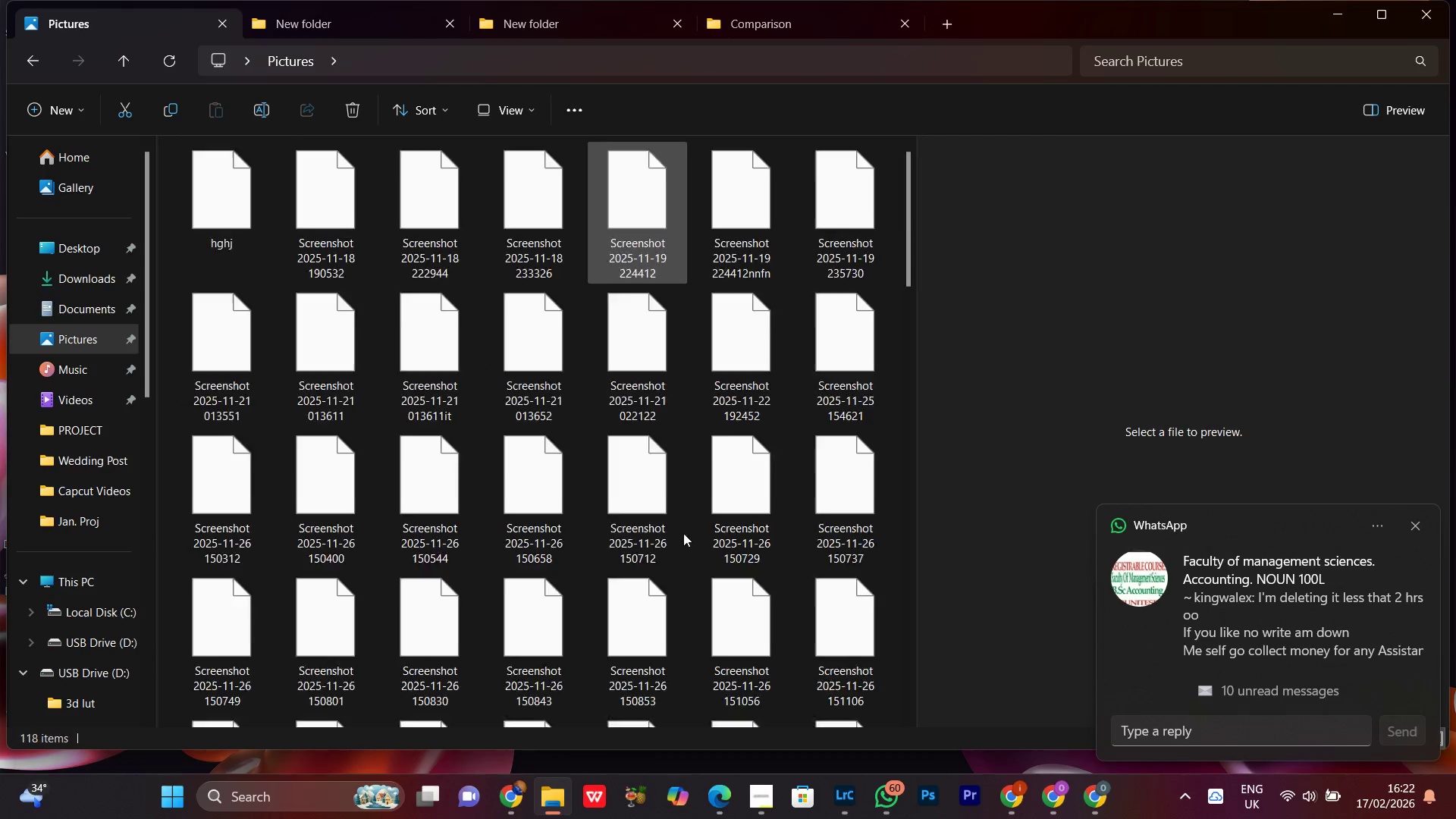 
scroll: coordinate [707, 576], scroll_direction: down, amount: 18.0
 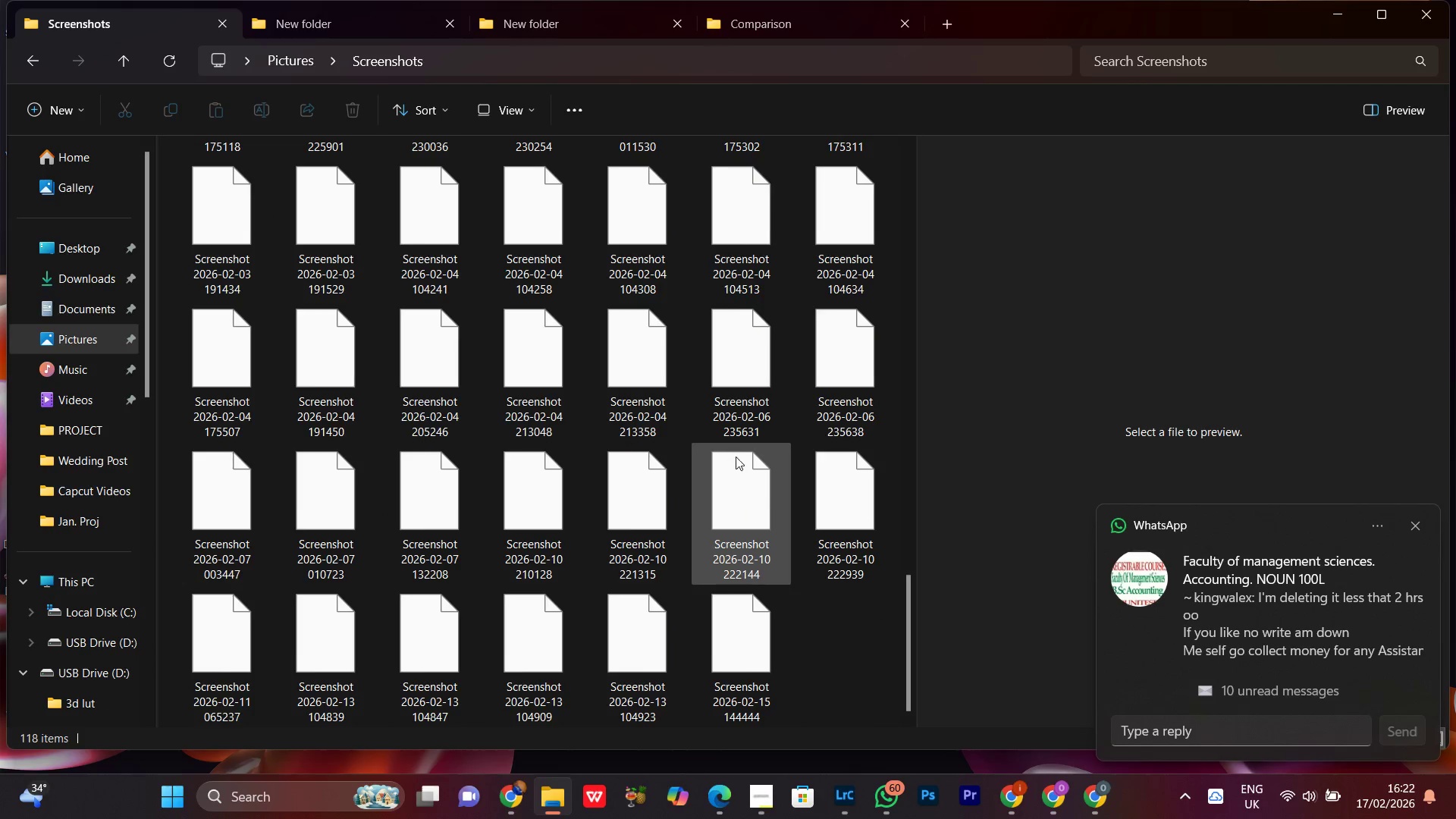 
scroll: coordinate [715, 418], scroll_direction: up, amount: 14.0
 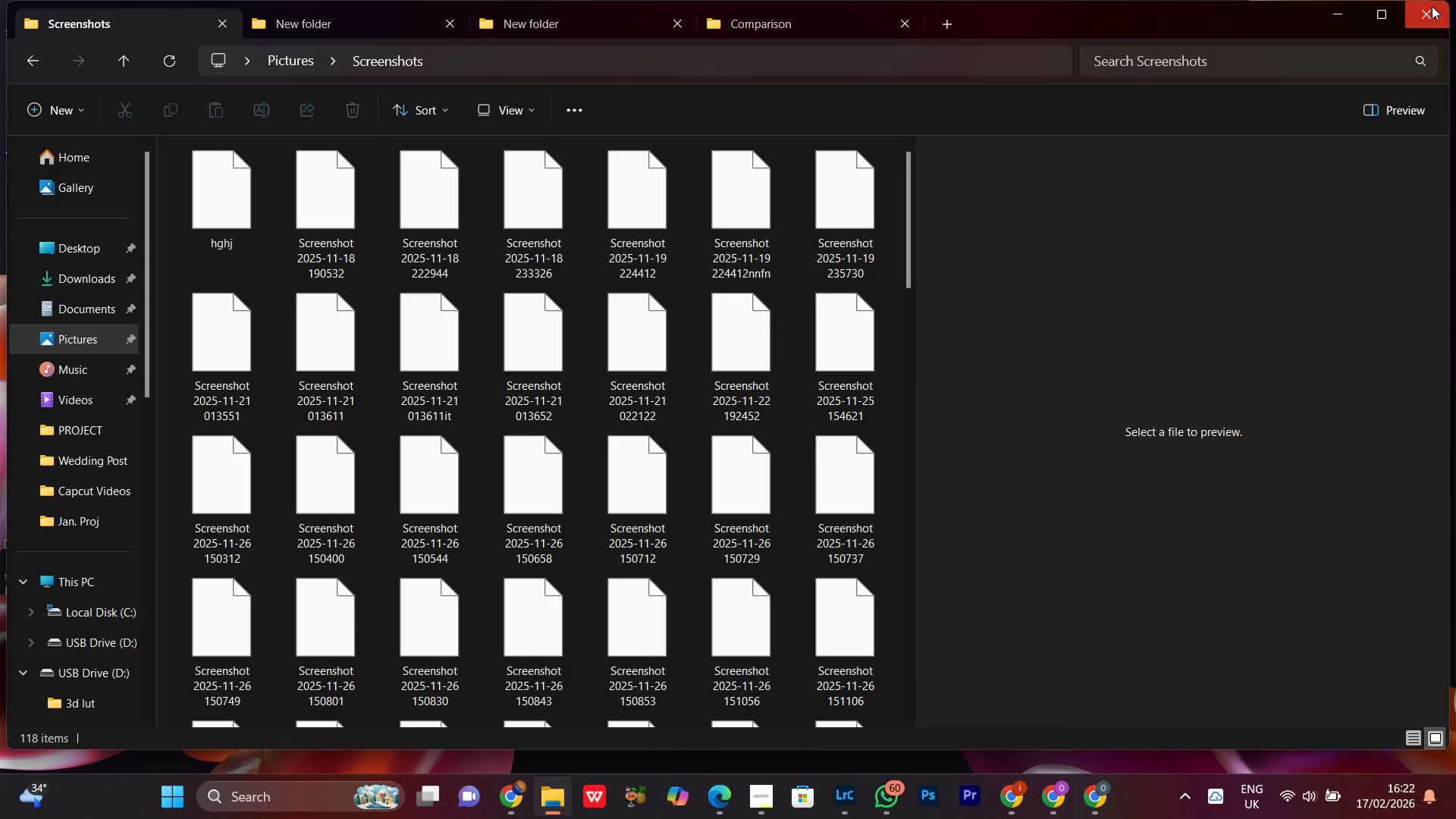 
left_click([1432, 6])
 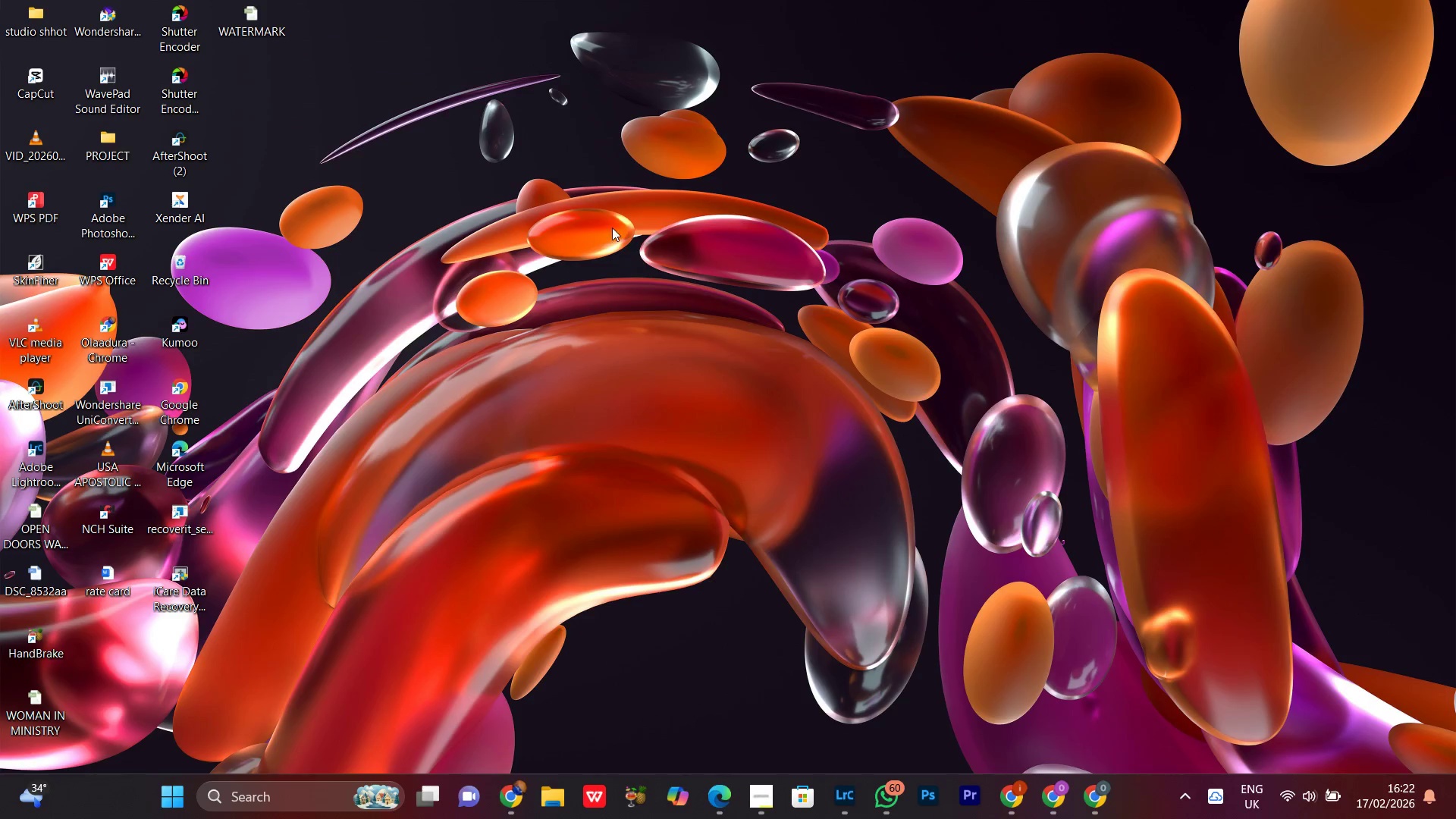 
right_click([601, 200])
 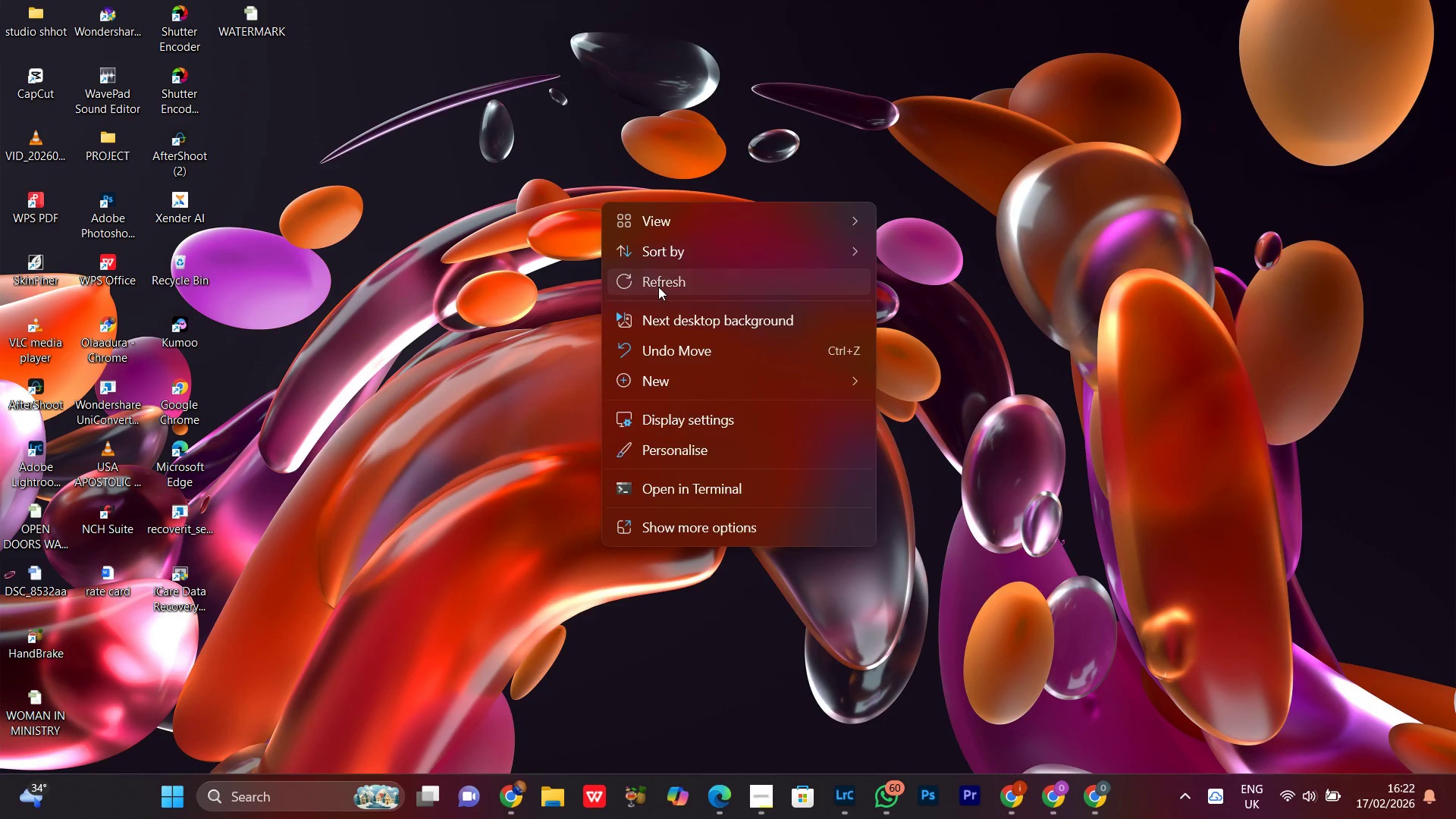 
right_click([491, 165])
 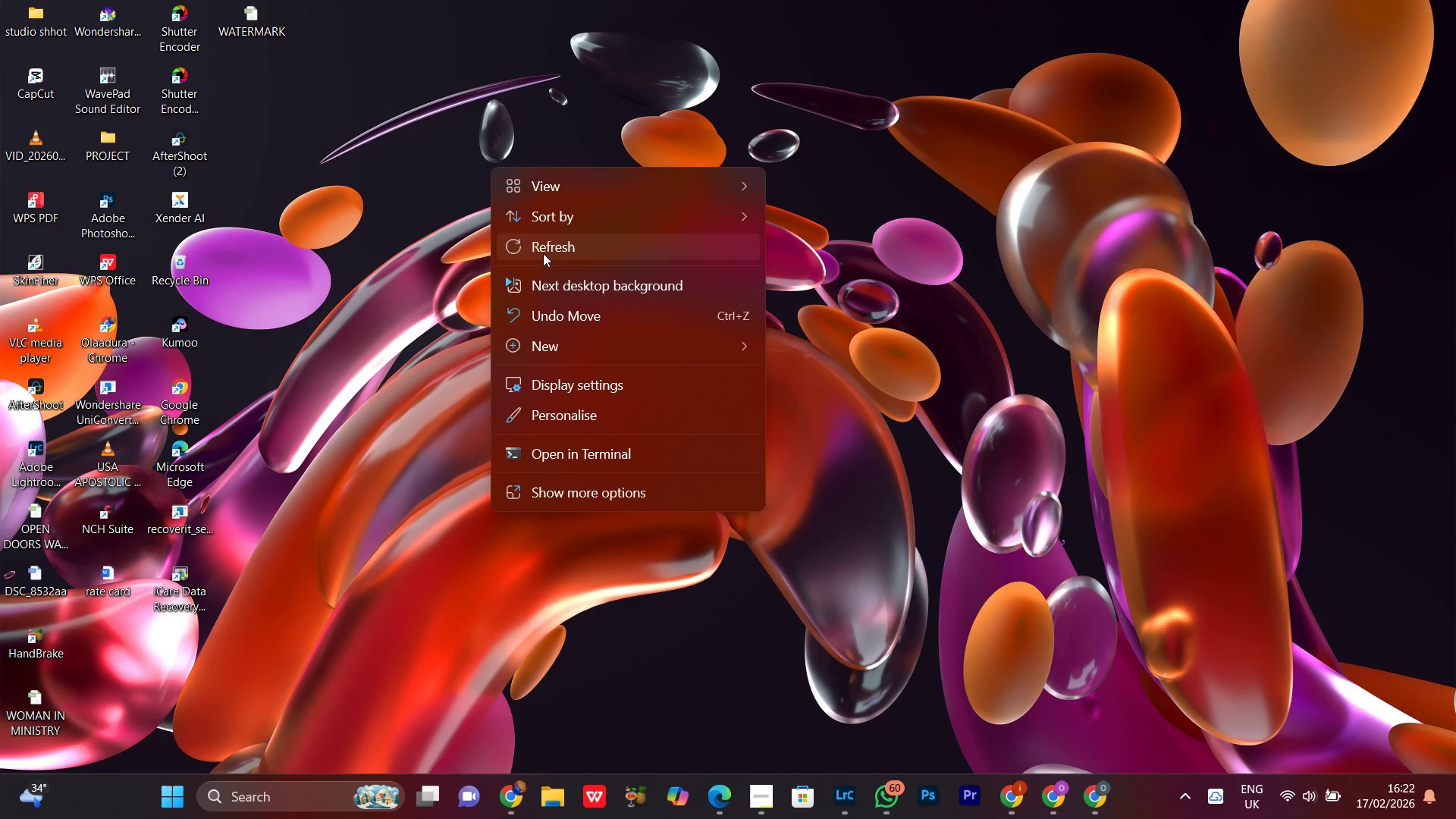 
left_click([543, 253])
 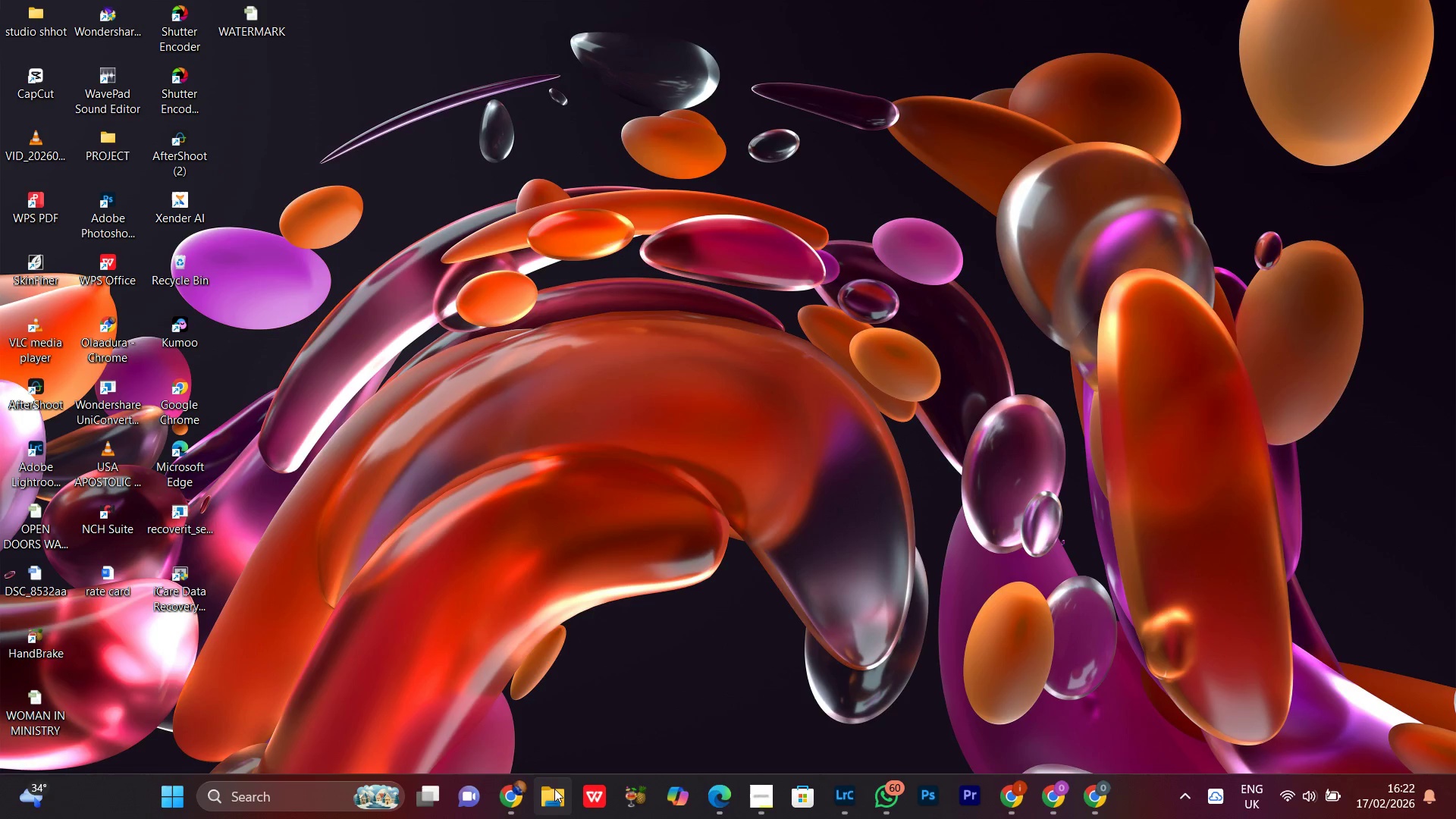 
left_click([554, 789])
 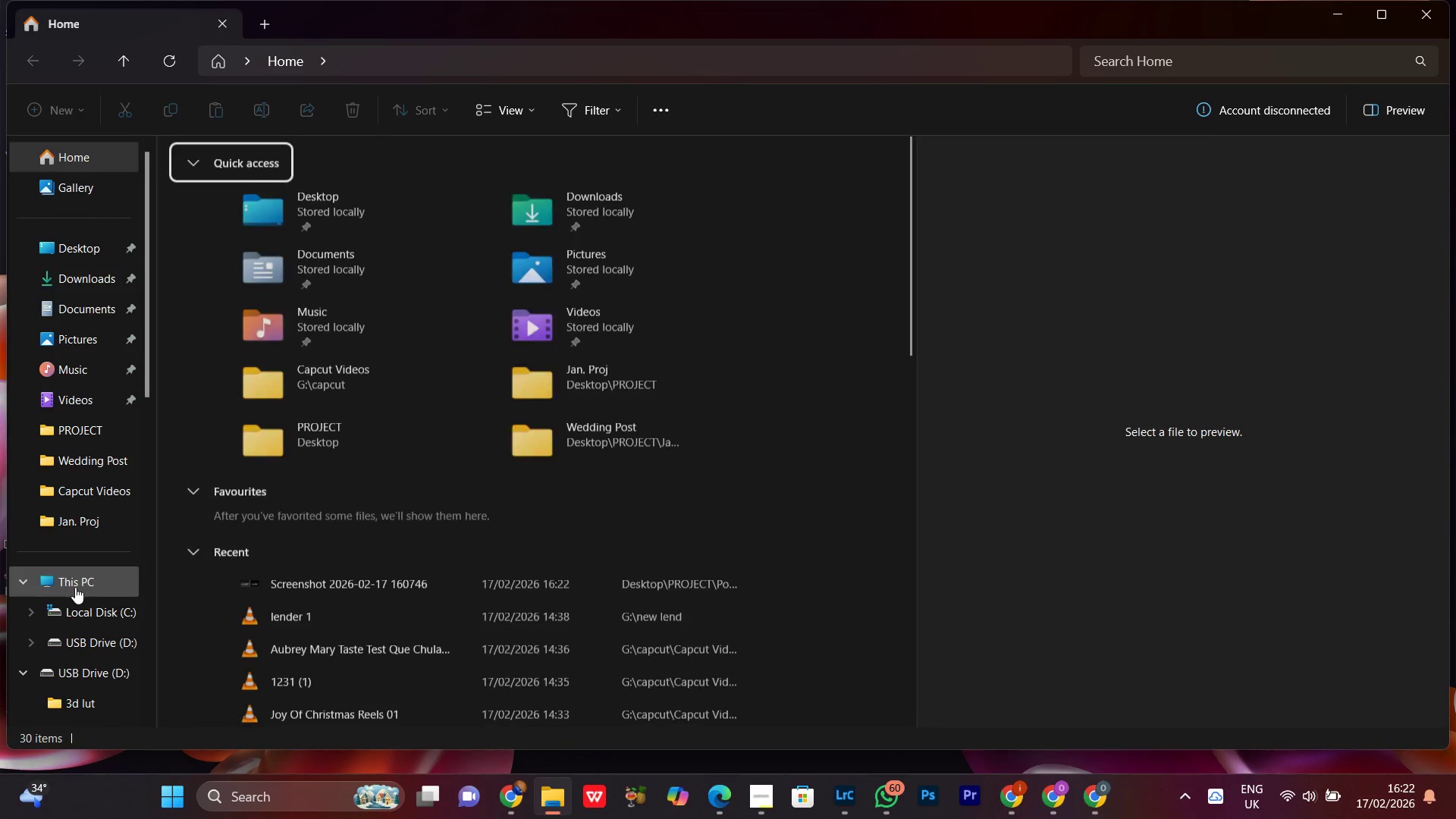 
left_click([83, 244])
 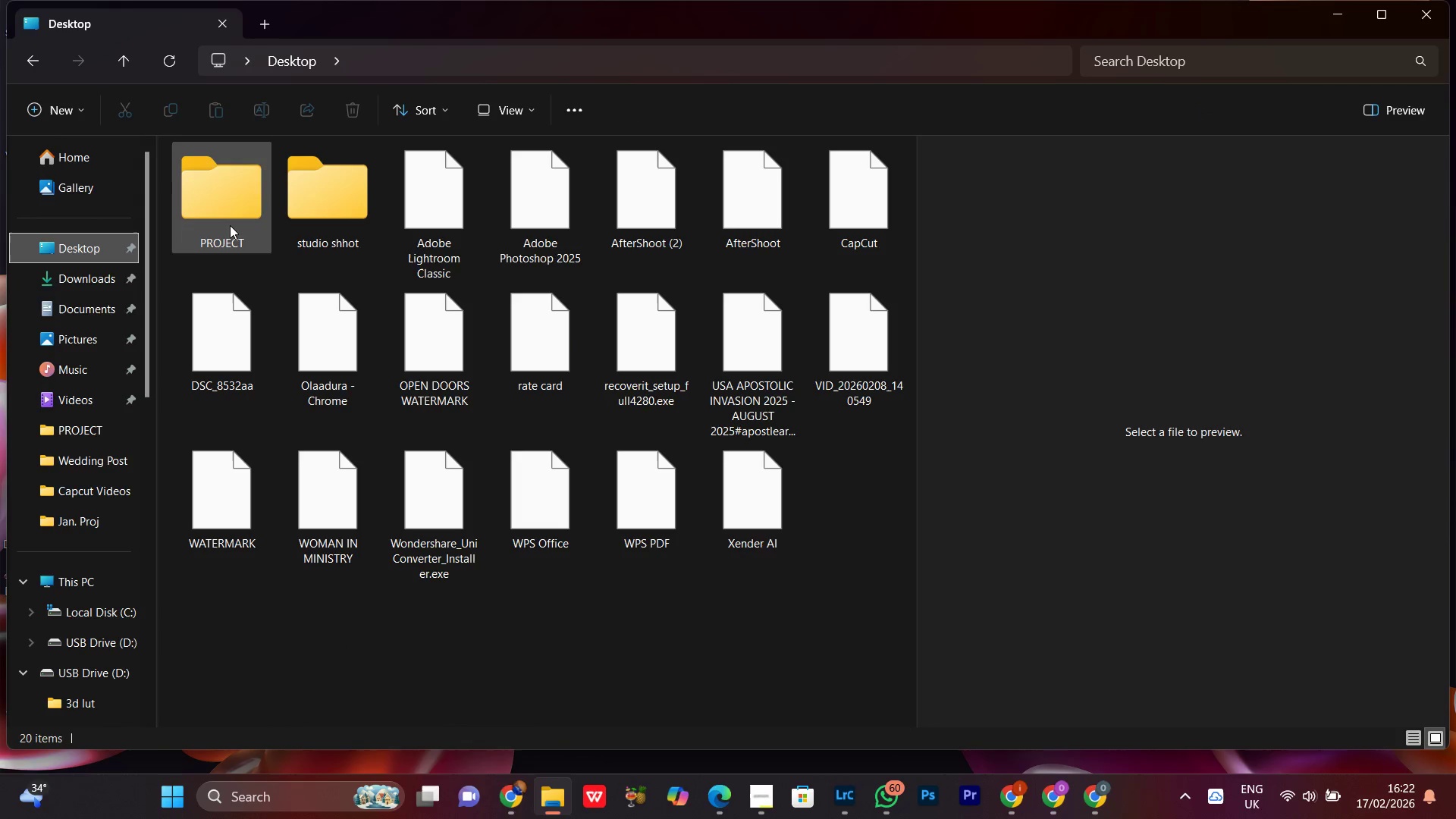 
double_click([230, 222])
 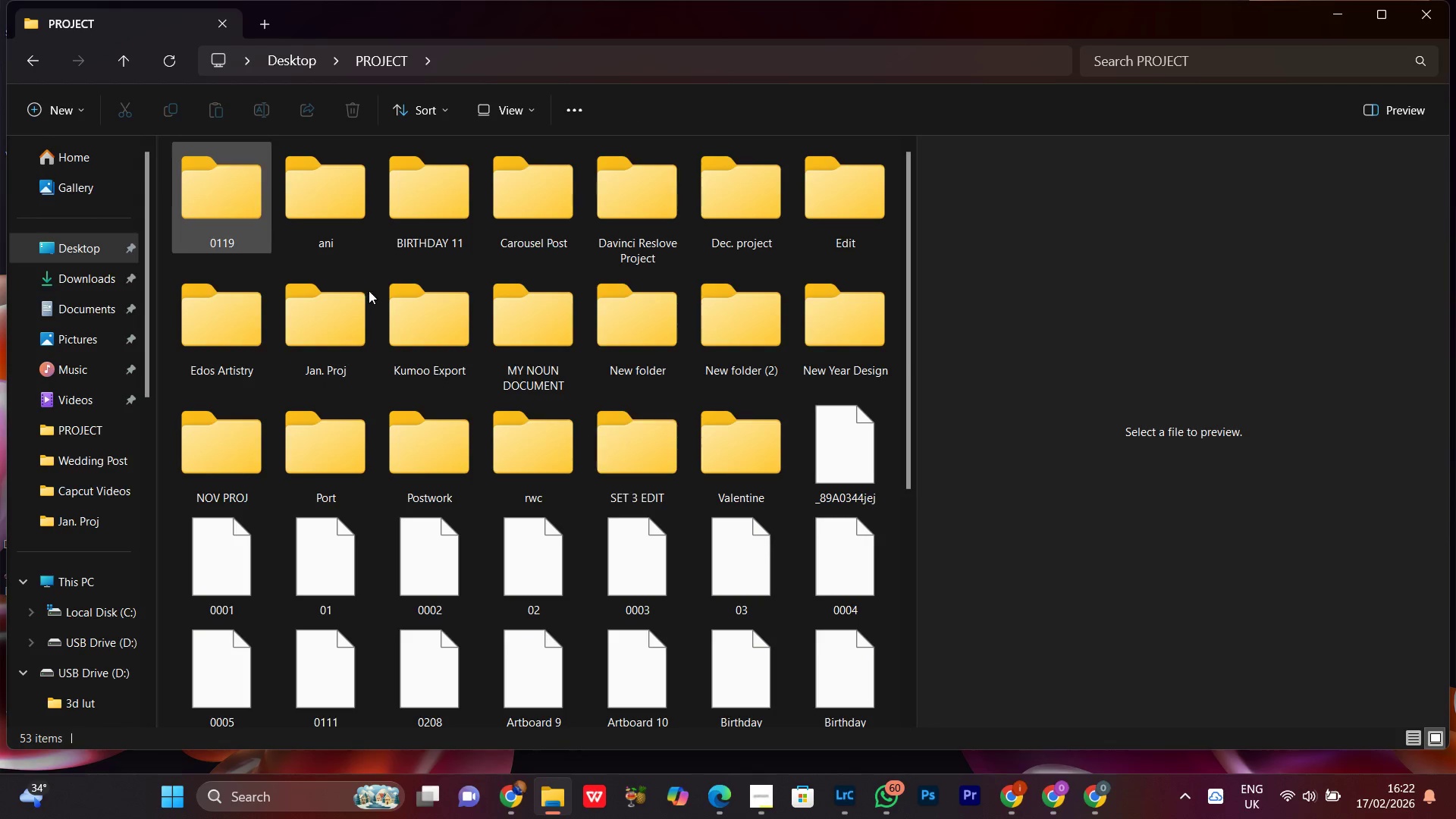 
scroll: coordinate [729, 528], scroll_direction: down, amount: 4.0
 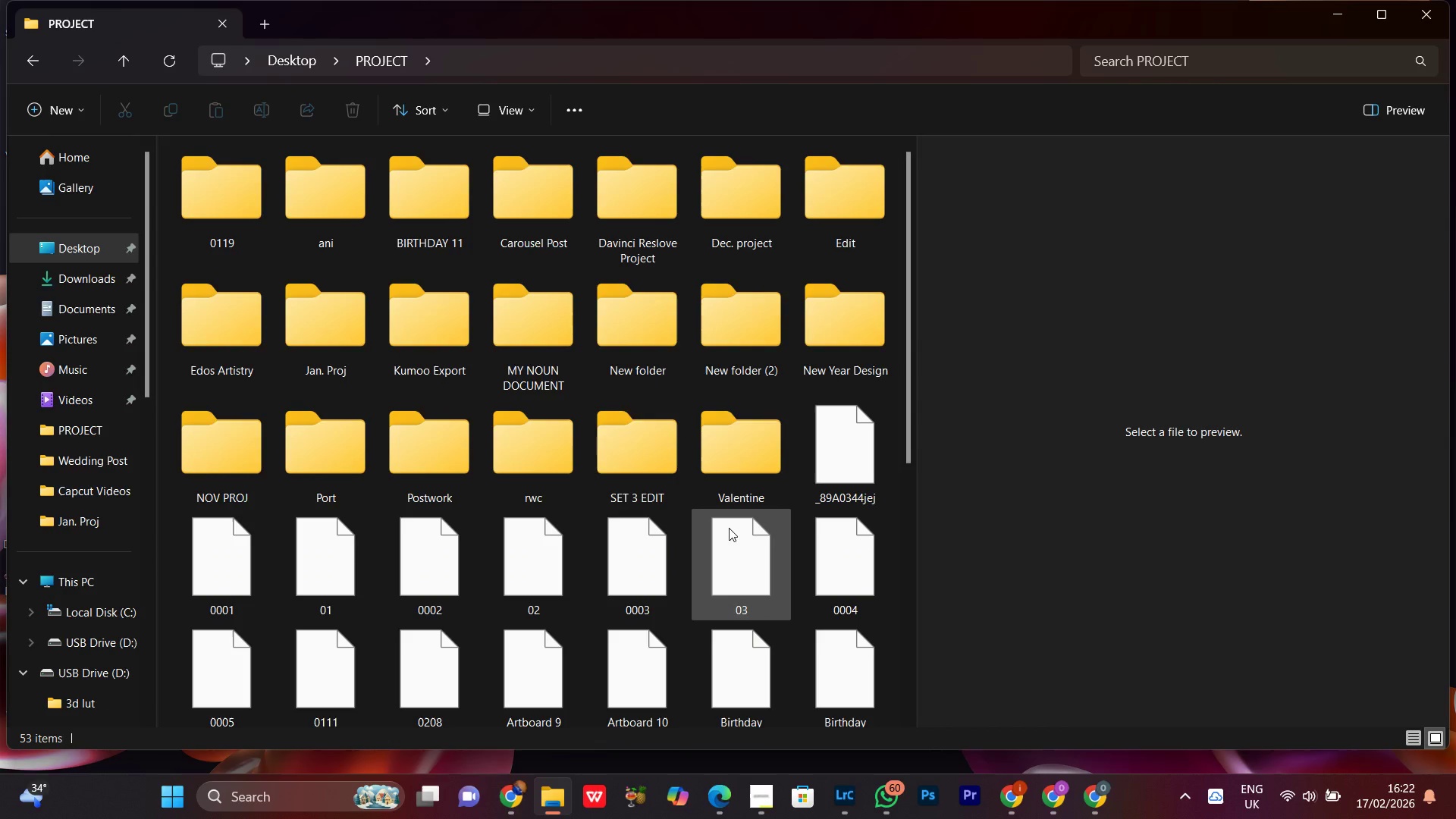 
key(ArrowRight)
 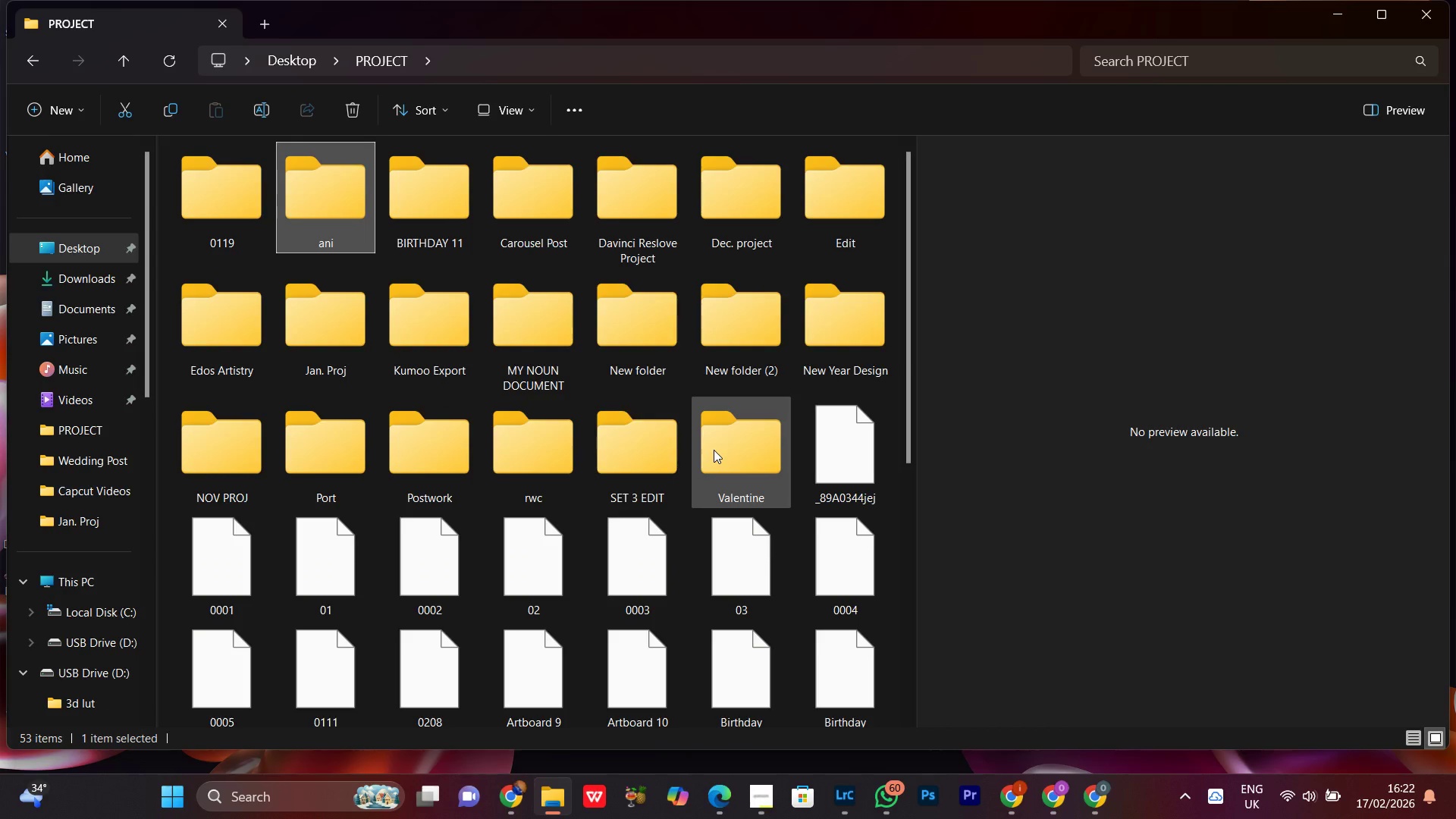 
wait(6.53)
 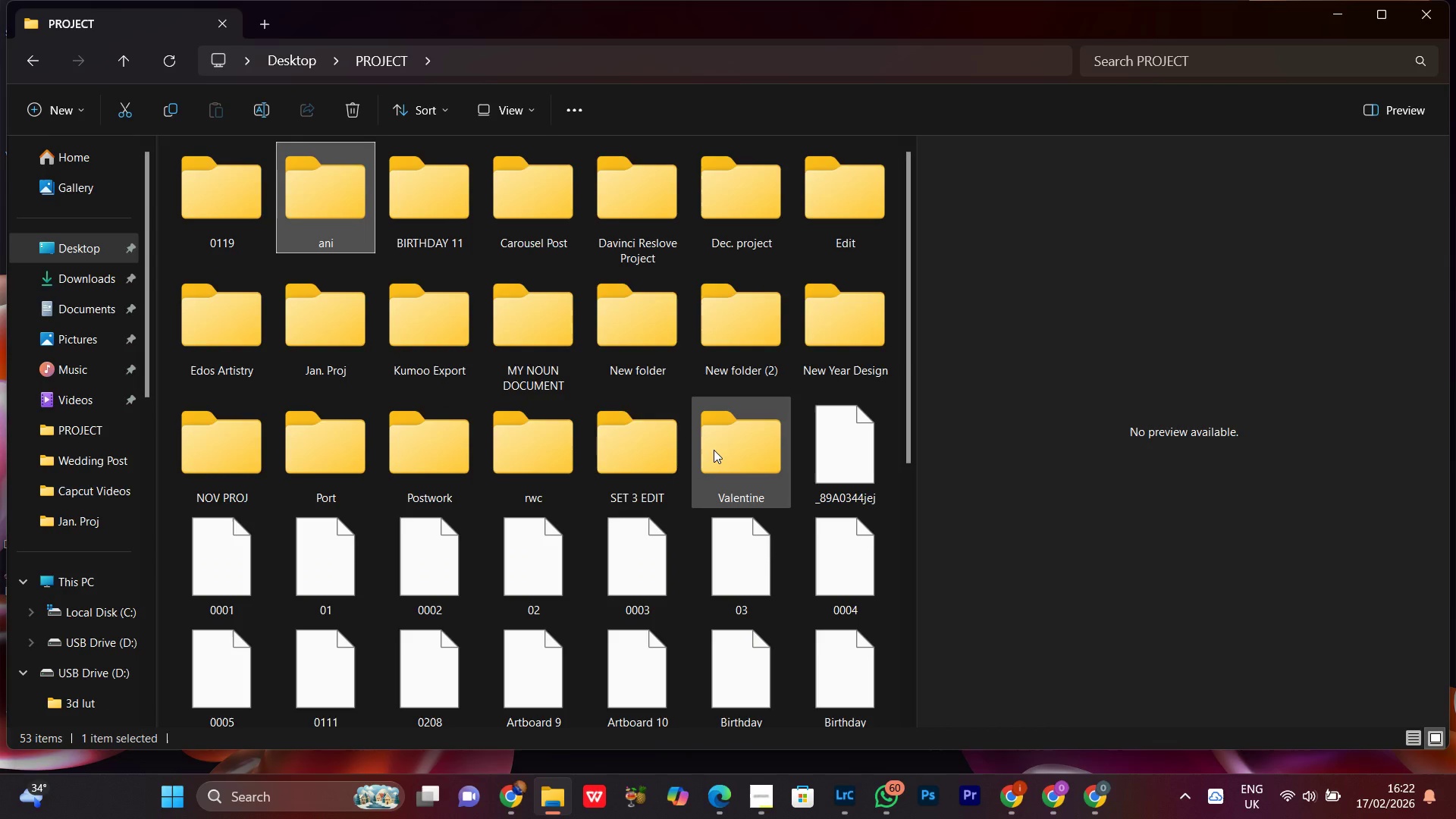 
left_click([714, 450])
 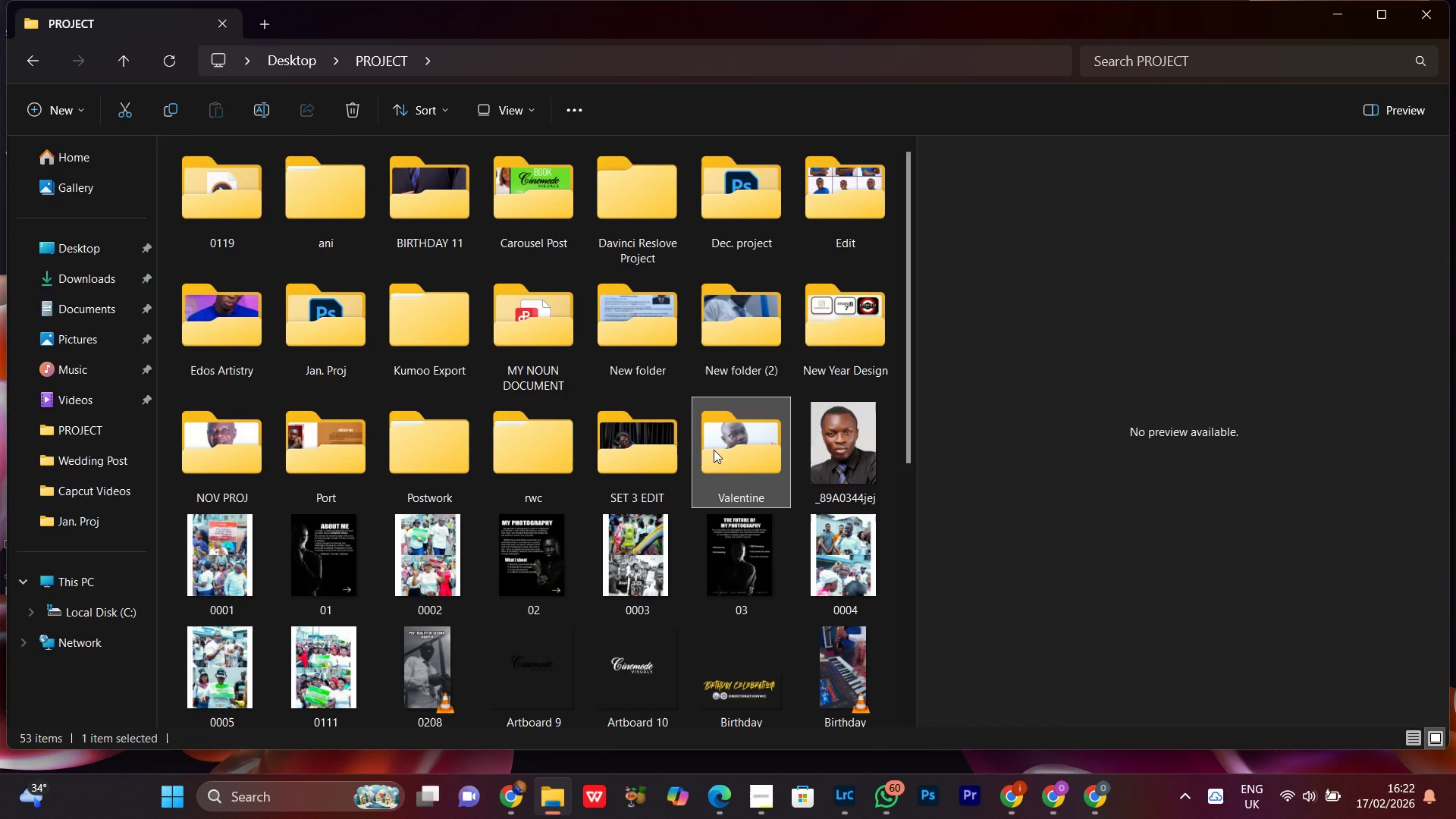 
wait(10.92)
 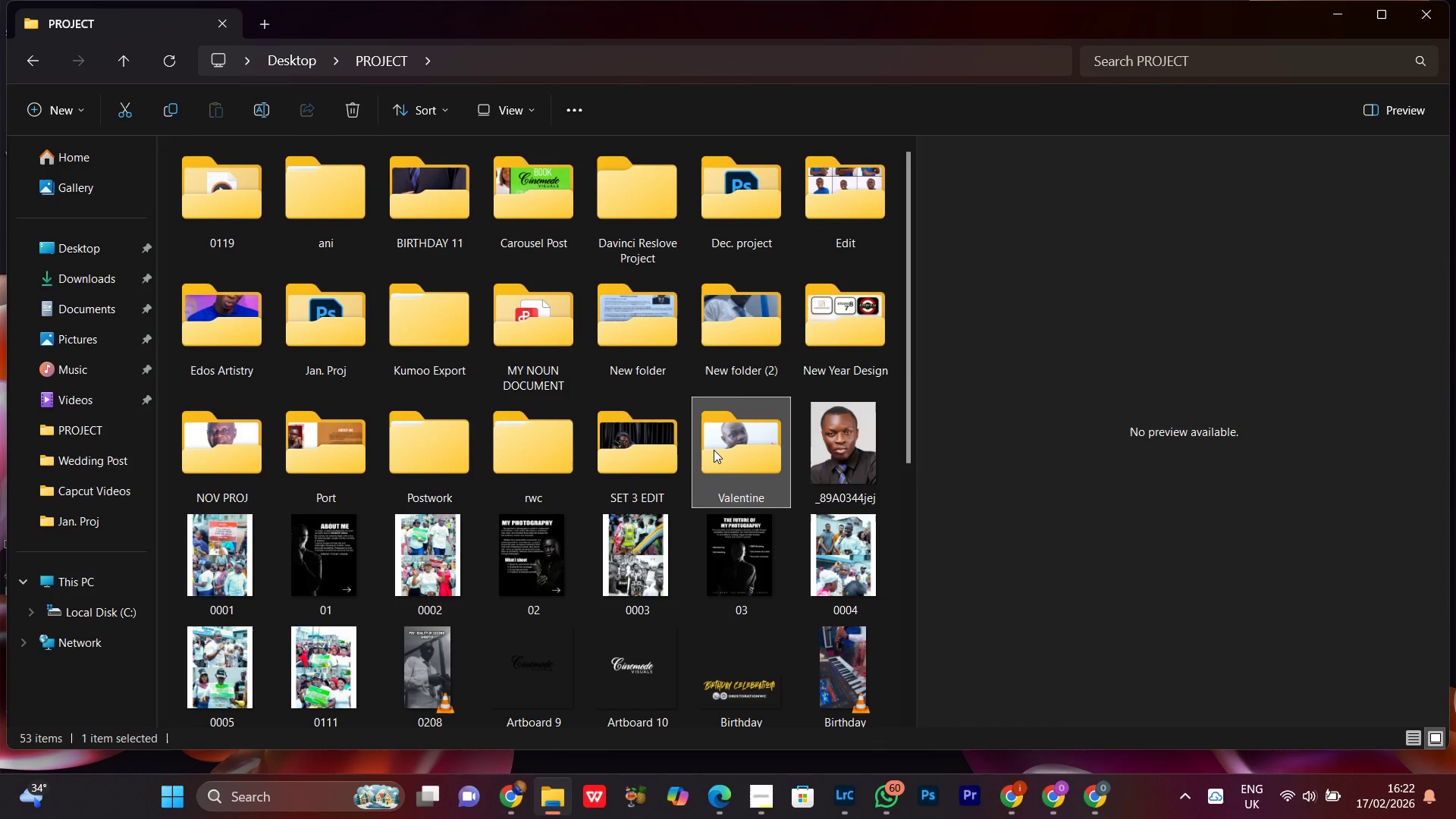 
scroll: coordinate [375, 370], scroll_direction: up, amount: 6.0
 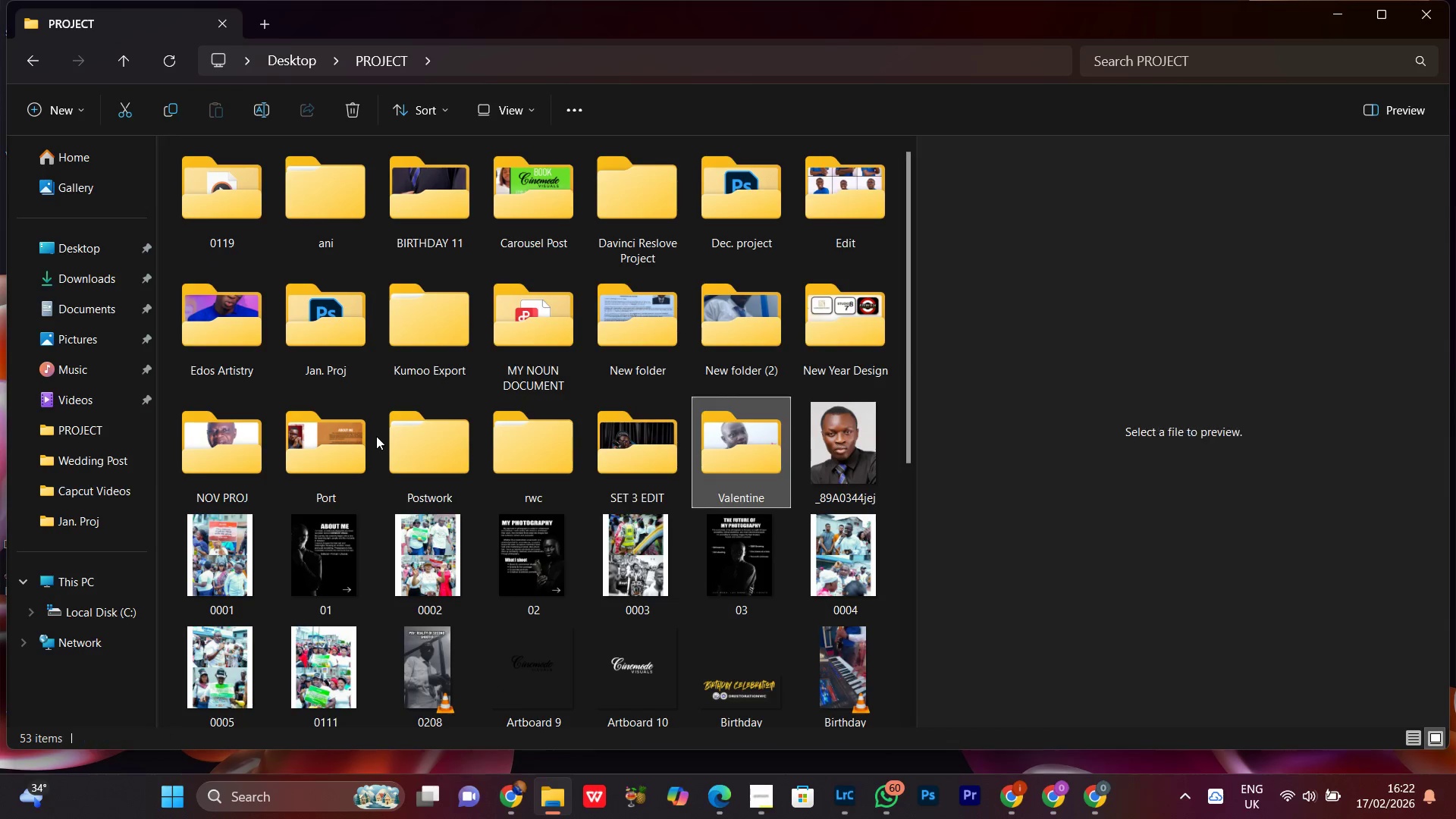 
double_click([460, 469])
 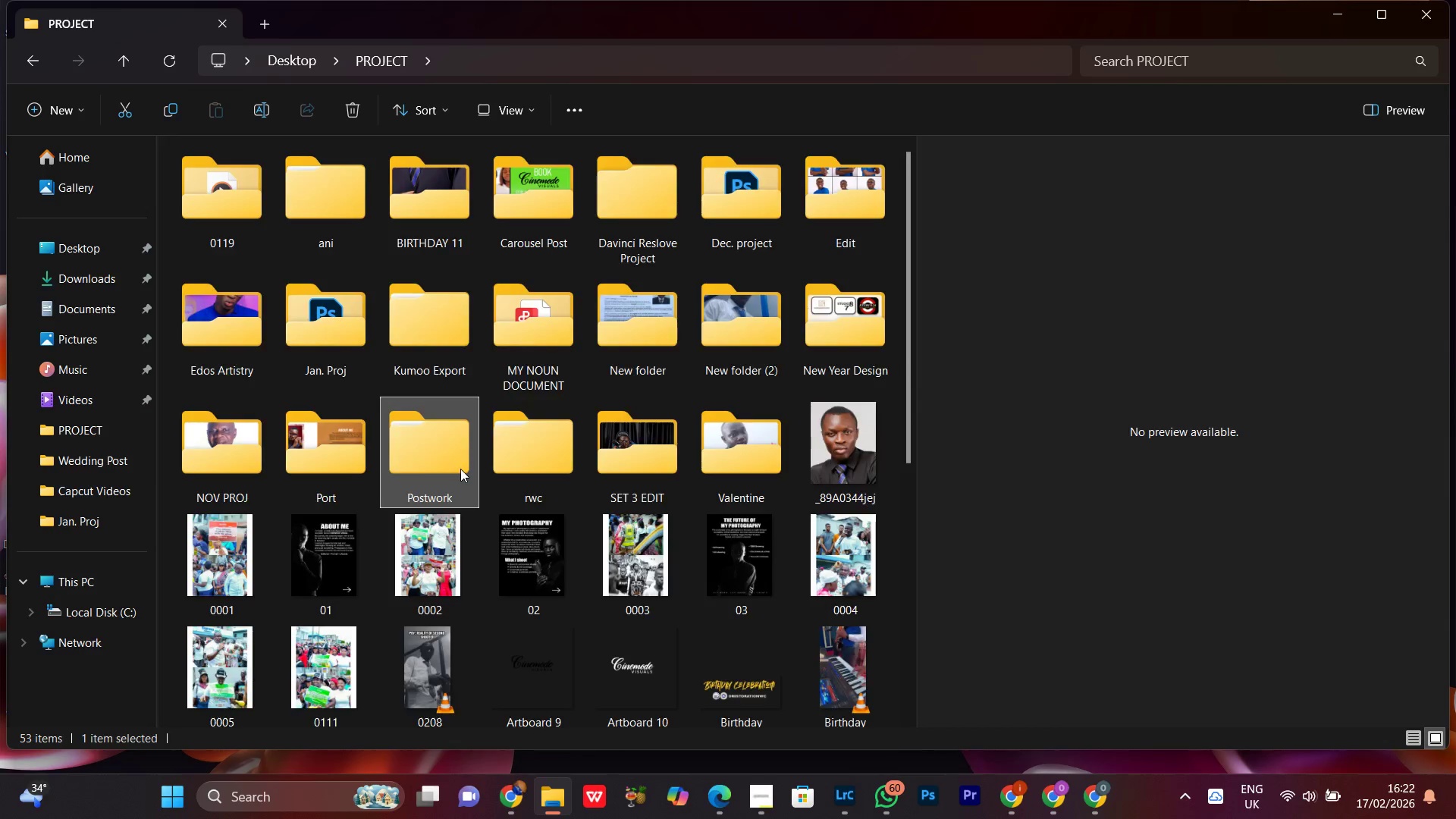 
triple_click([460, 469])
 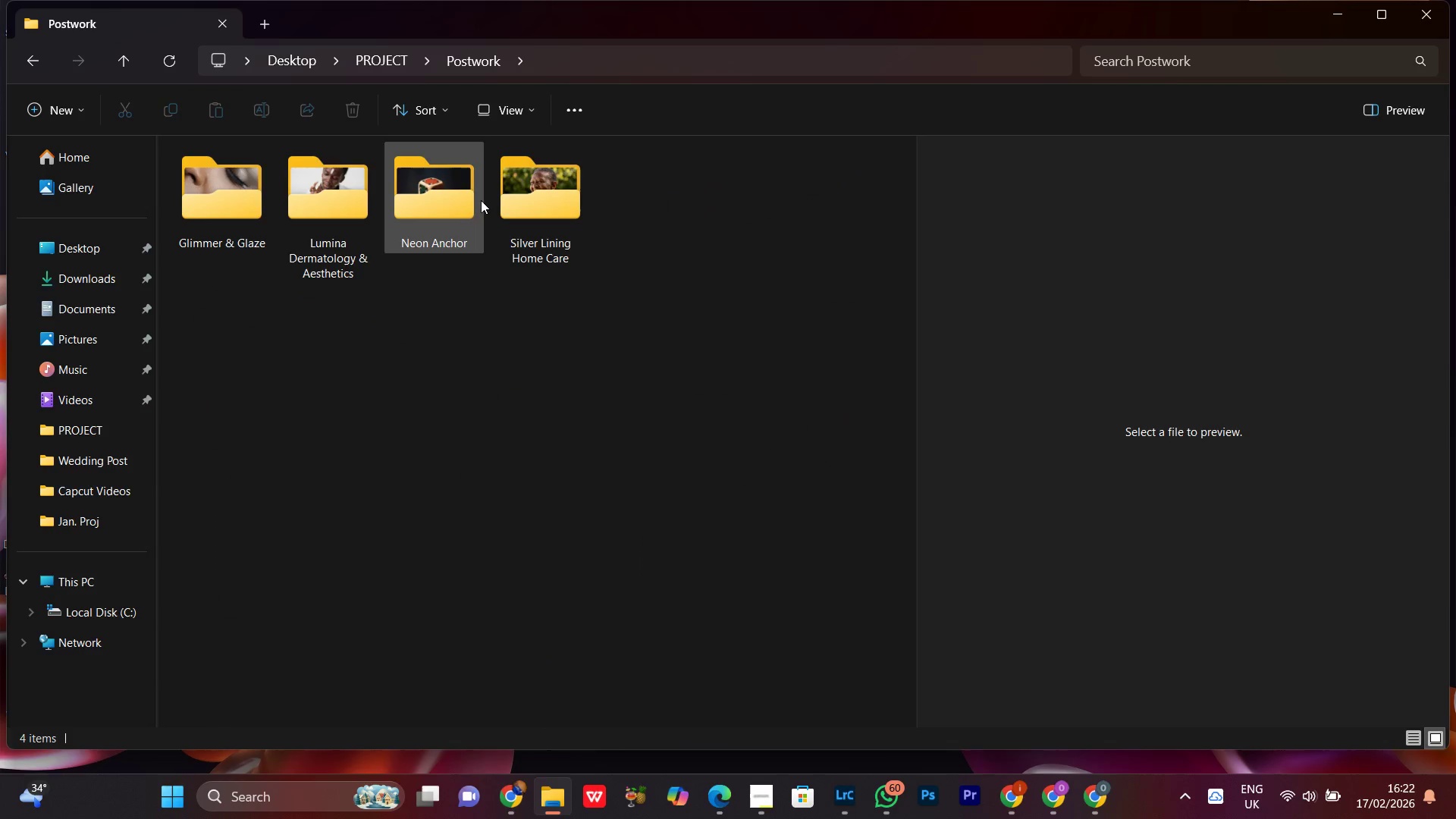 
double_click([481, 200])
 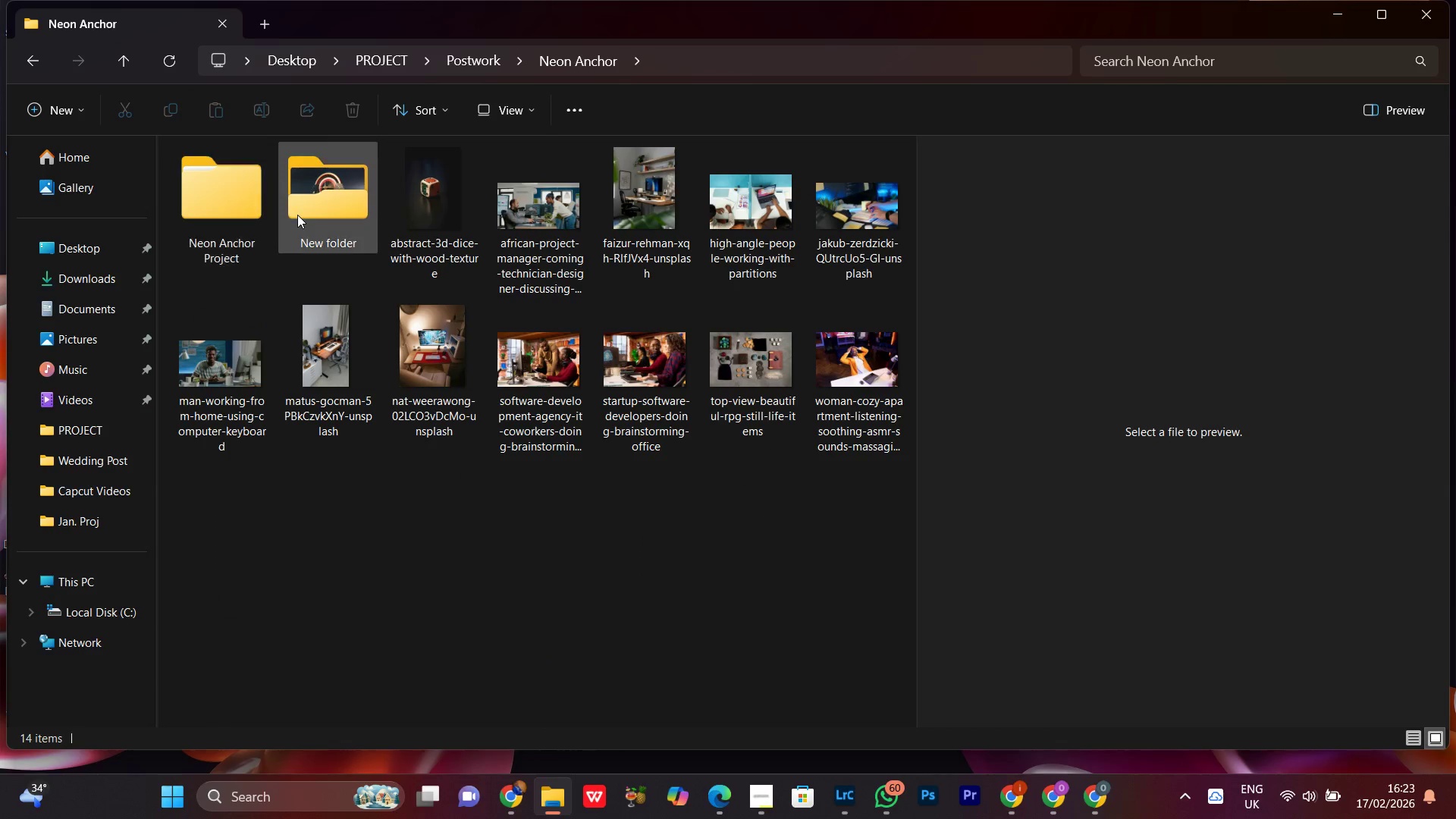 
double_click([300, 210])
 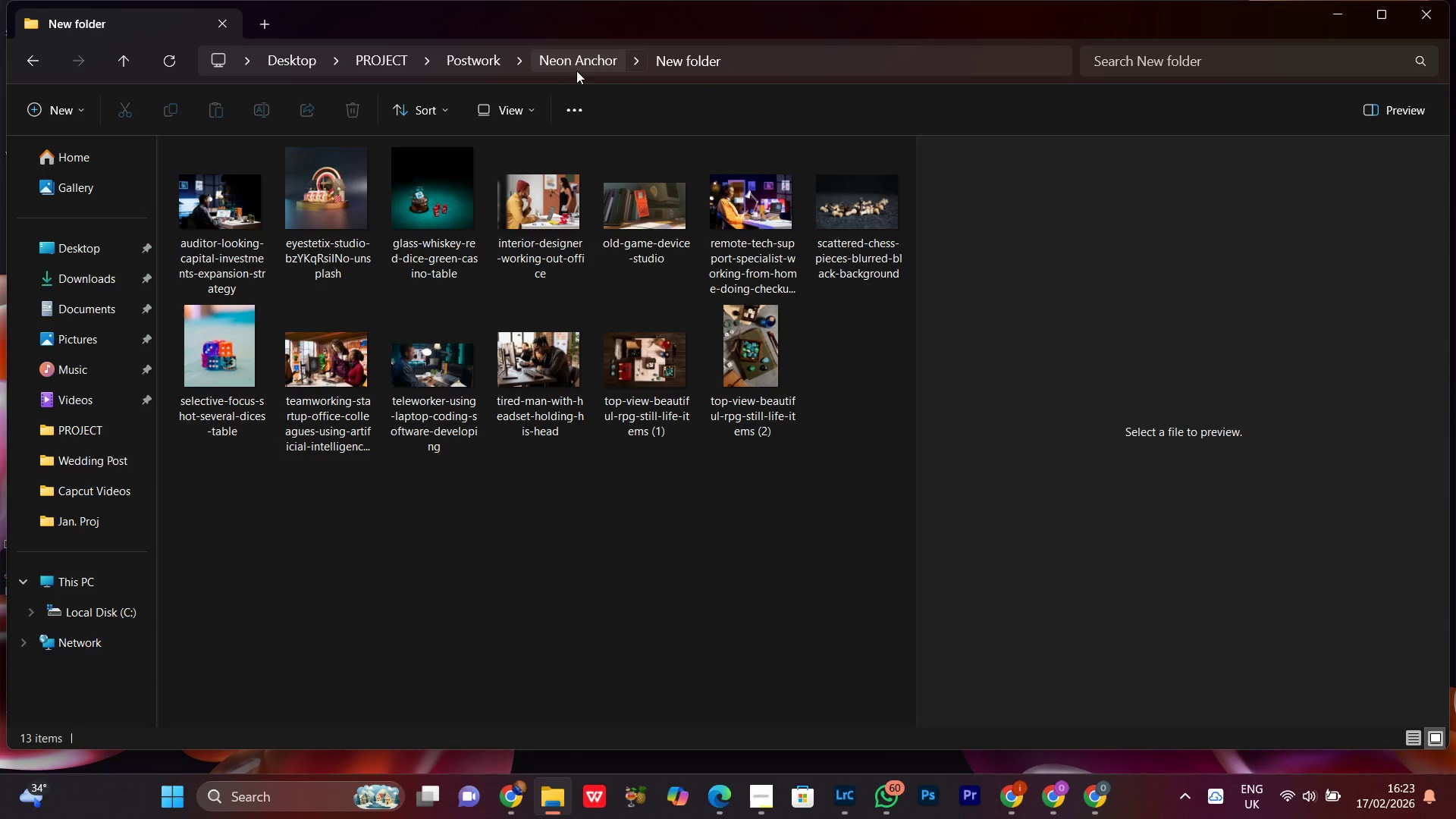 
left_click([579, 68])
 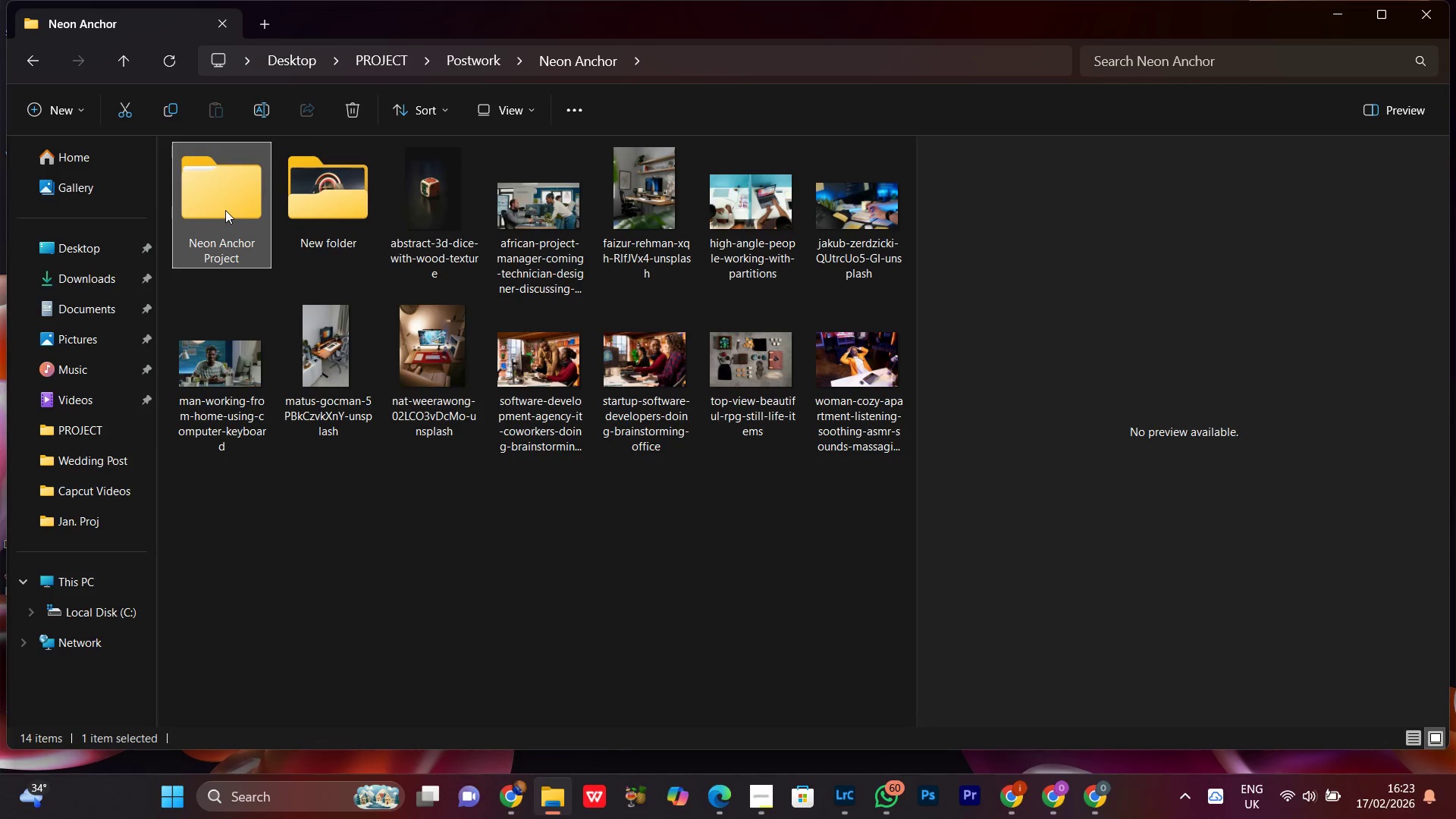 
double_click([225, 210])
 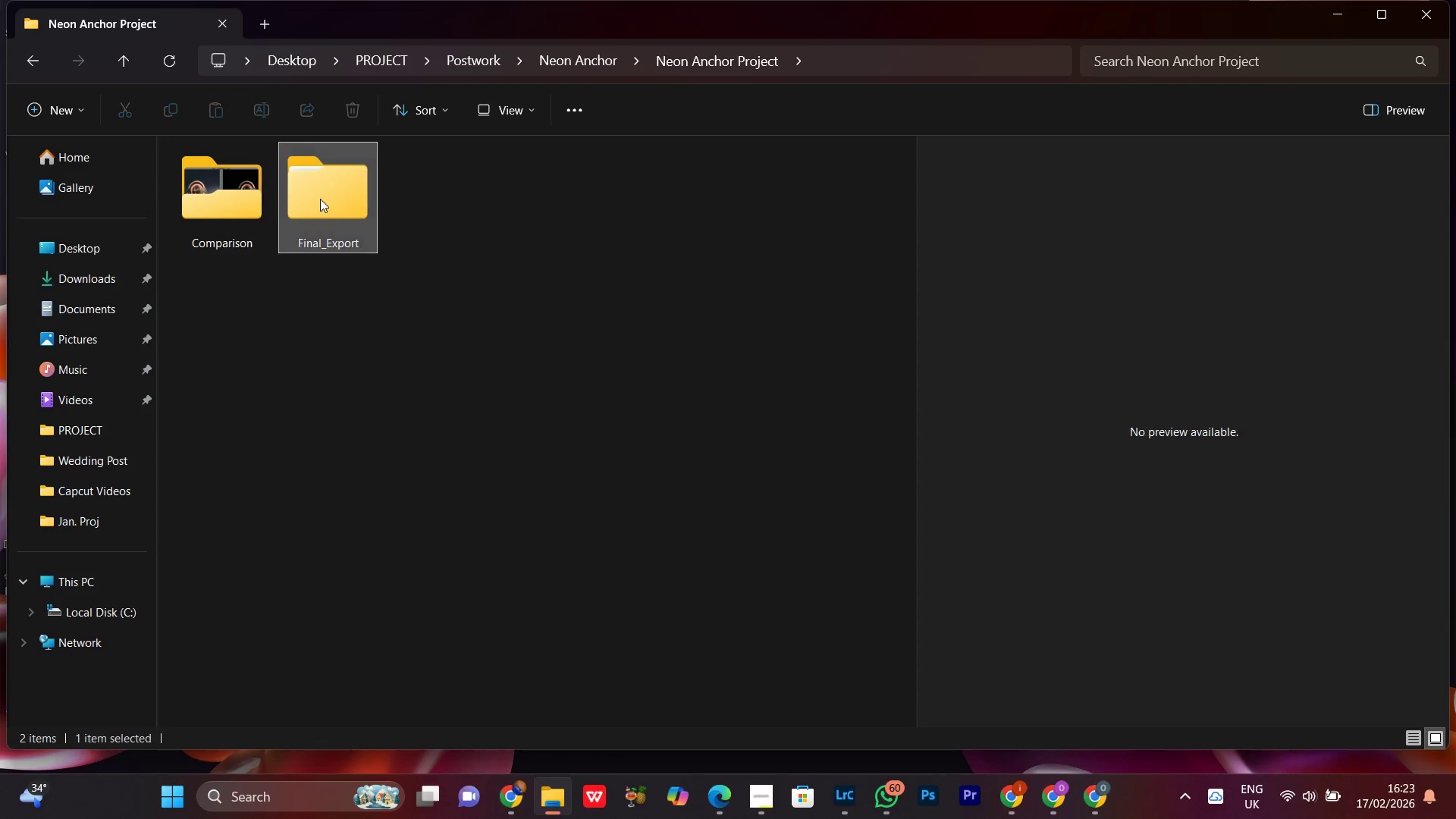 
double_click([320, 199])
 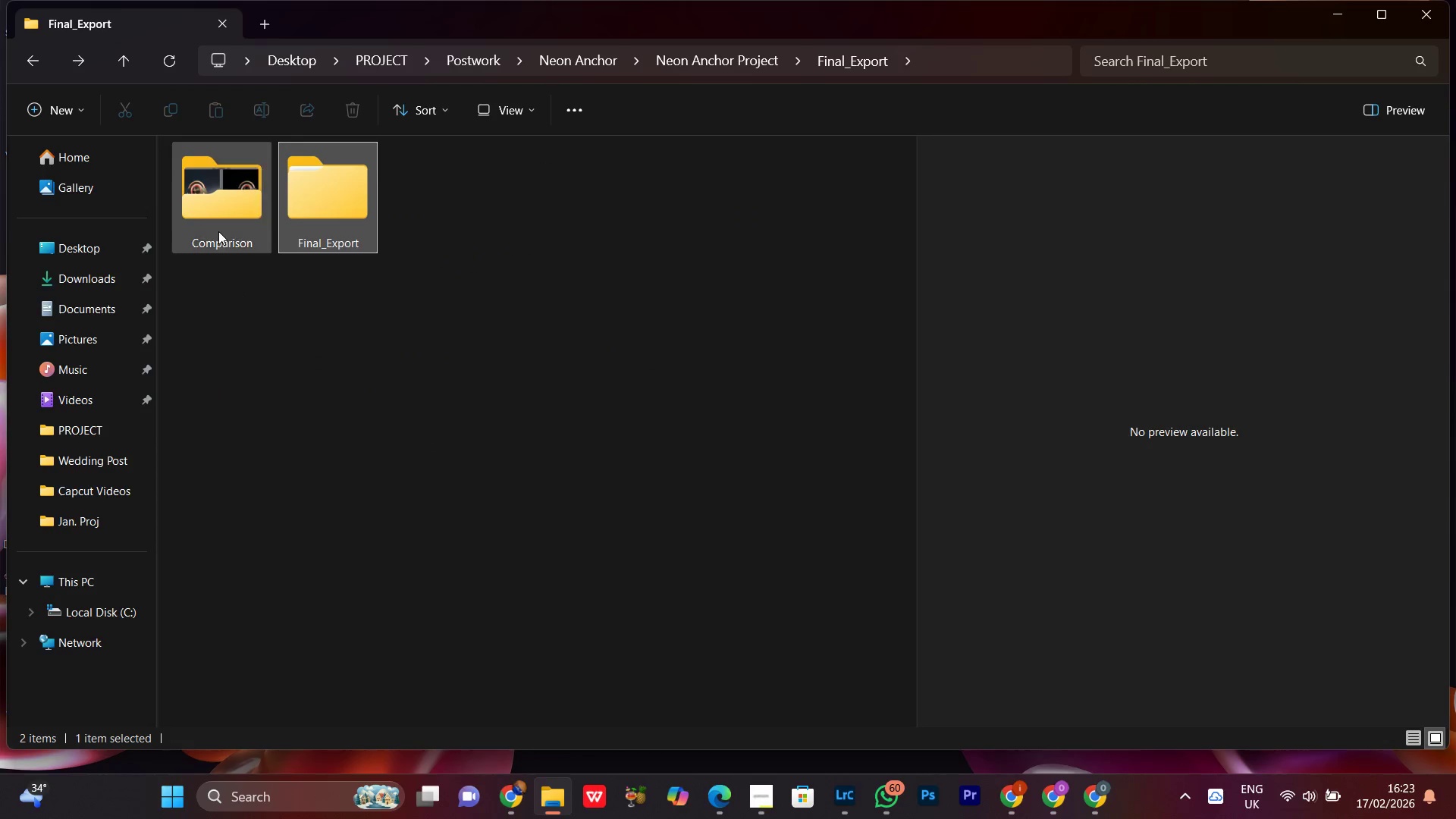 
double_click([218, 229])
 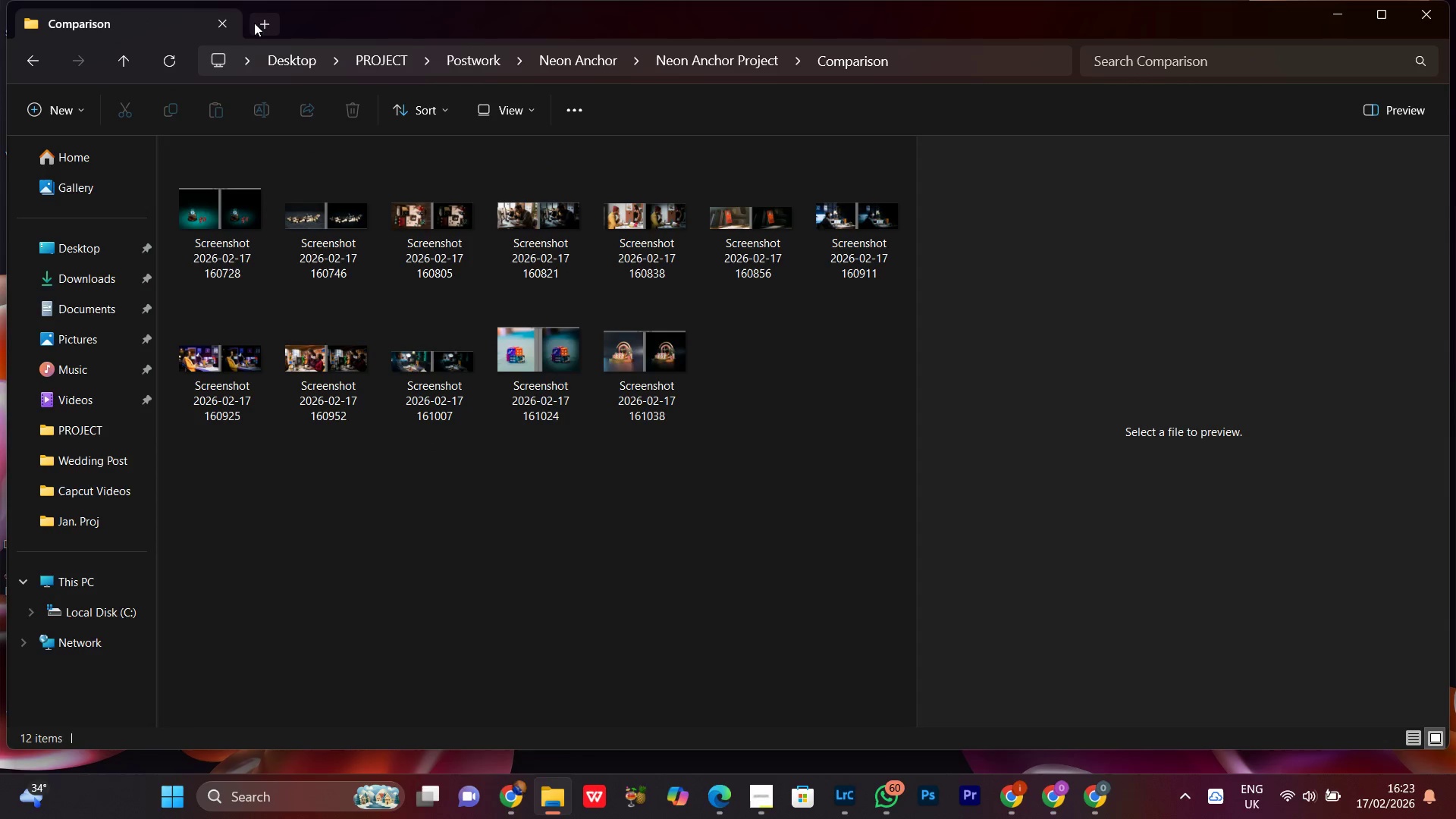 
left_click([254, 17])
 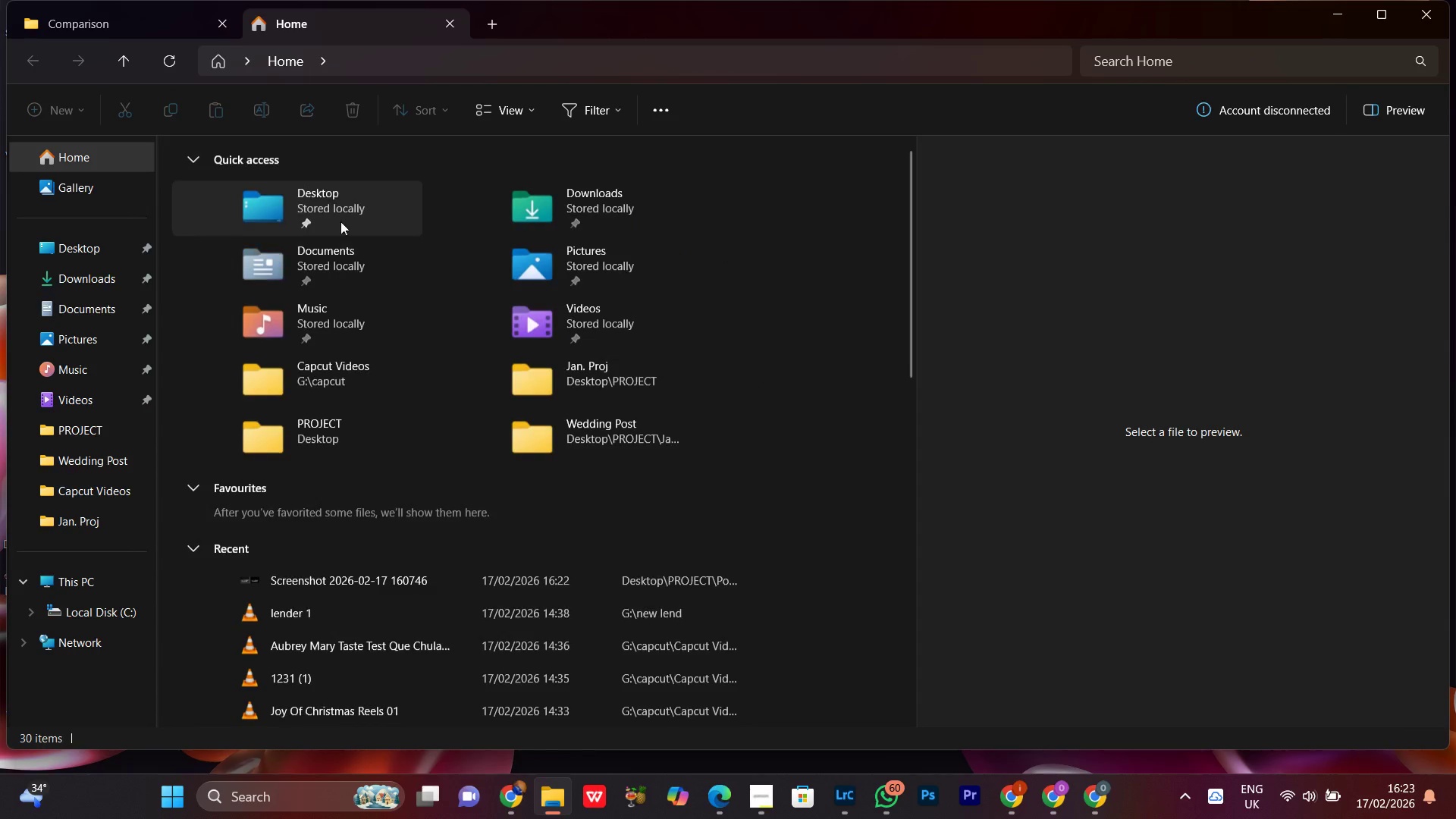 
double_click([328, 200])
 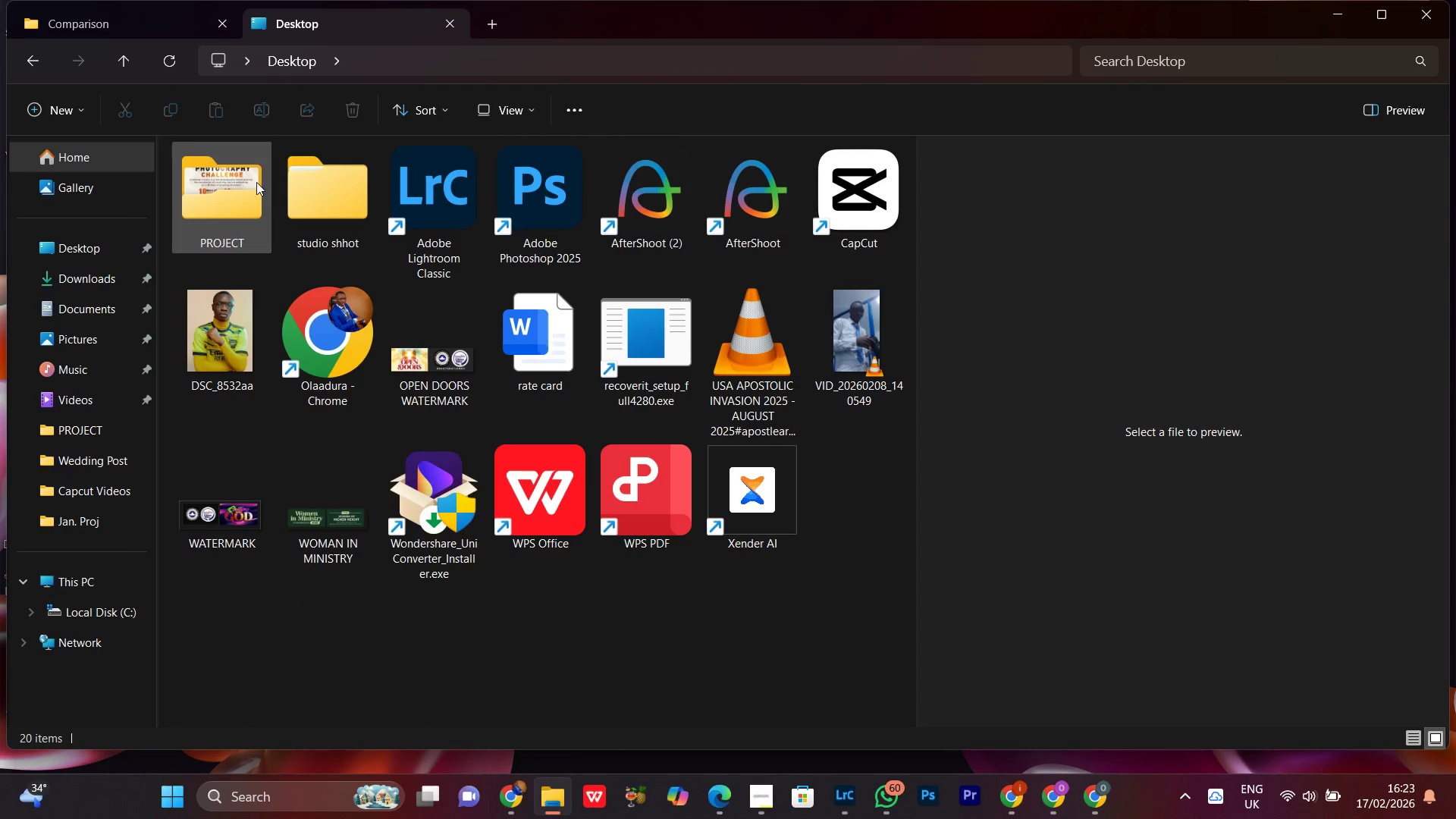 
double_click([256, 181])
 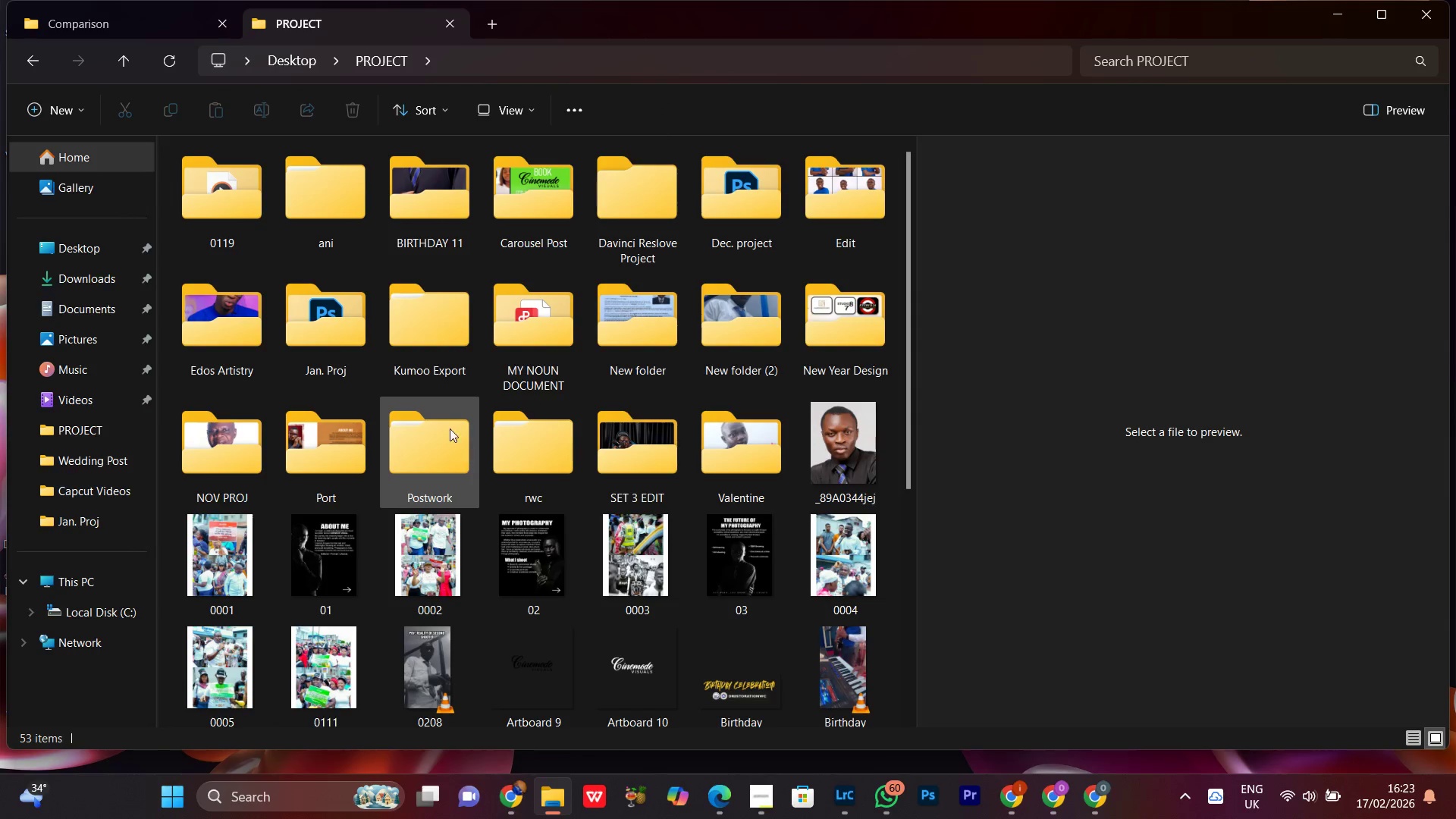 
double_click([450, 428])
 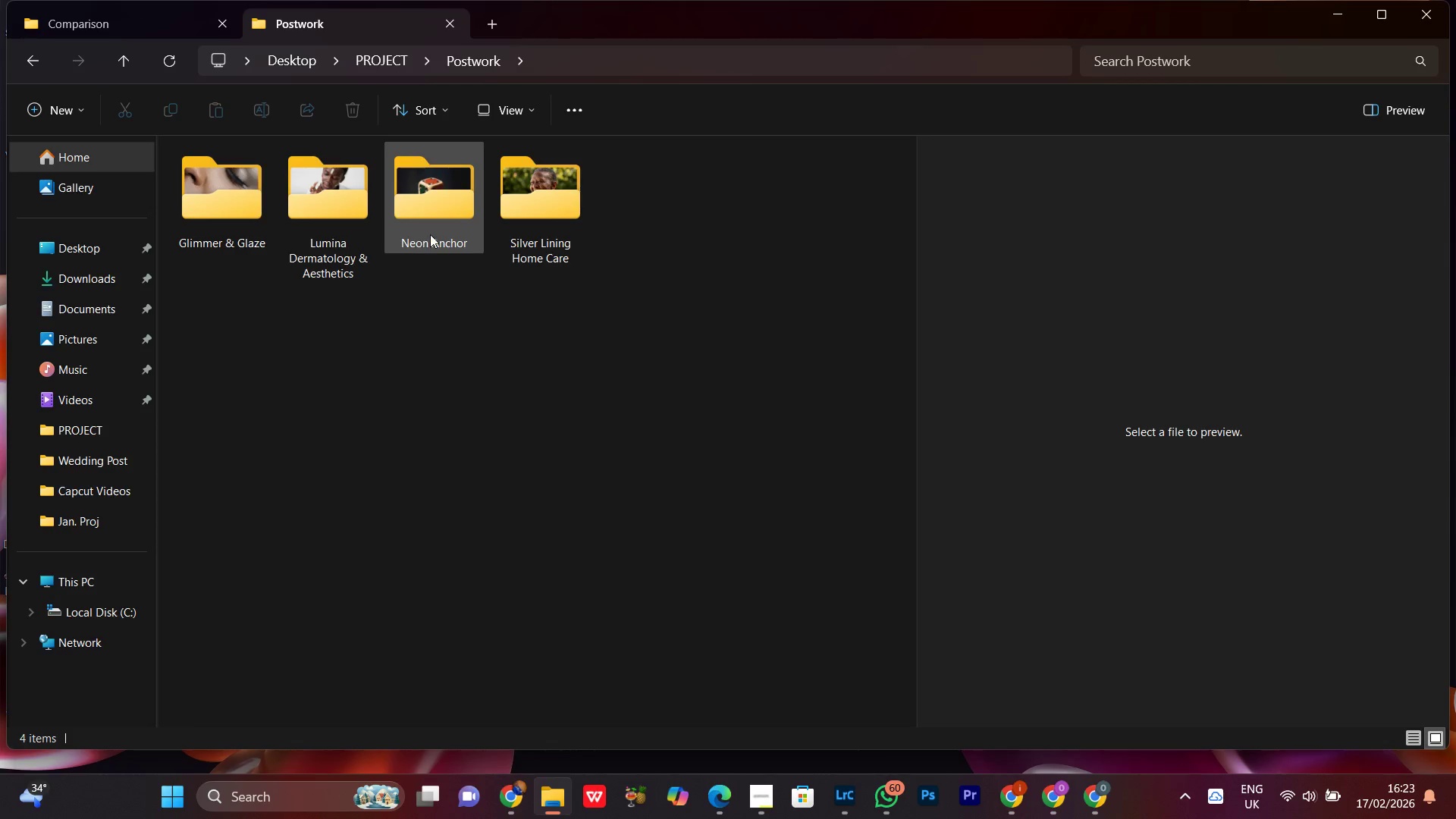 
double_click([428, 230])
 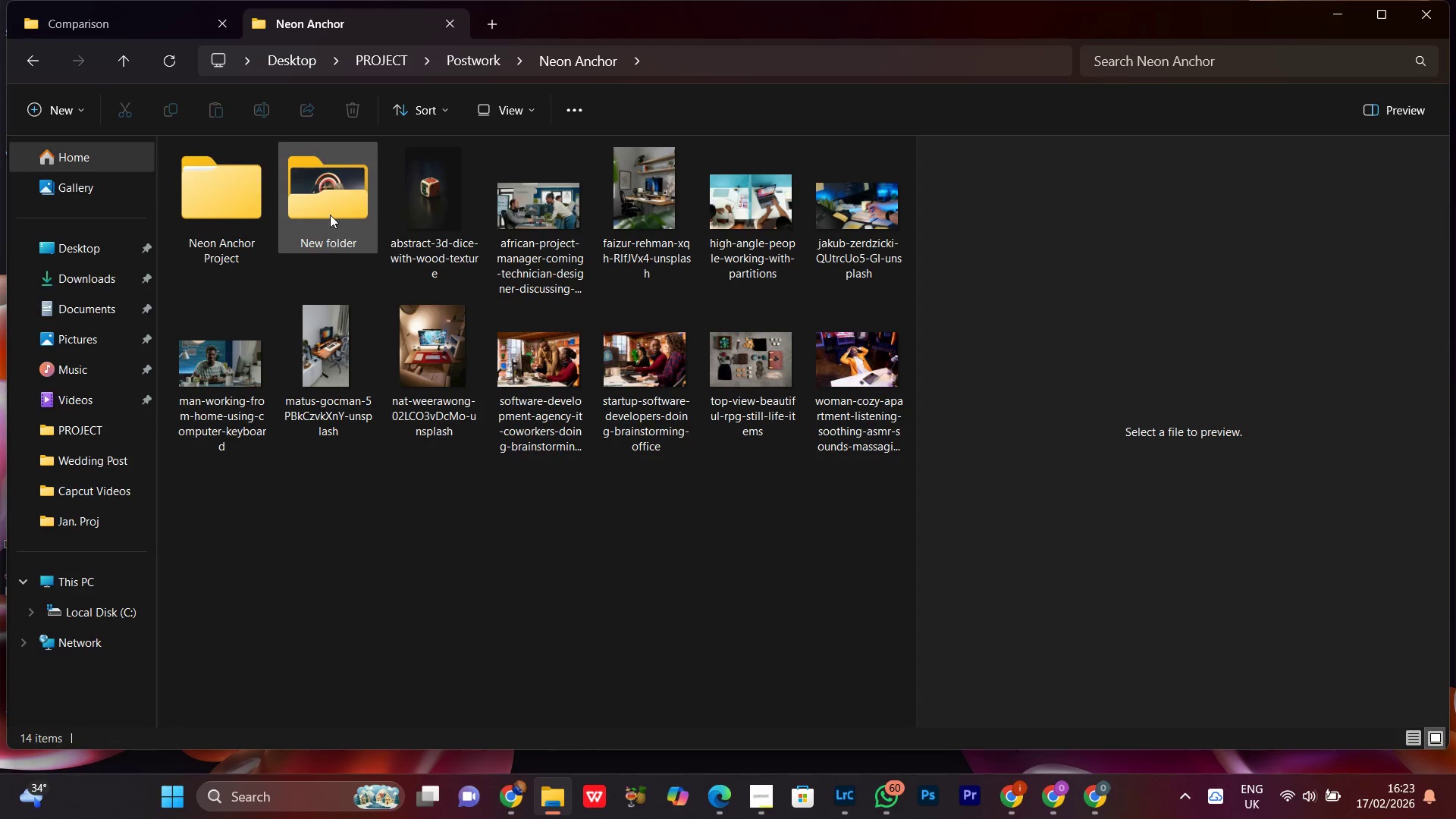 
double_click([330, 215])
 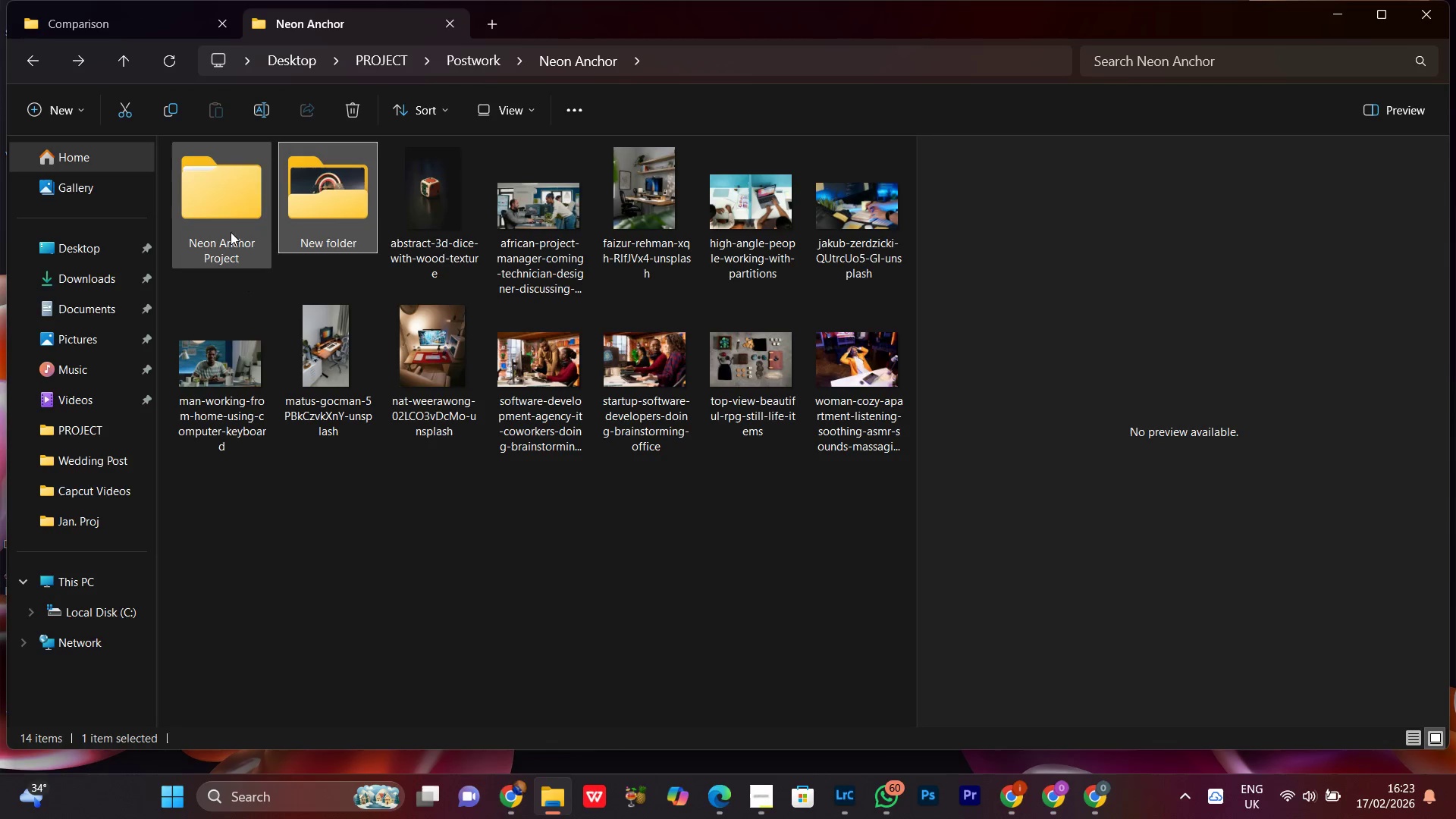 
double_click([218, 208])
 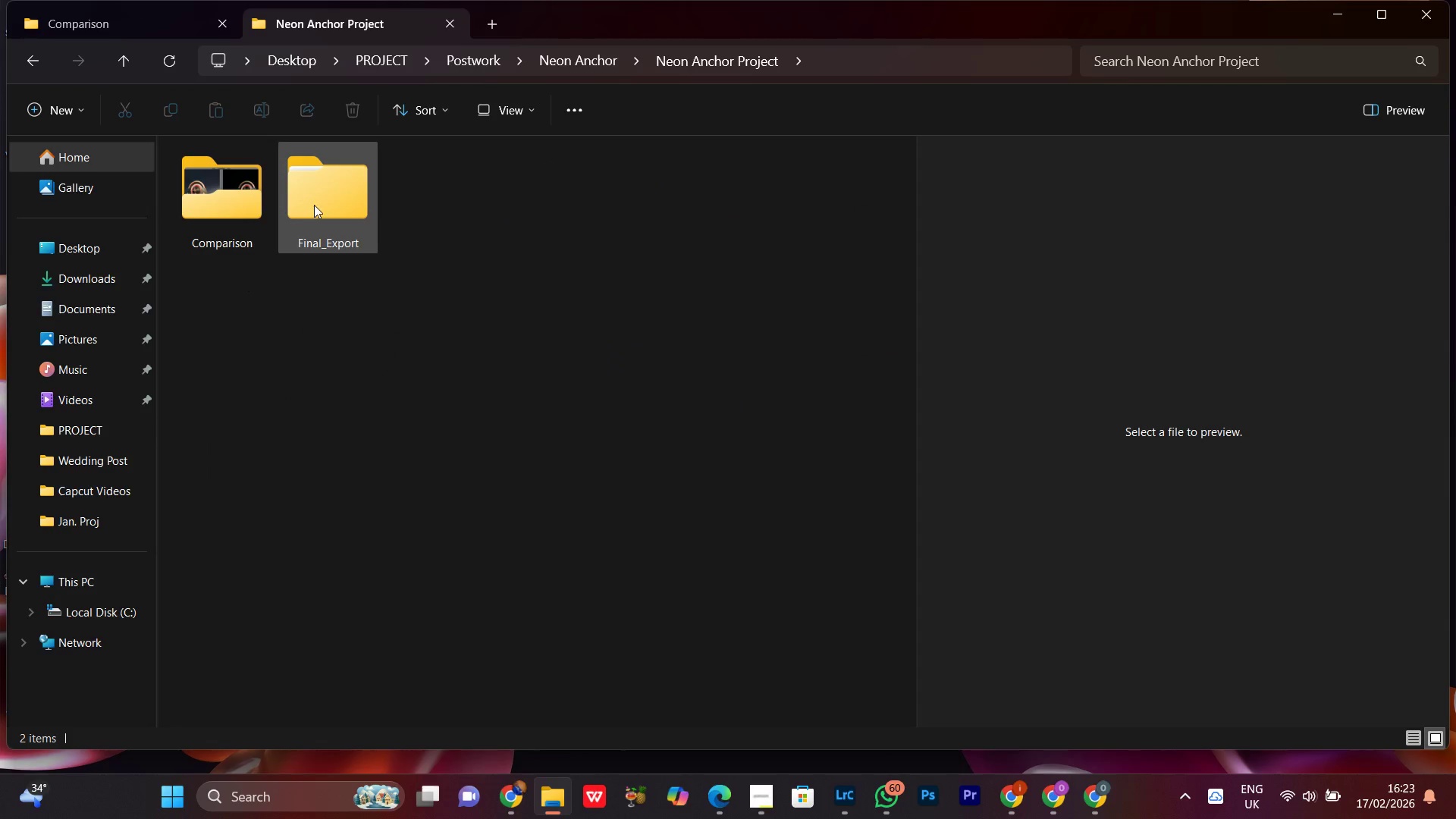 
double_click([315, 204])
 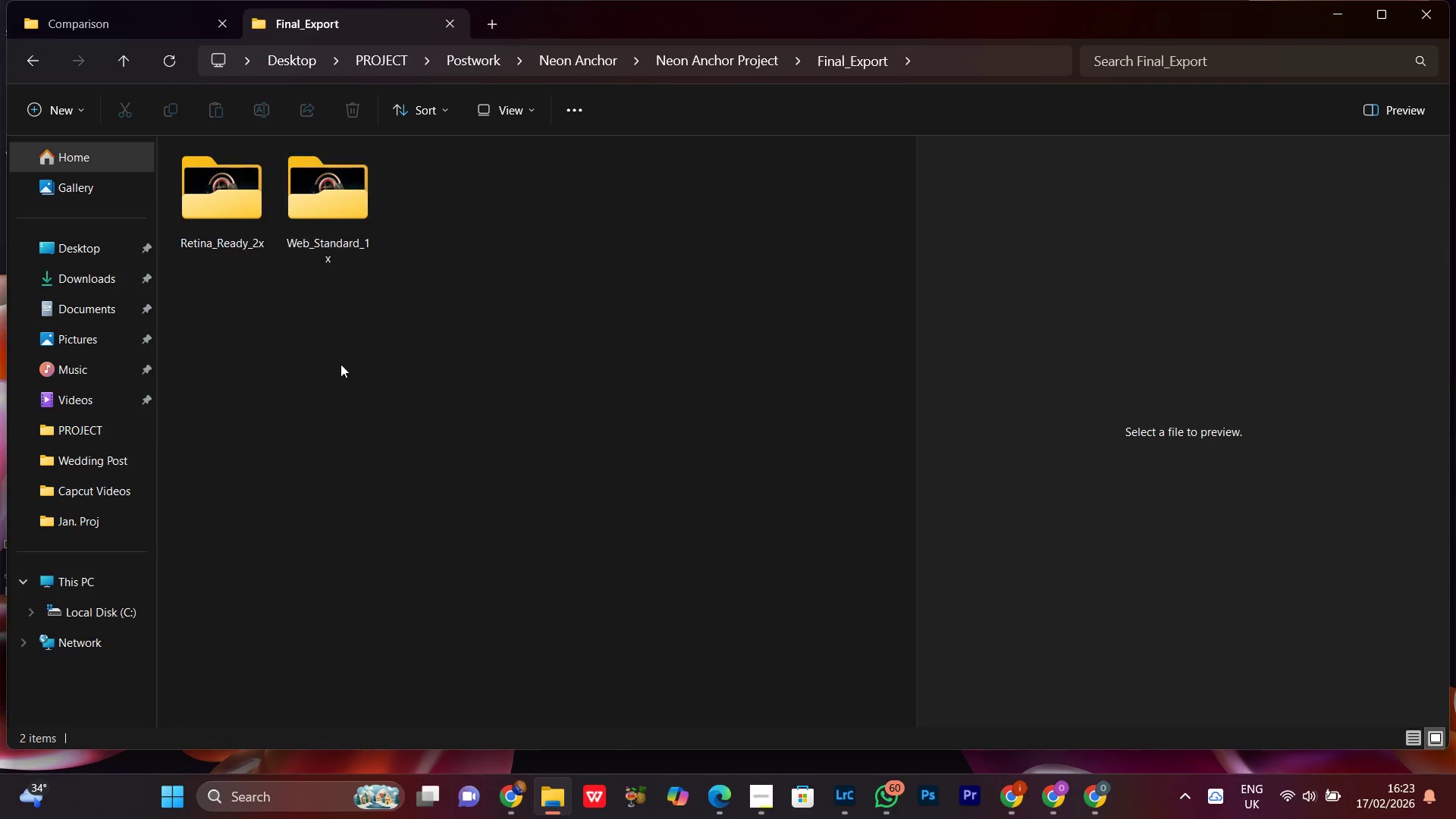 
left_click([228, 232])
 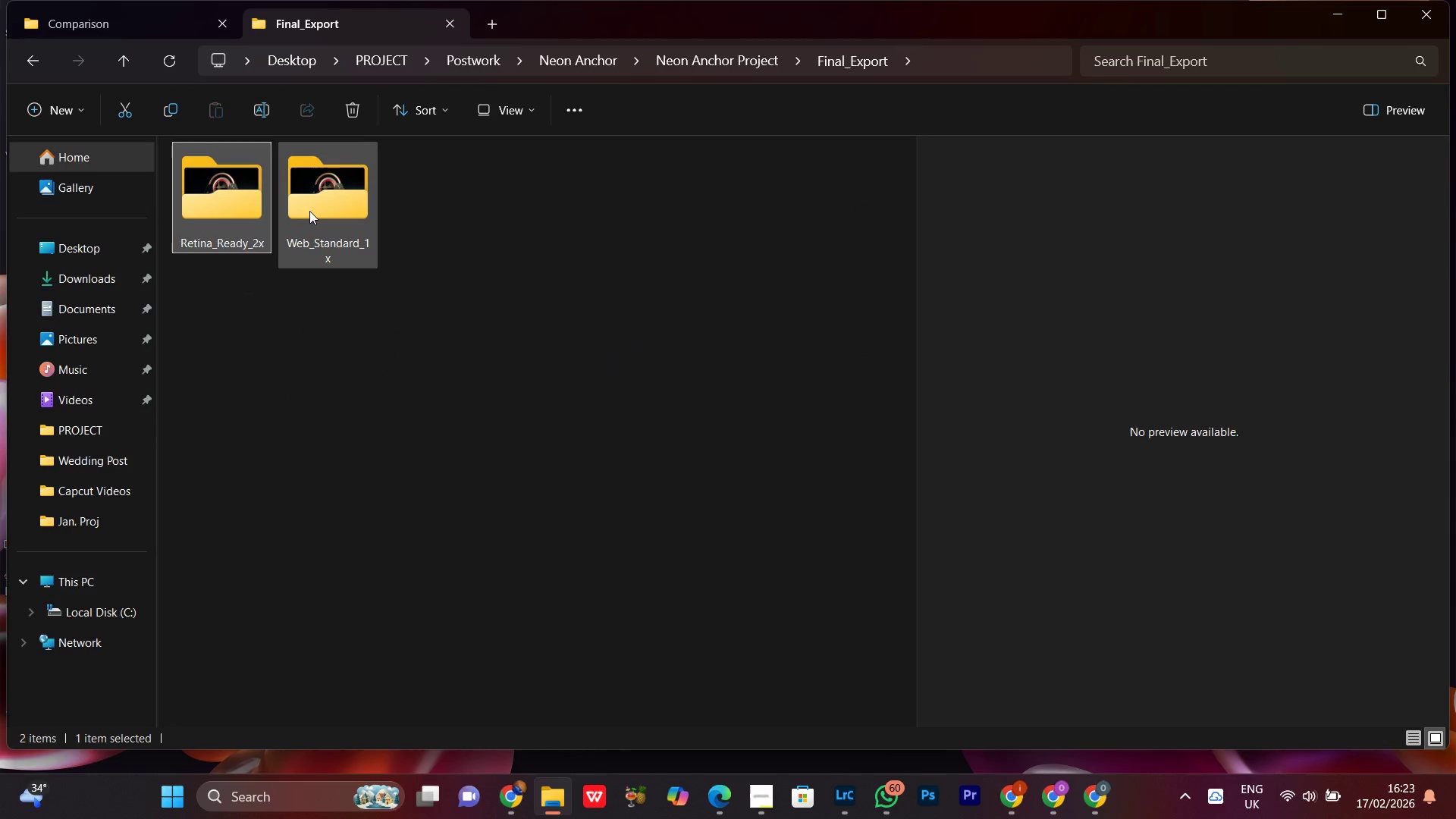 
scroll: coordinate [340, 364], scroll_direction: up, amount: 4.0
 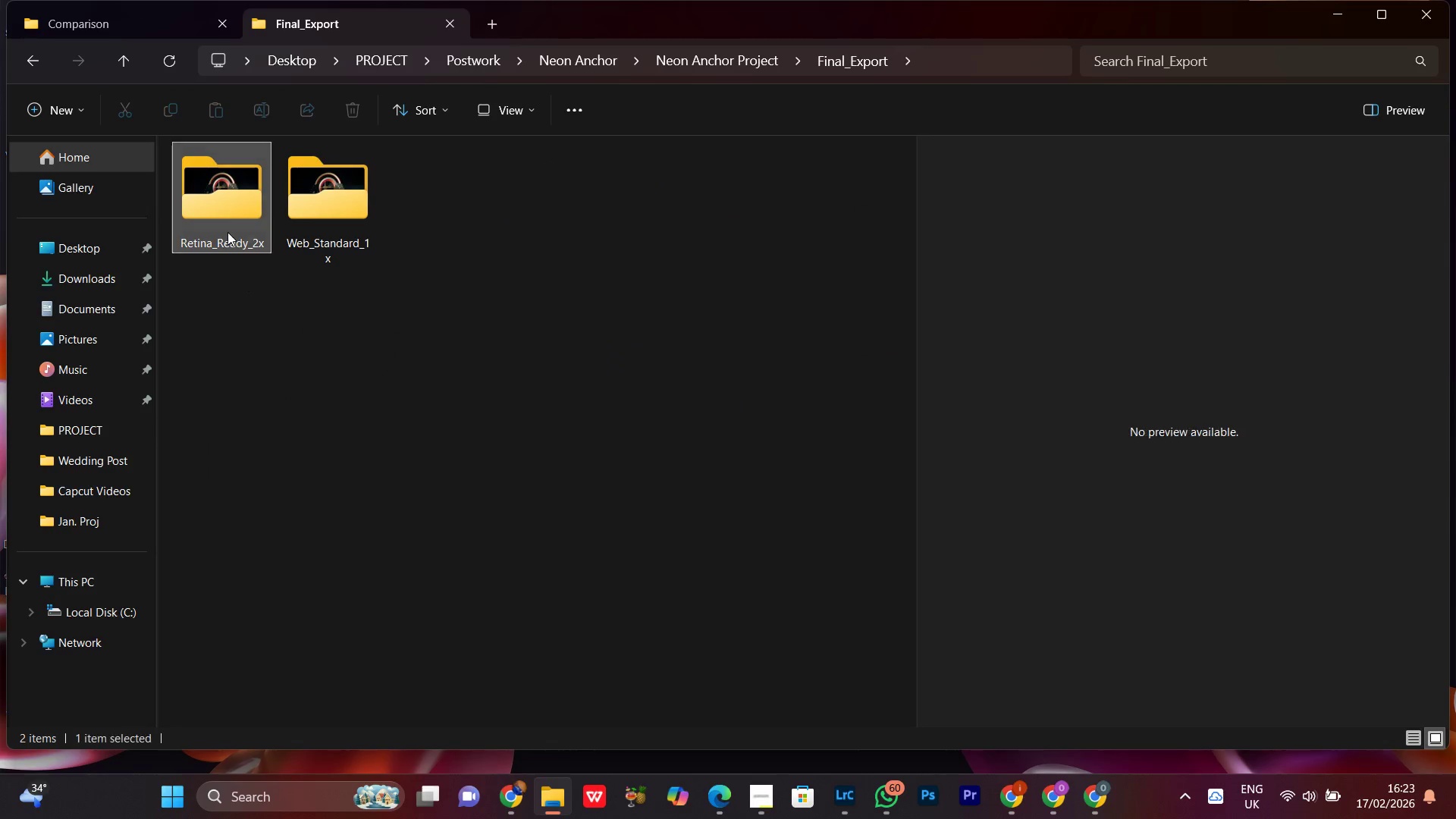 
double_click([309, 211])
 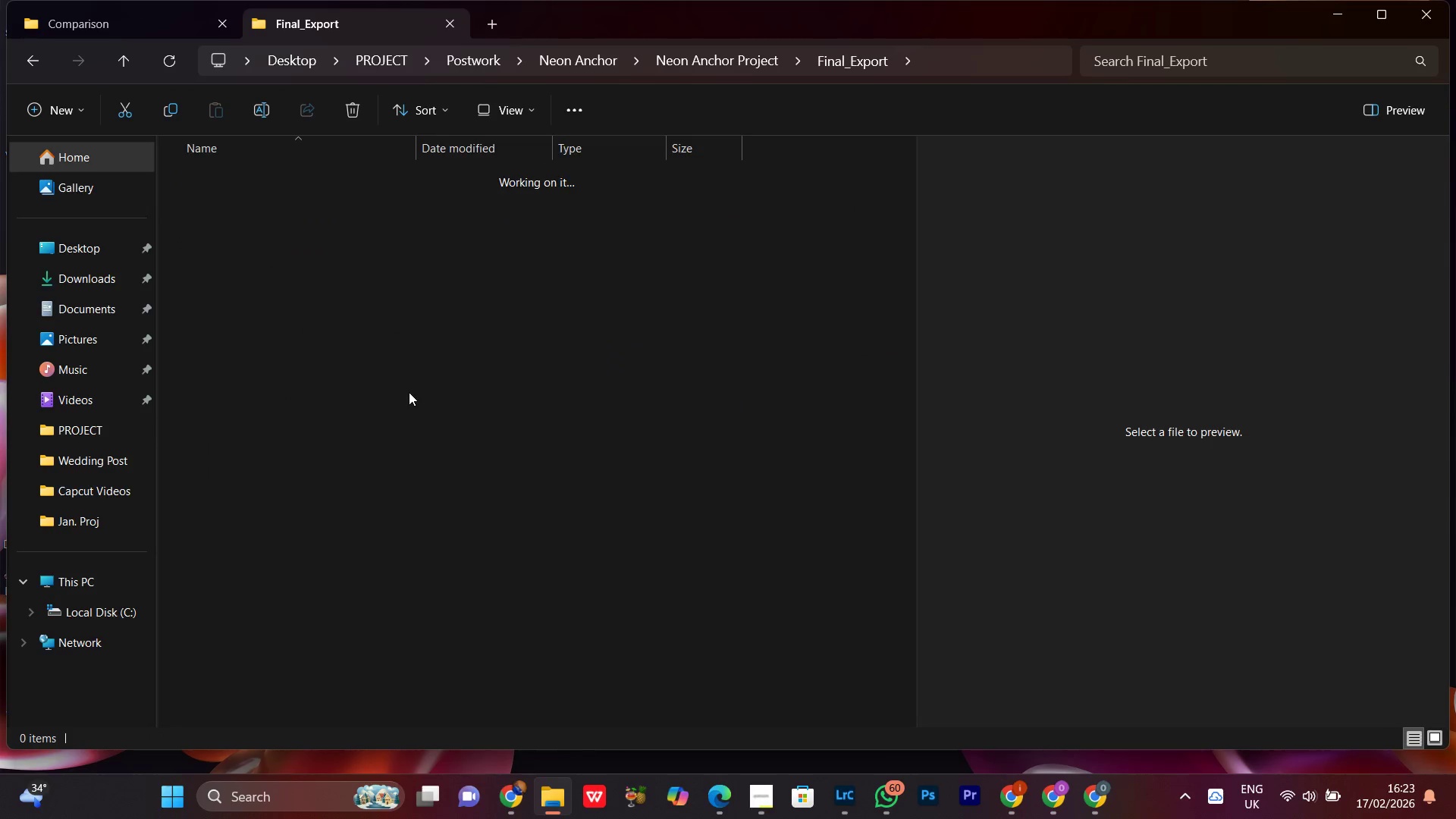 
left_click([243, 216])
 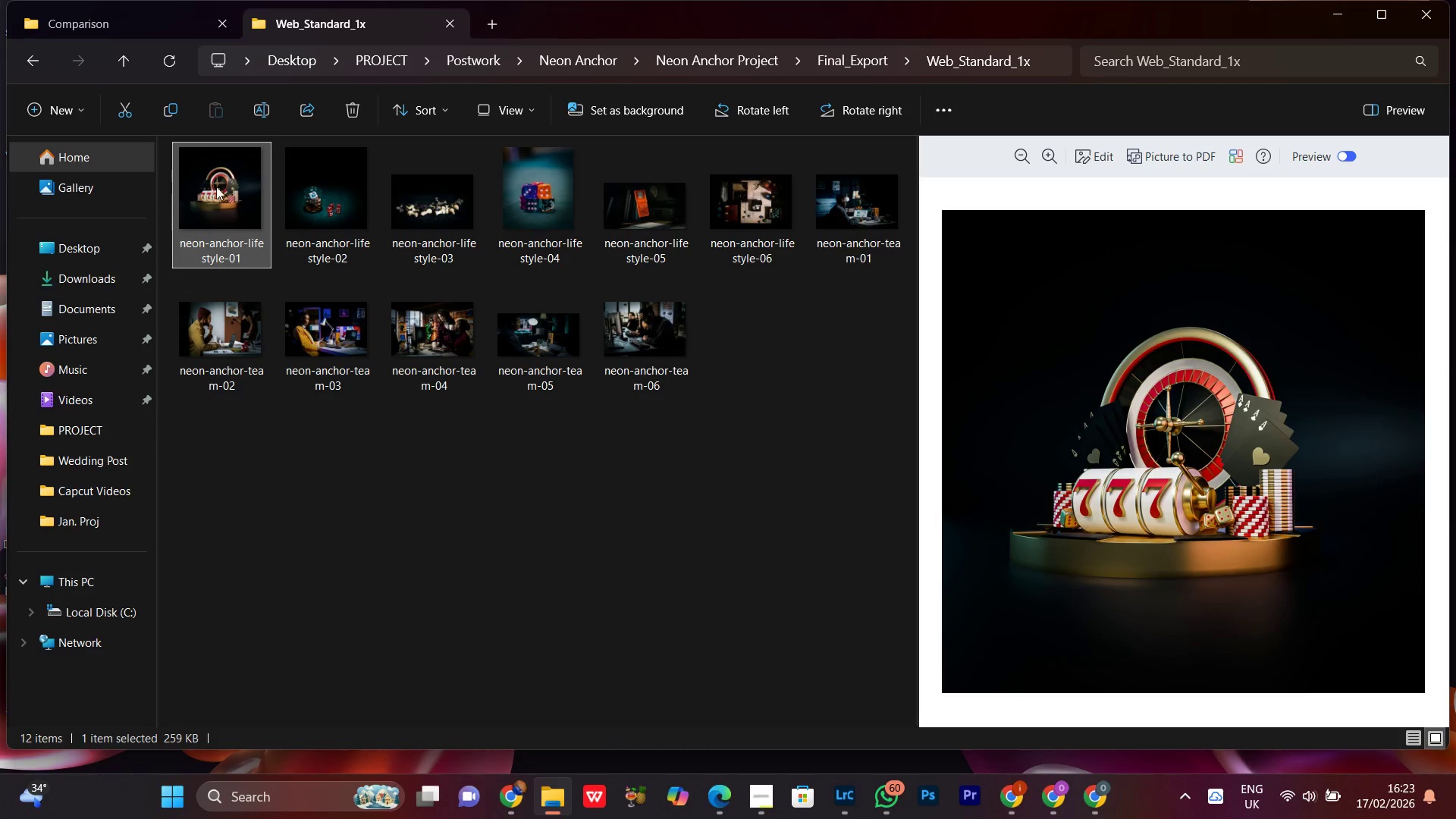 
scroll: coordinate [409, 392], scroll_direction: up, amount: 4.0
 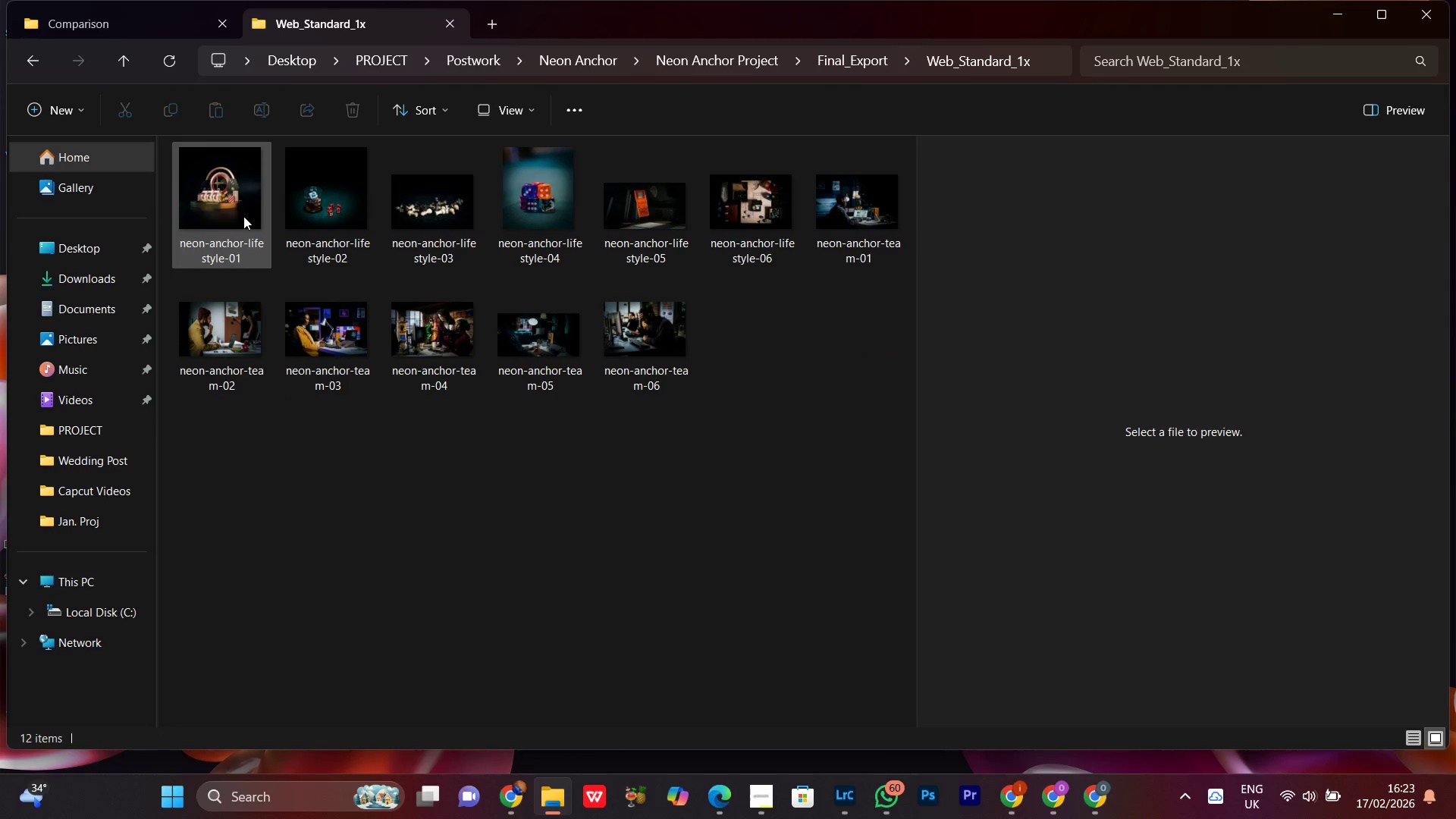 
right_click([219, 208])
 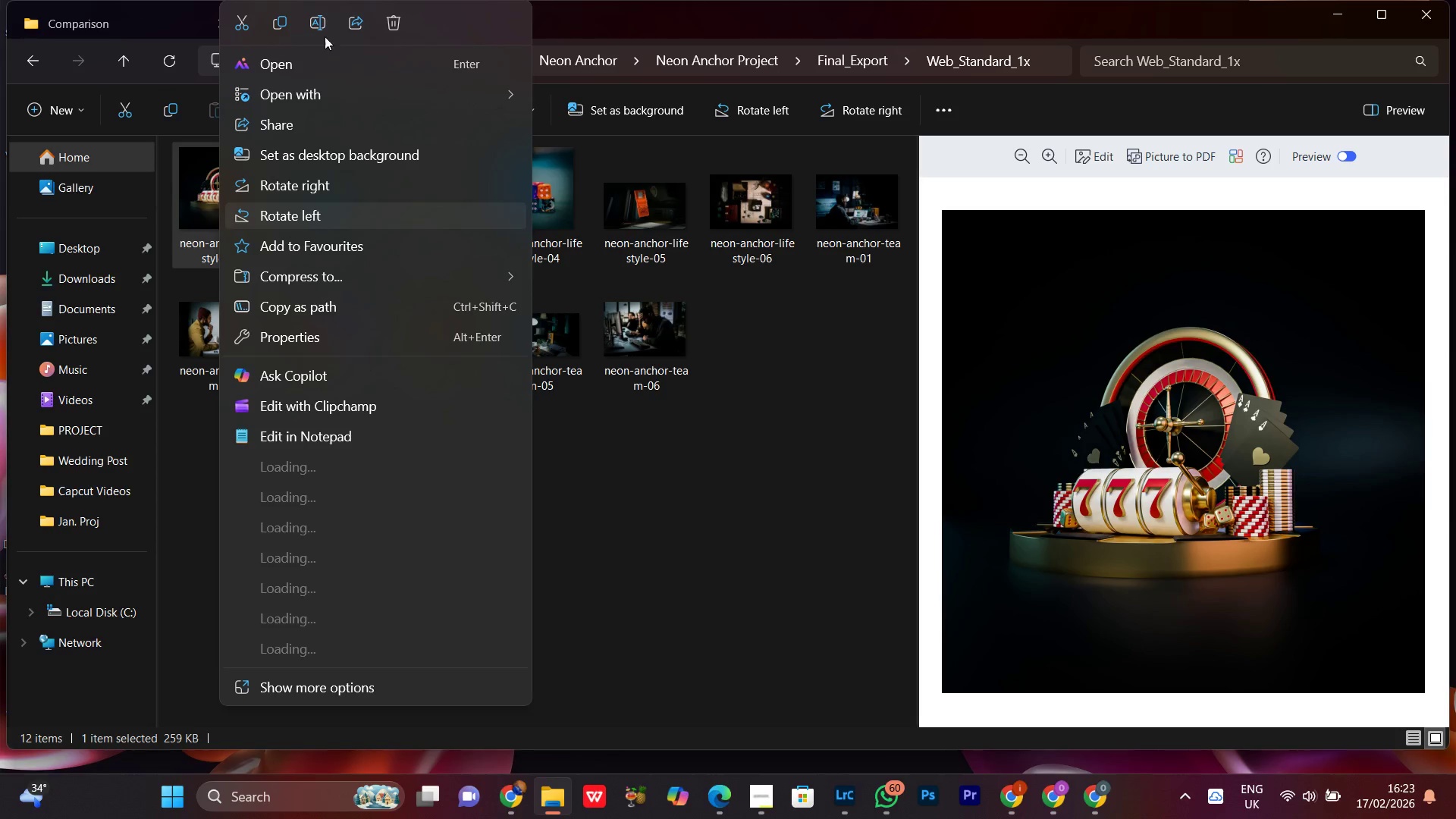 
left_click([325, 24])
 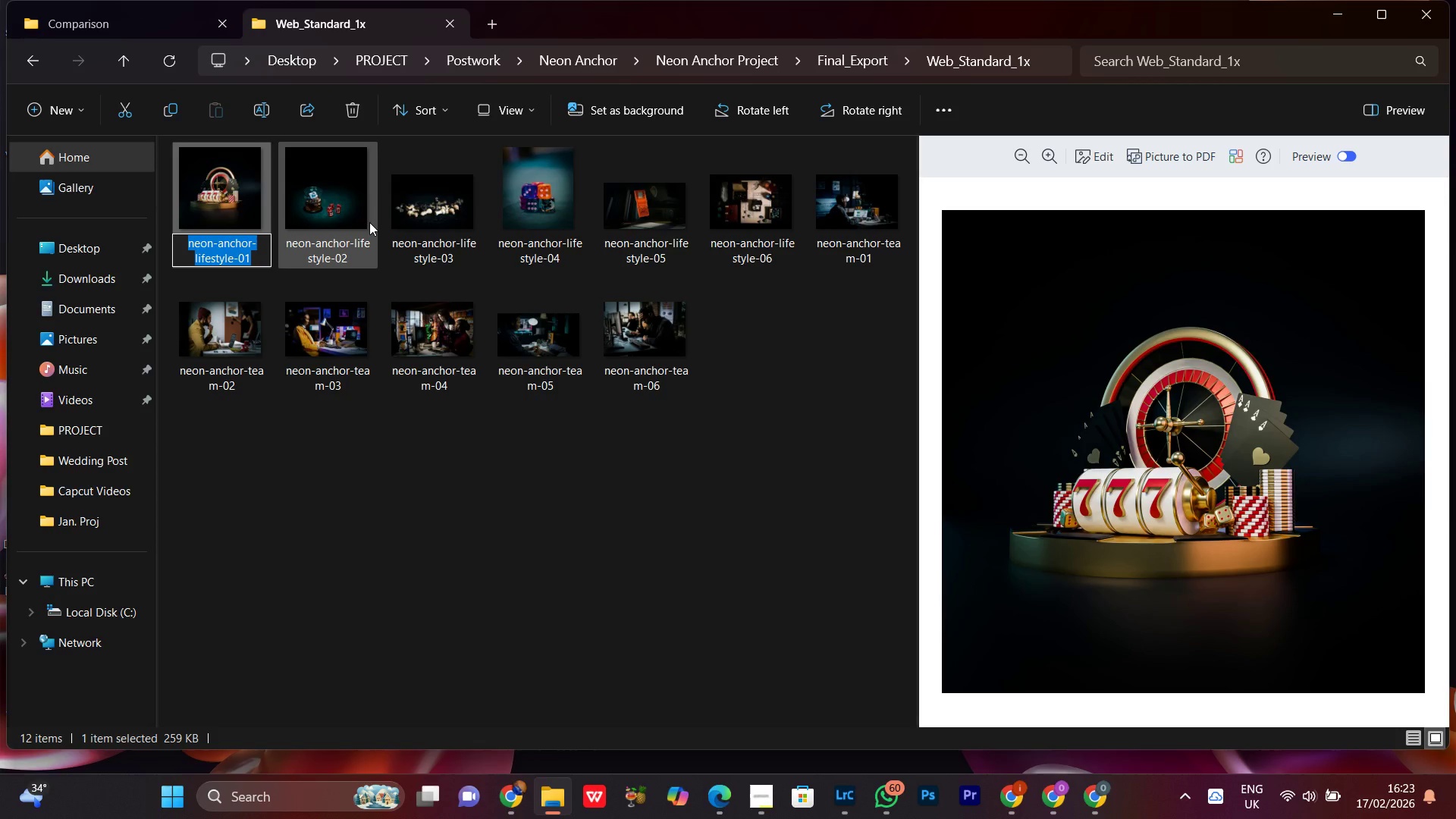 
key(Control+C)
 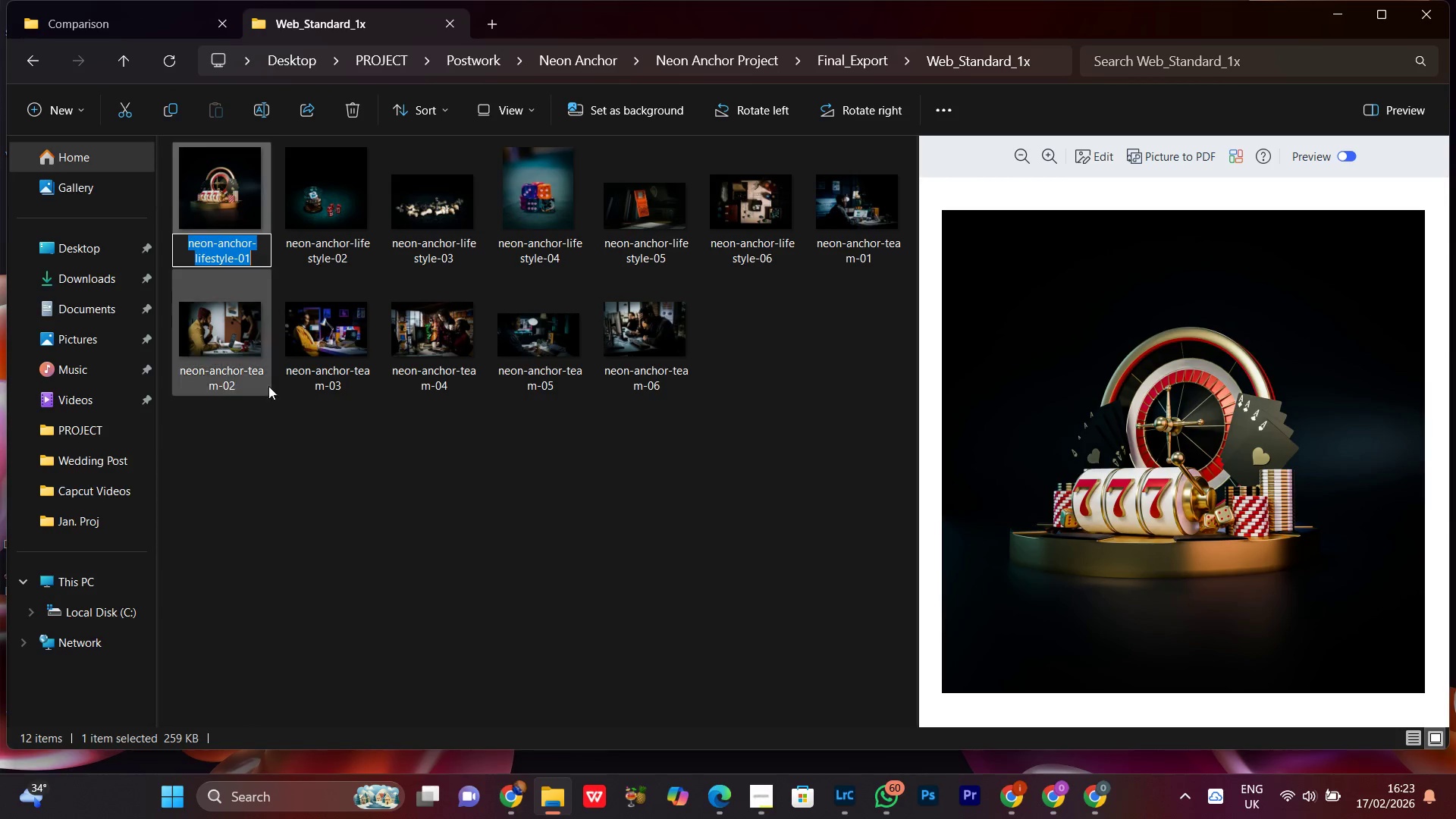 
key(Control+C)
 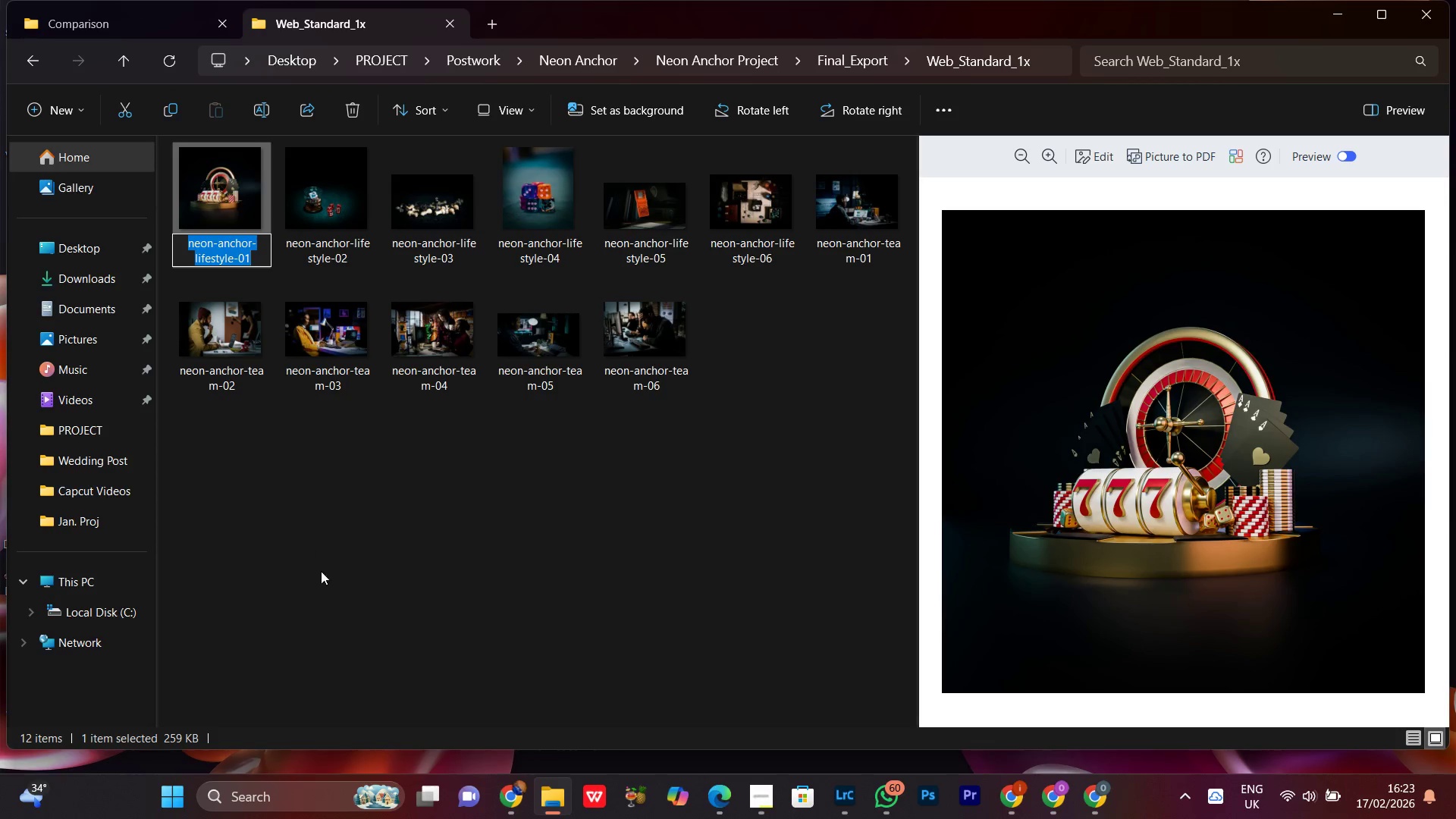 
key(Control+C)
 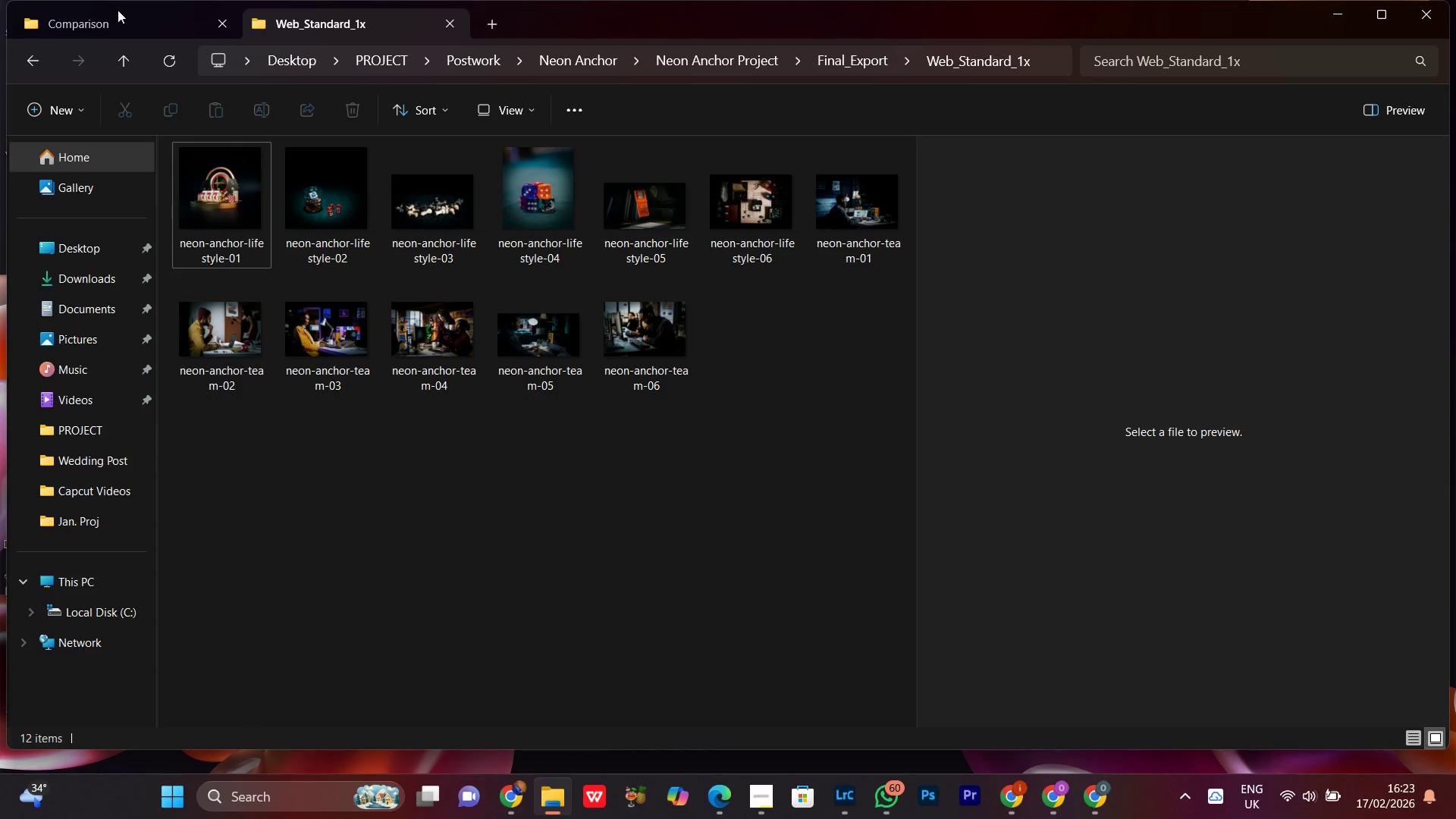 
left_click([118, 10])
 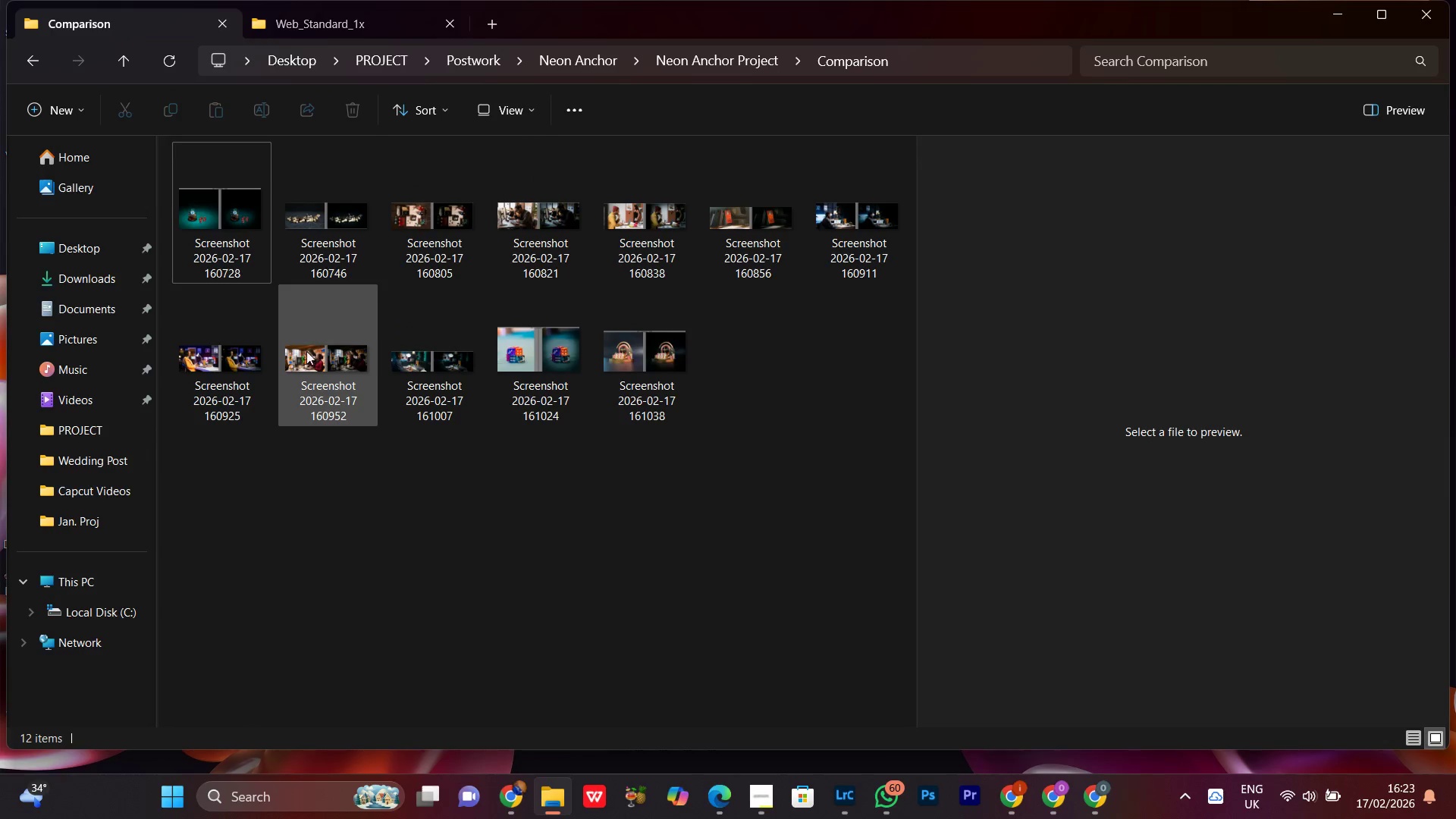 
scroll: coordinate [315, 378], scroll_direction: up, amount: 2.0
 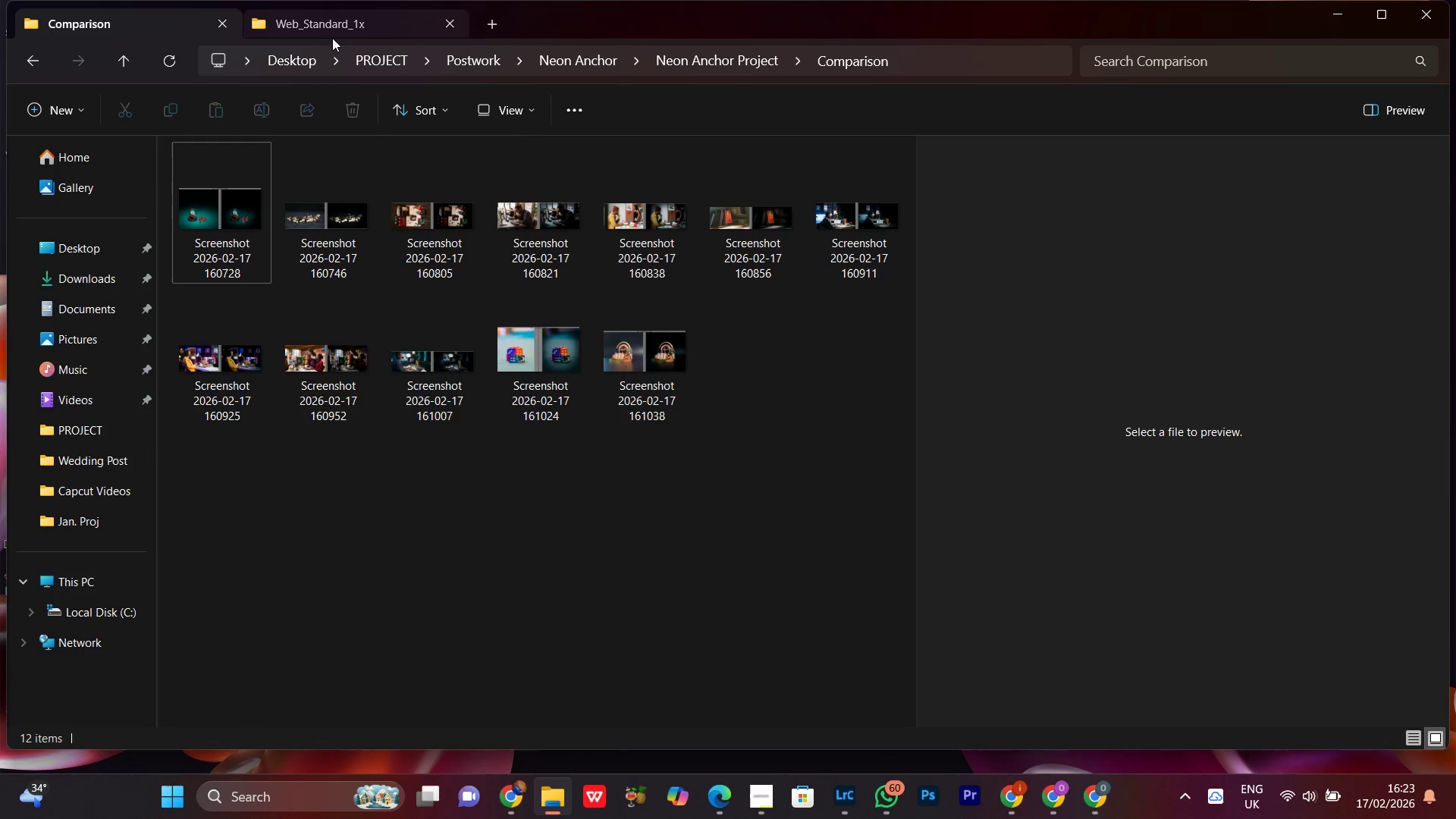 
left_click([333, 38])
 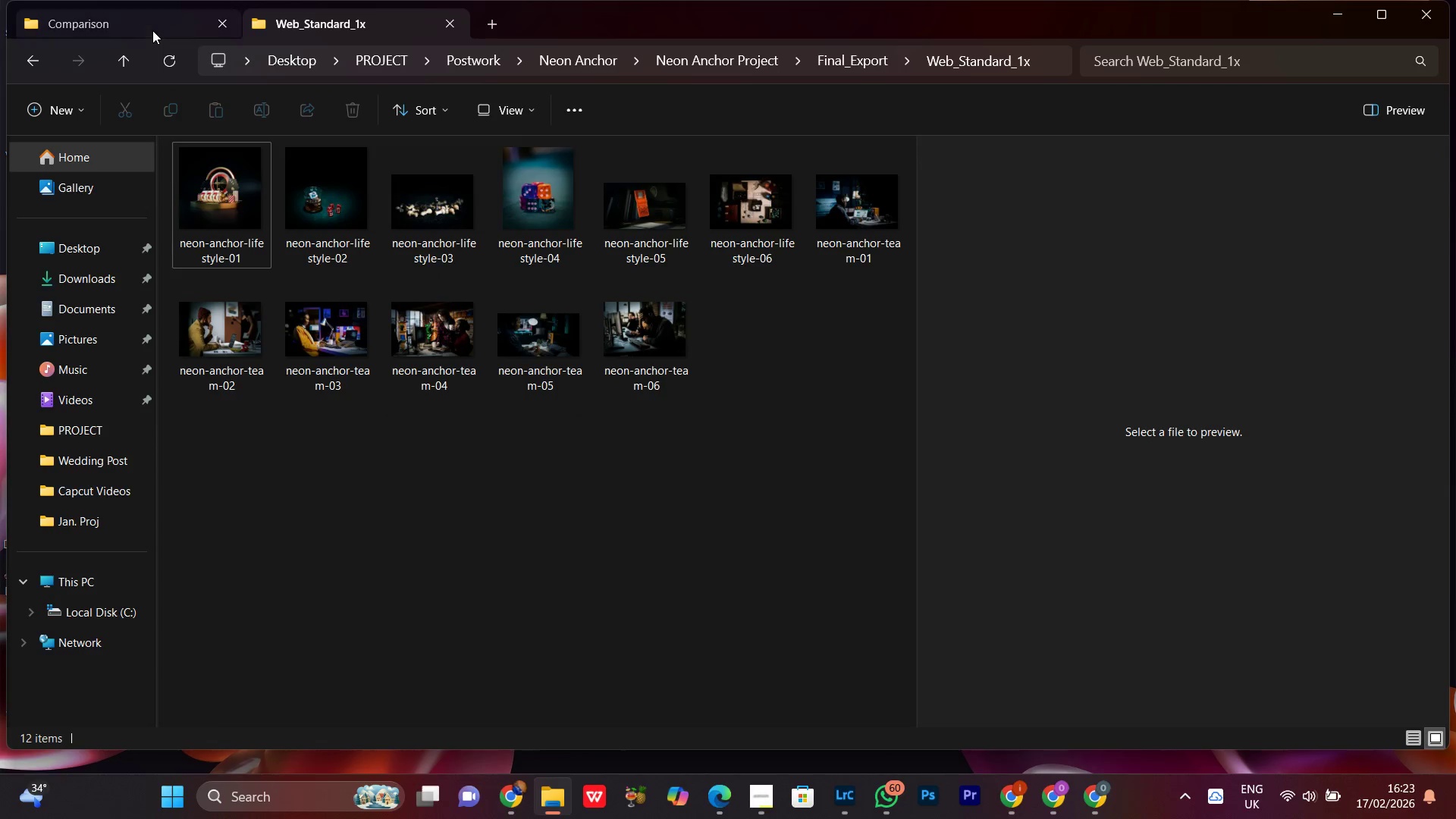 
left_click([152, 30])
 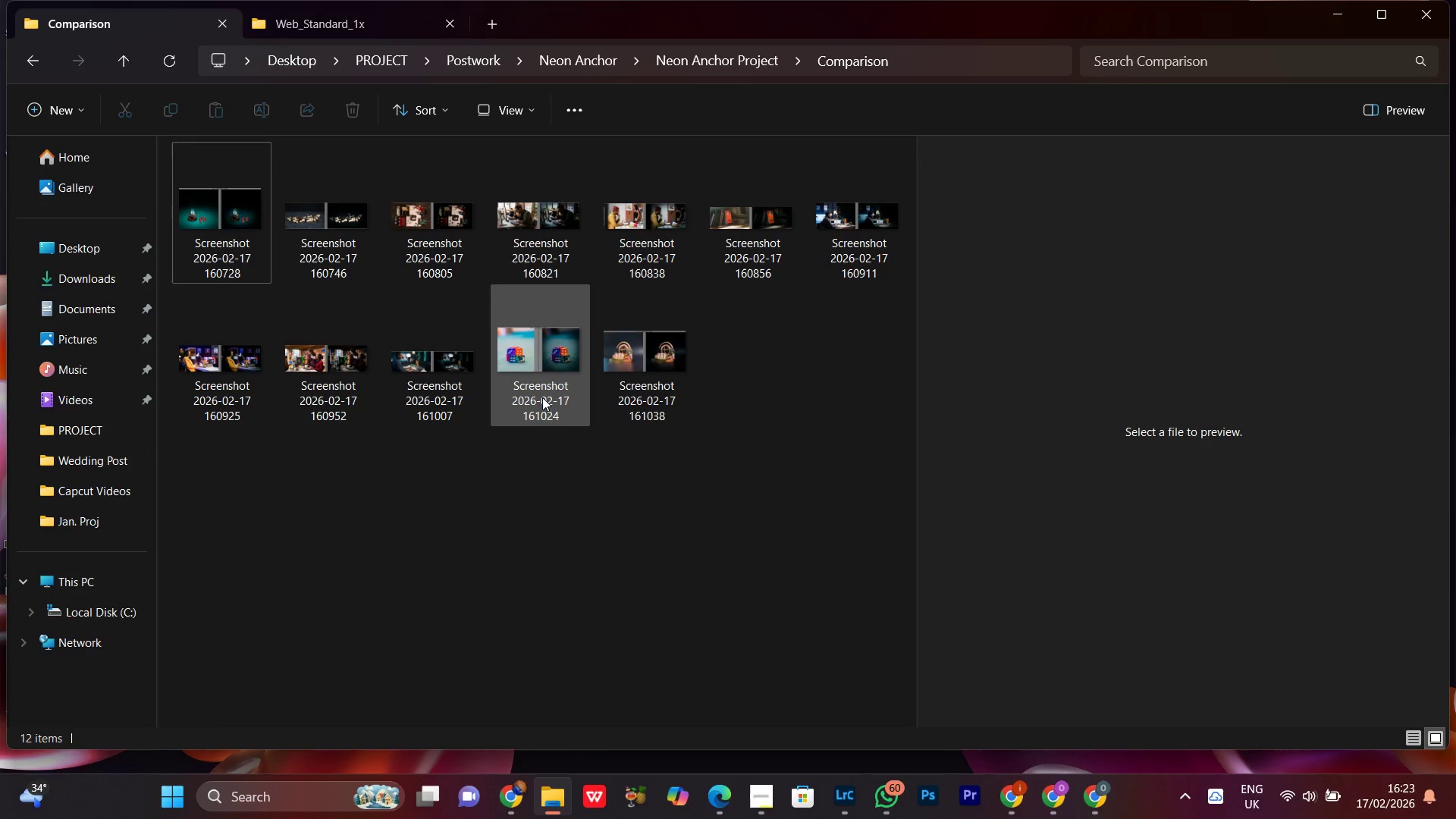 
left_click([542, 373])
 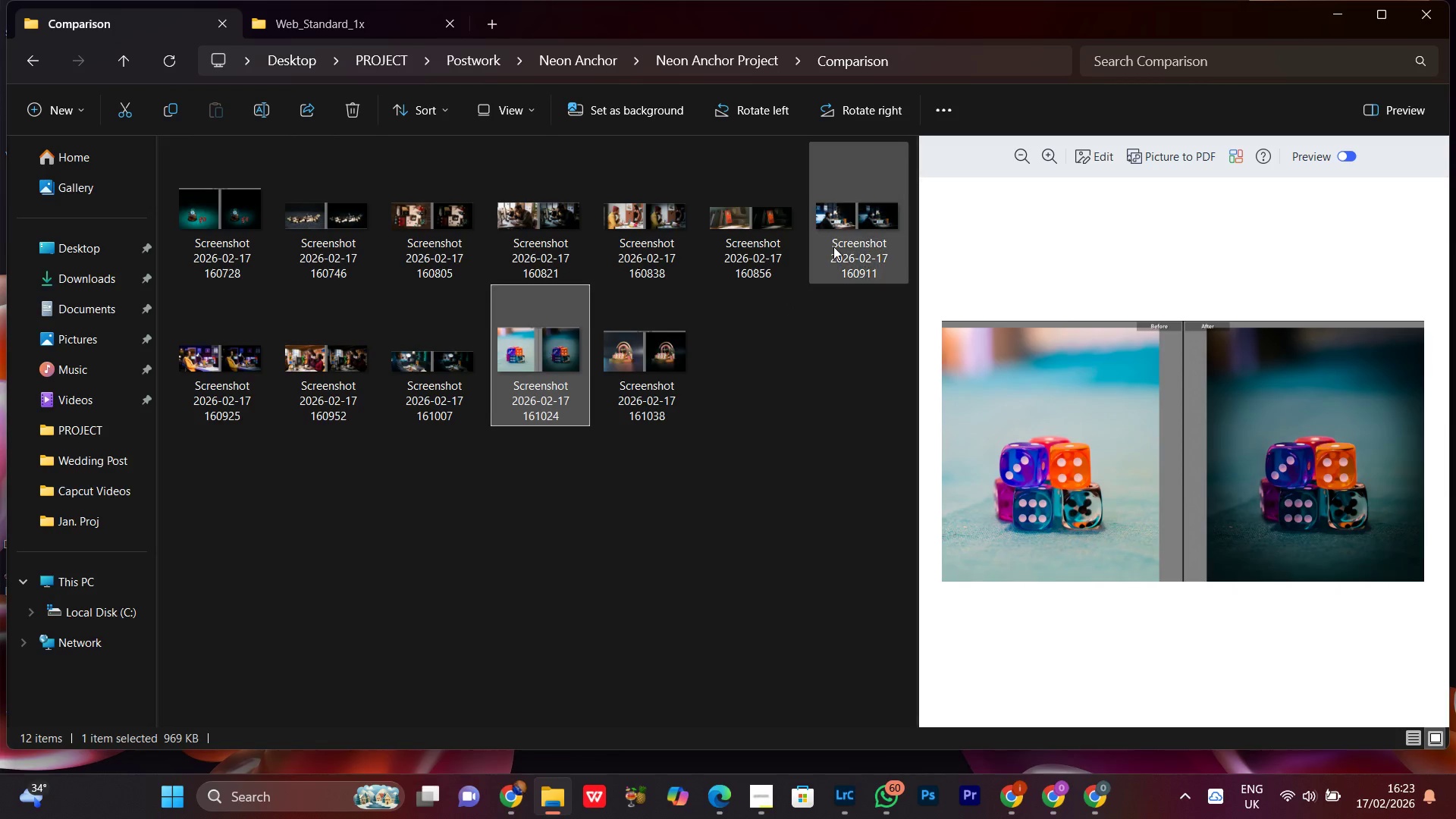 
left_click([833, 246])
 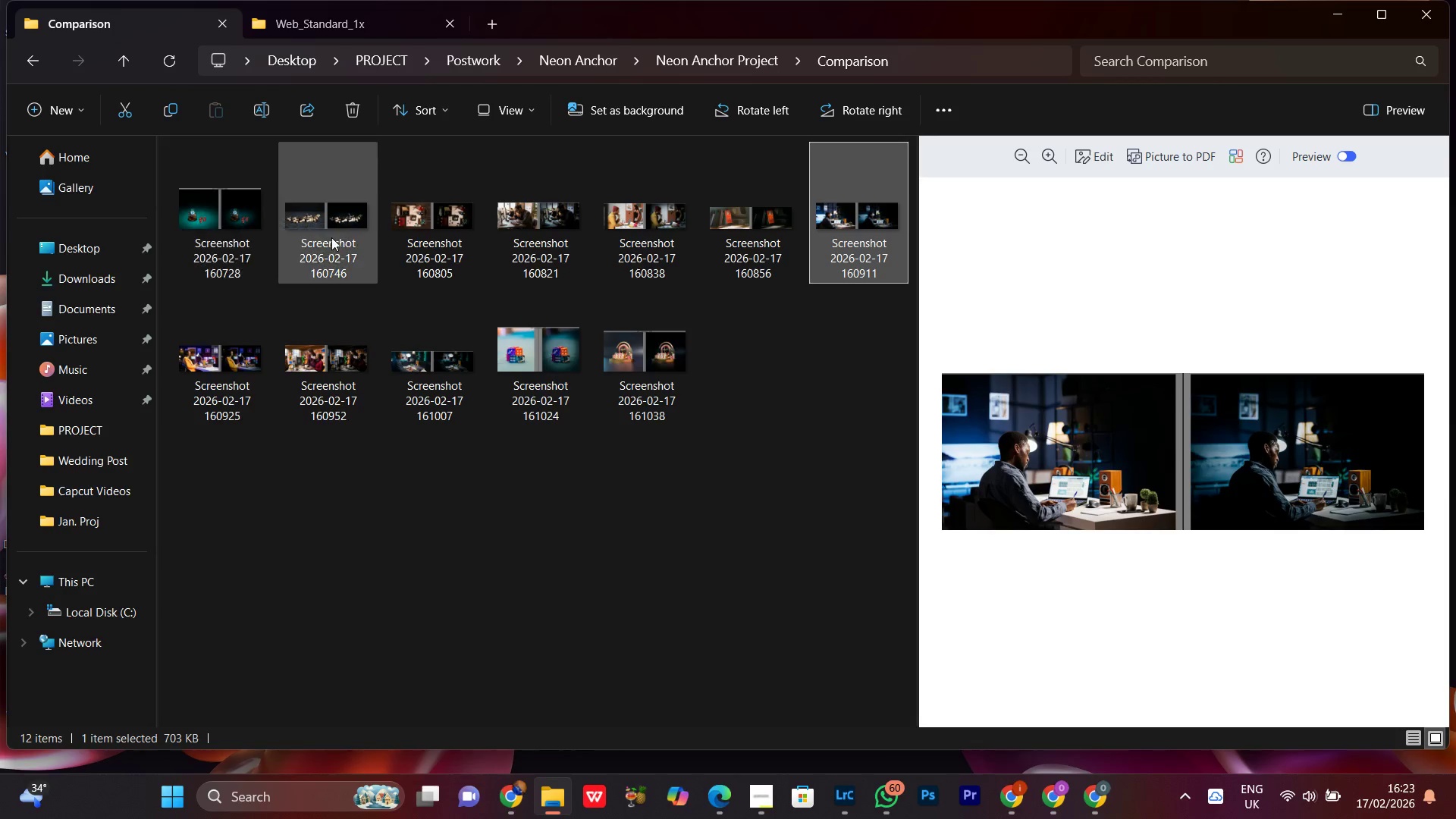 
left_click([331, 229])
 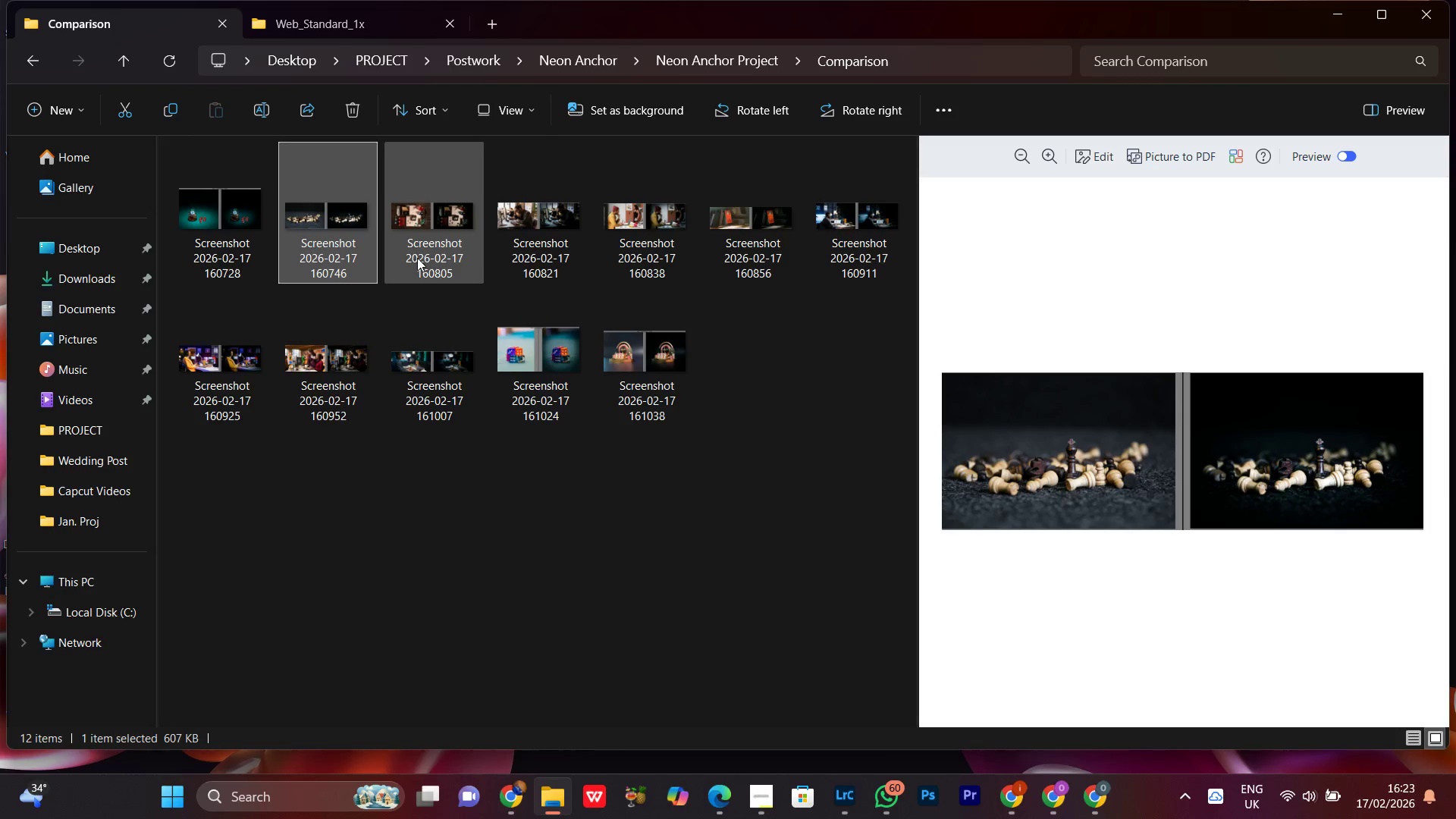 
left_click([417, 254])
 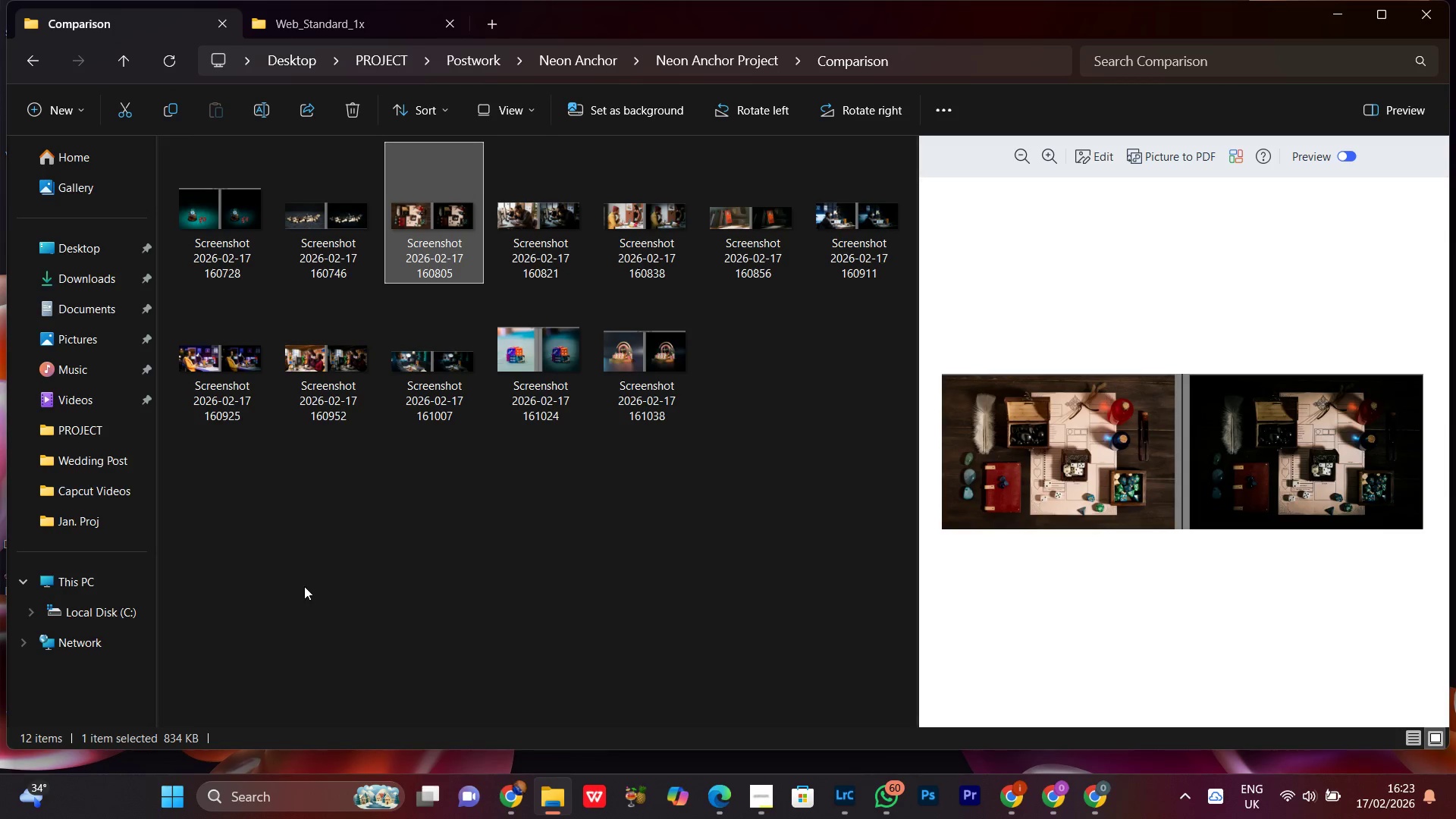 
right_click([304, 586])
 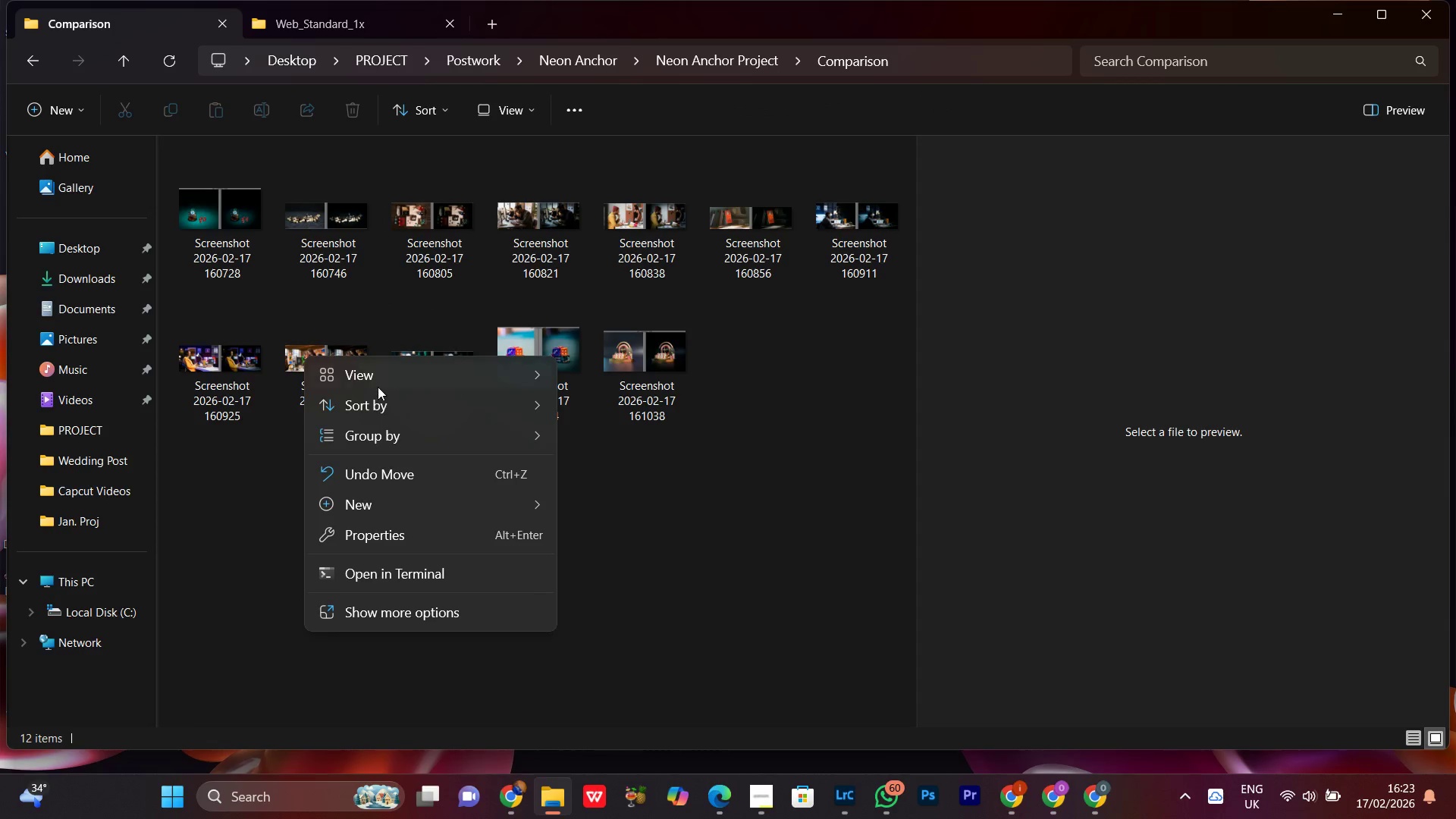 
left_click([370, 375])
 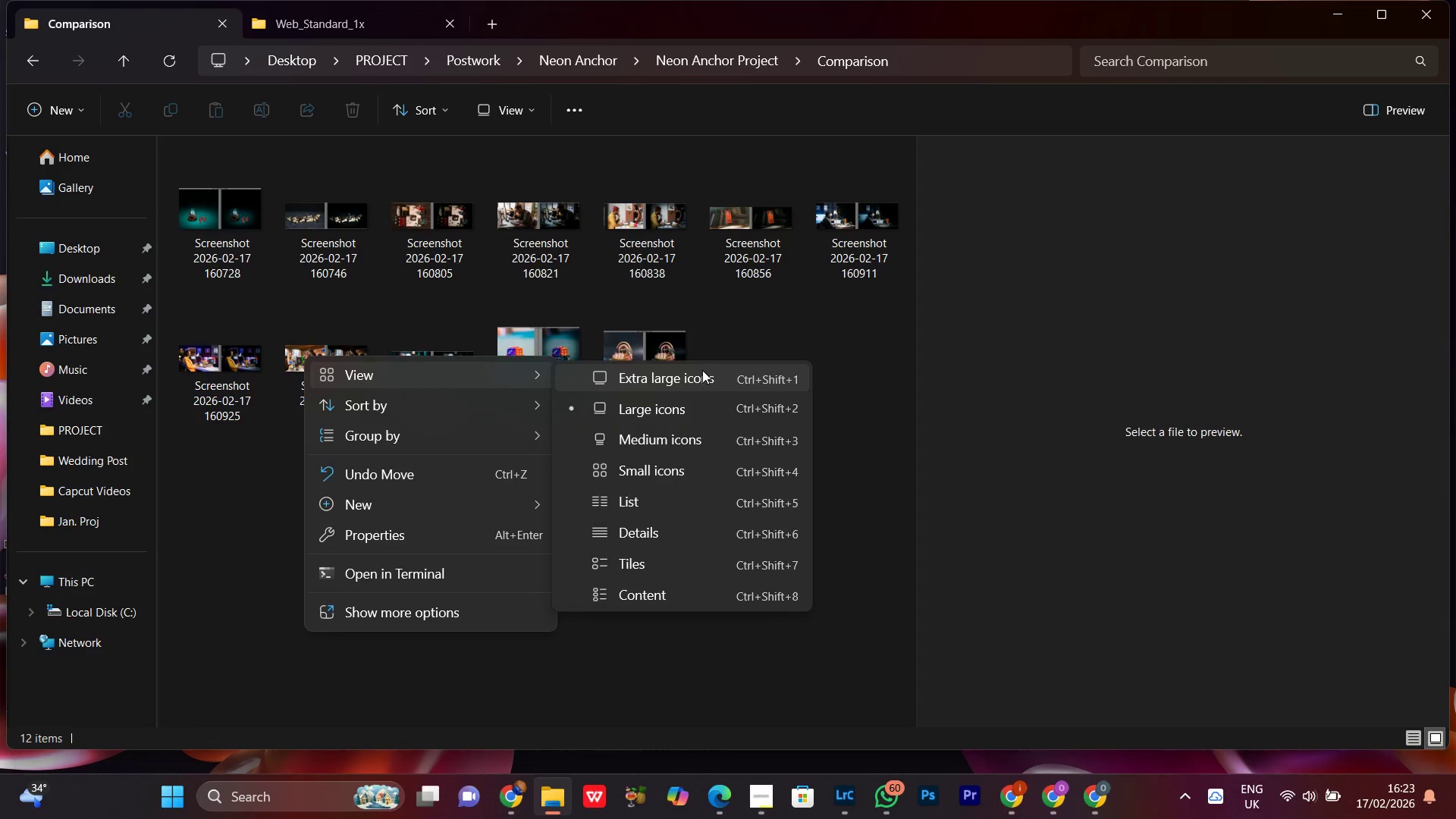 
left_click([702, 370])
 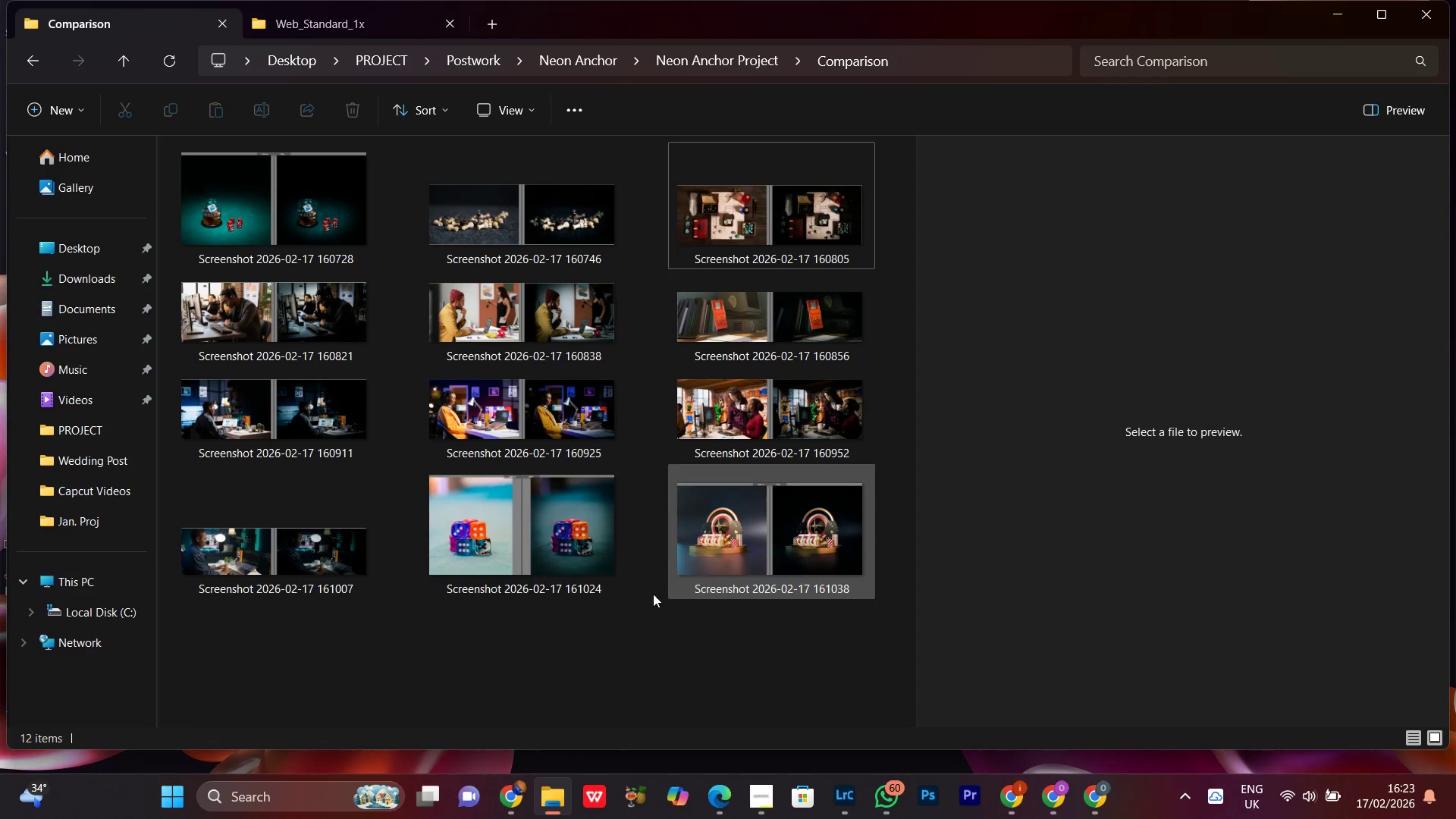 
scroll: coordinate [598, 582], scroll_direction: up, amount: 3.0
 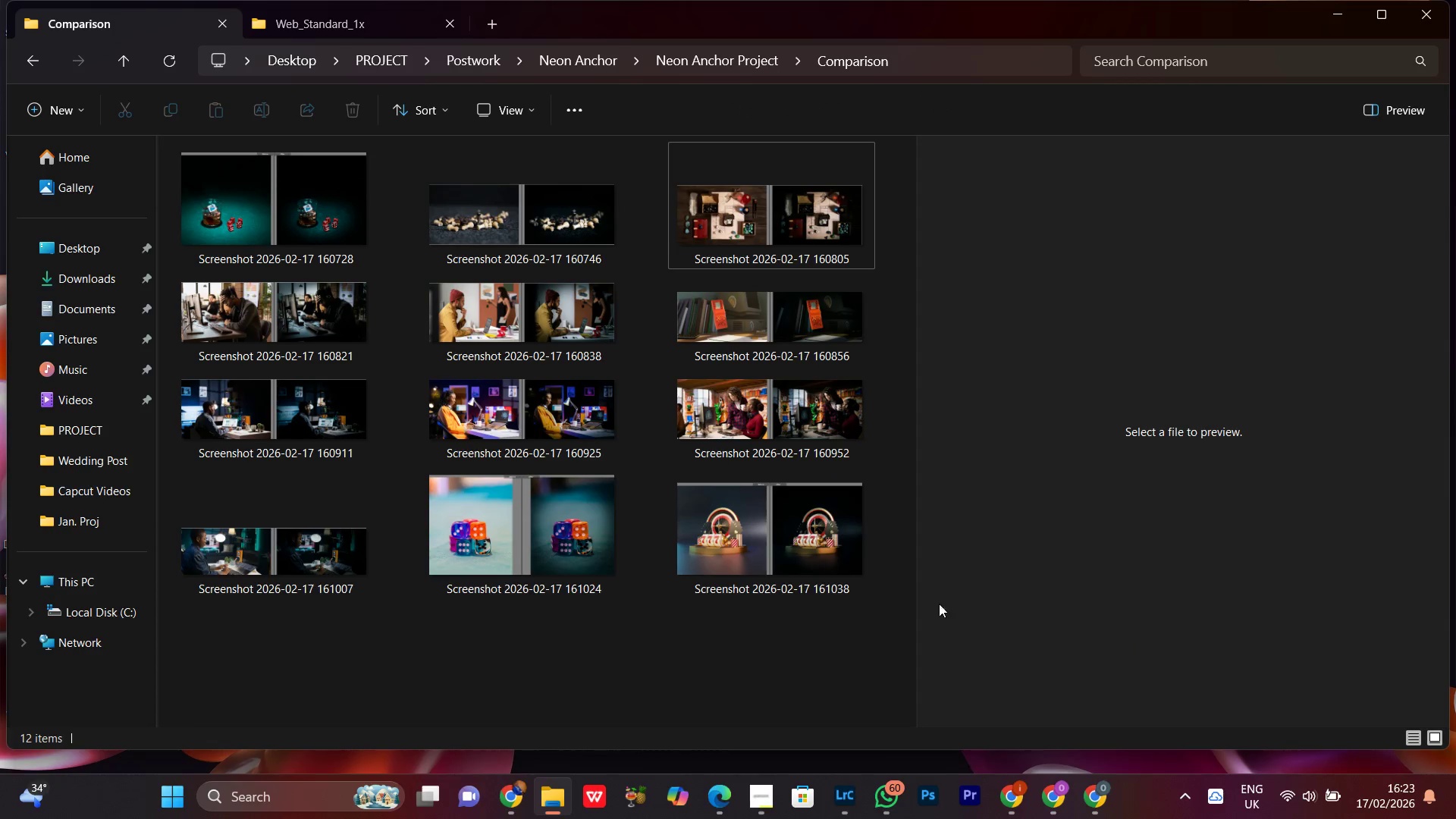 
left_click([801, 521])
 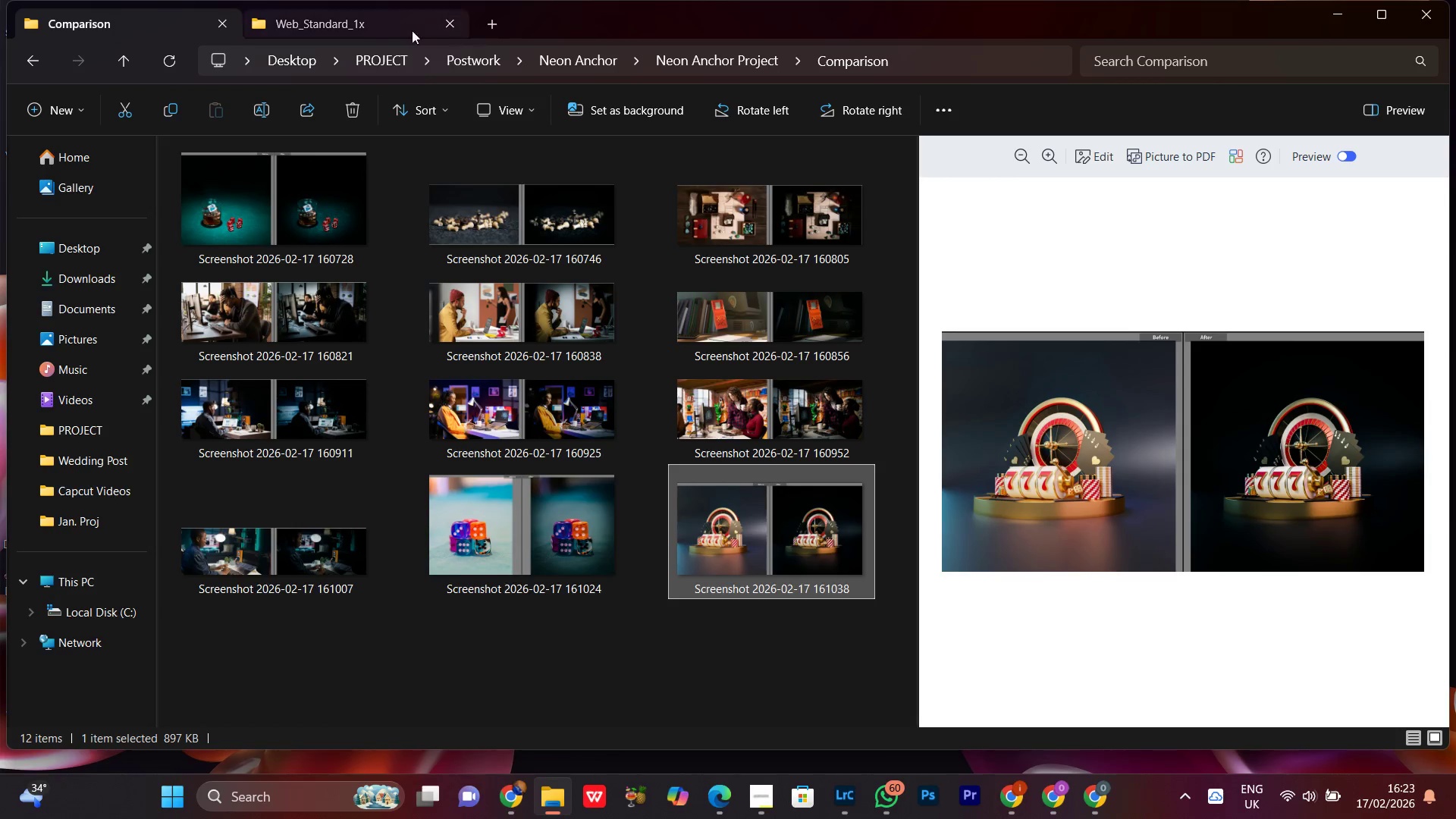 
left_click([362, 20])
 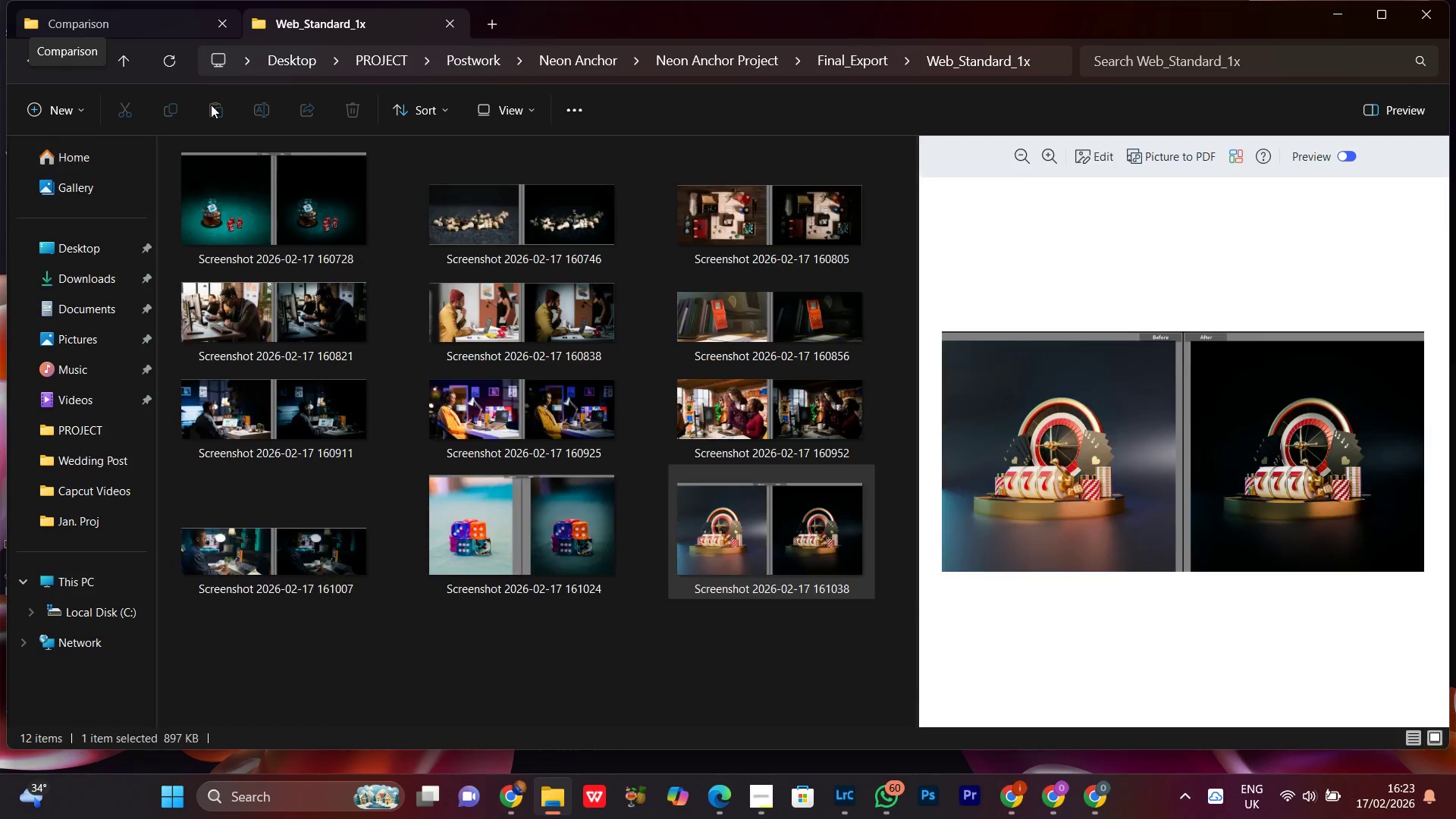 
right_click([799, 516])
 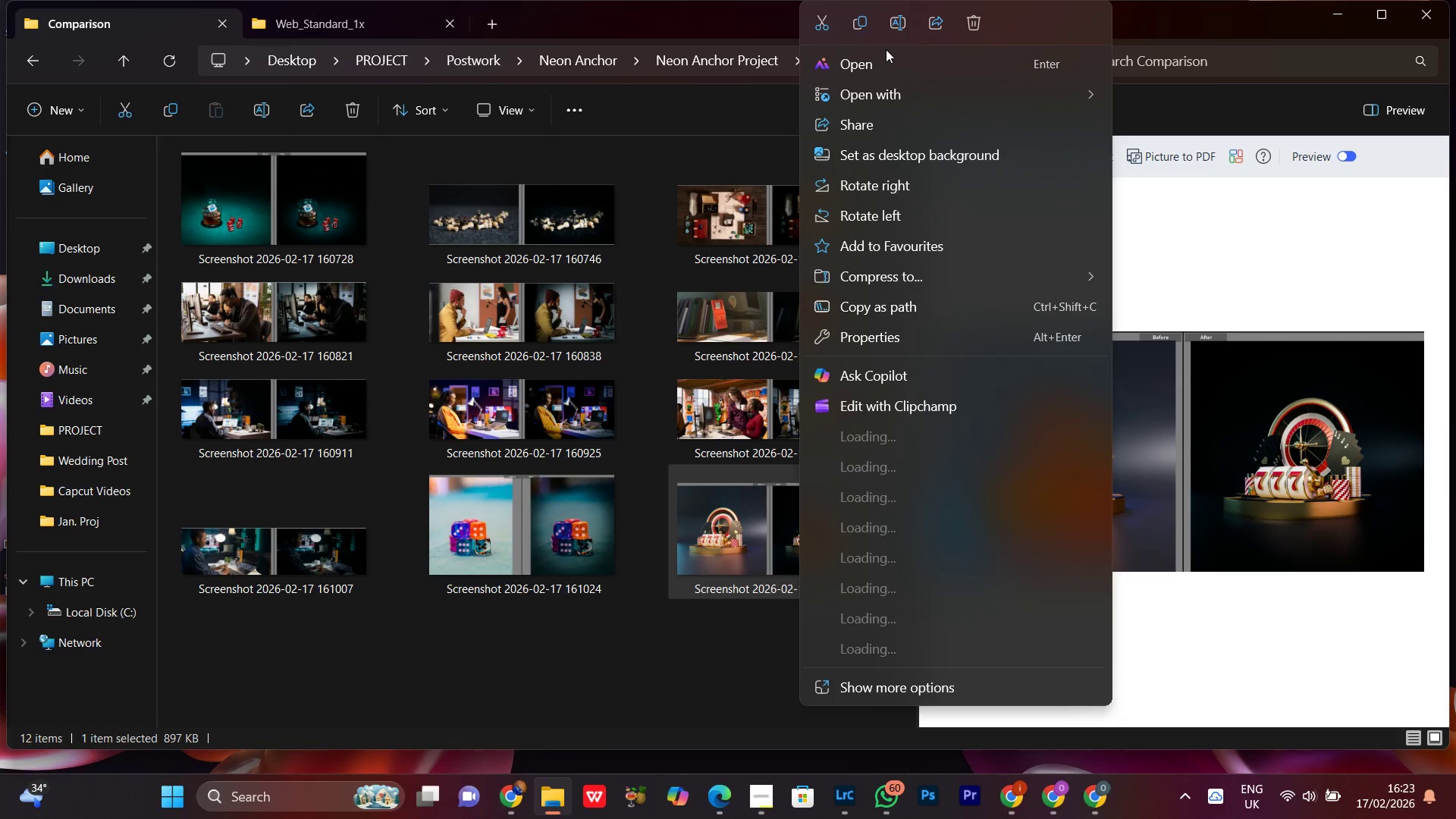 
left_click([898, 27])
 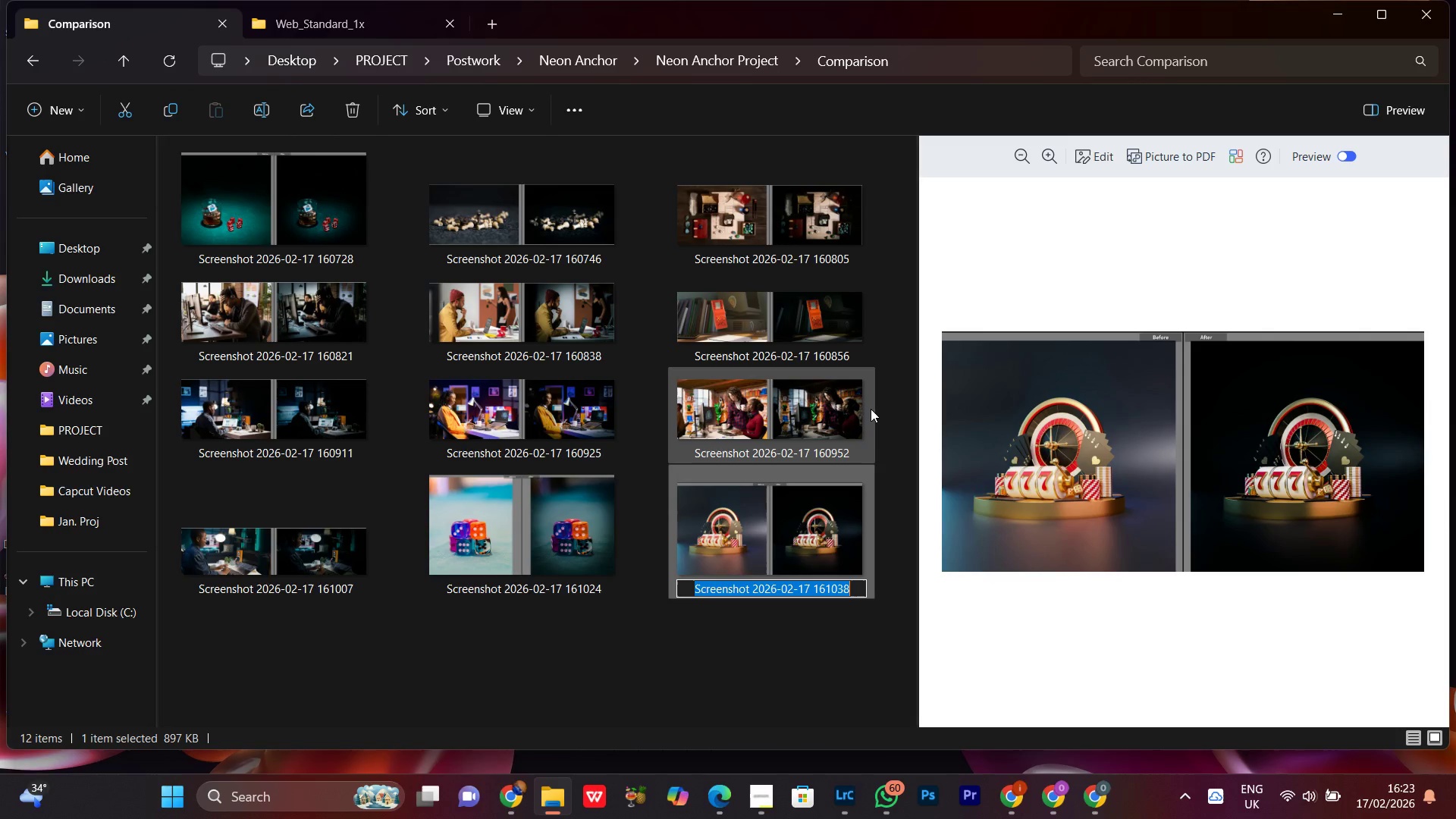 
key(Control+V)
 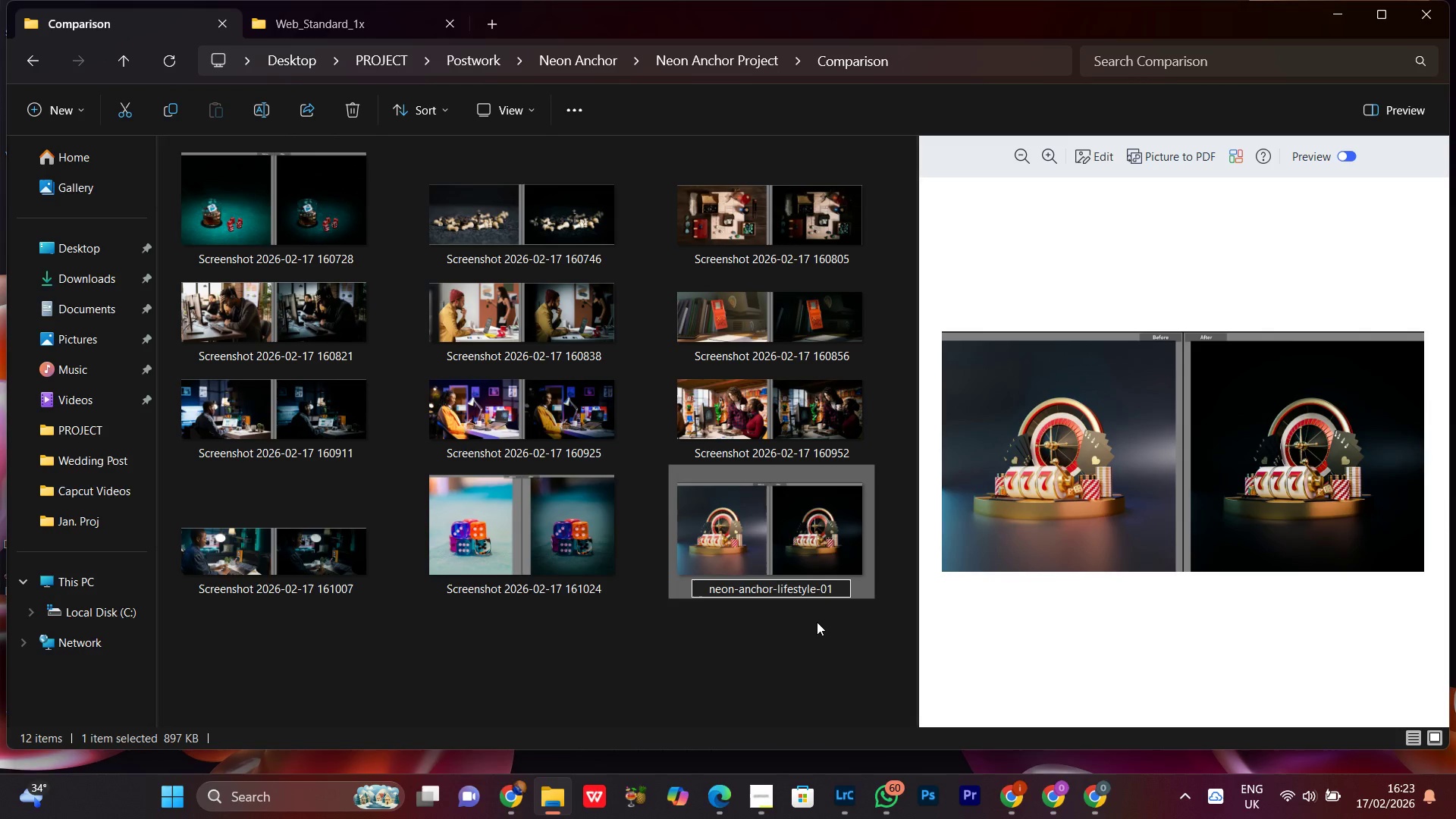 
type(_BA)
 